 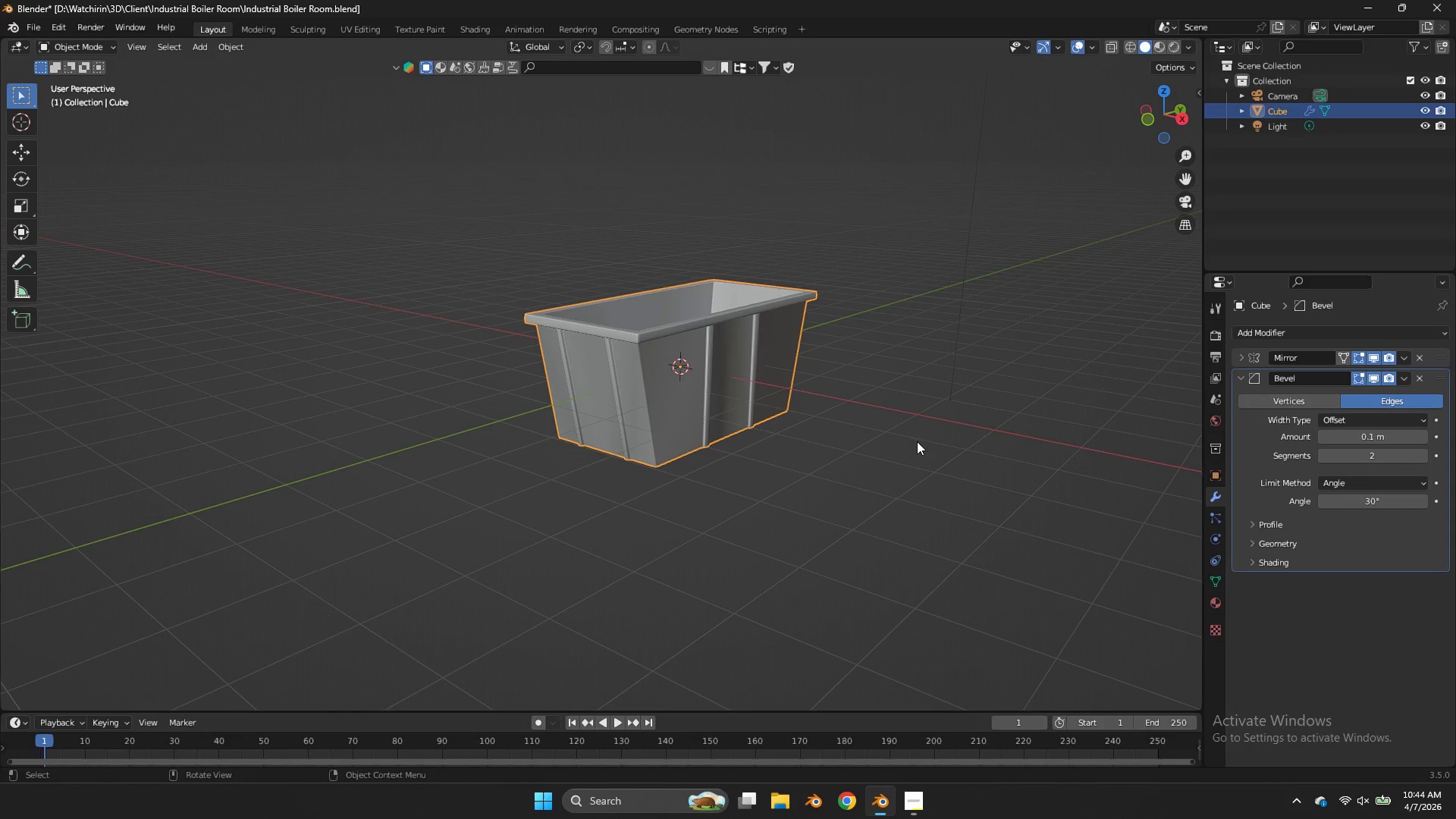 
key(Shift+A)
 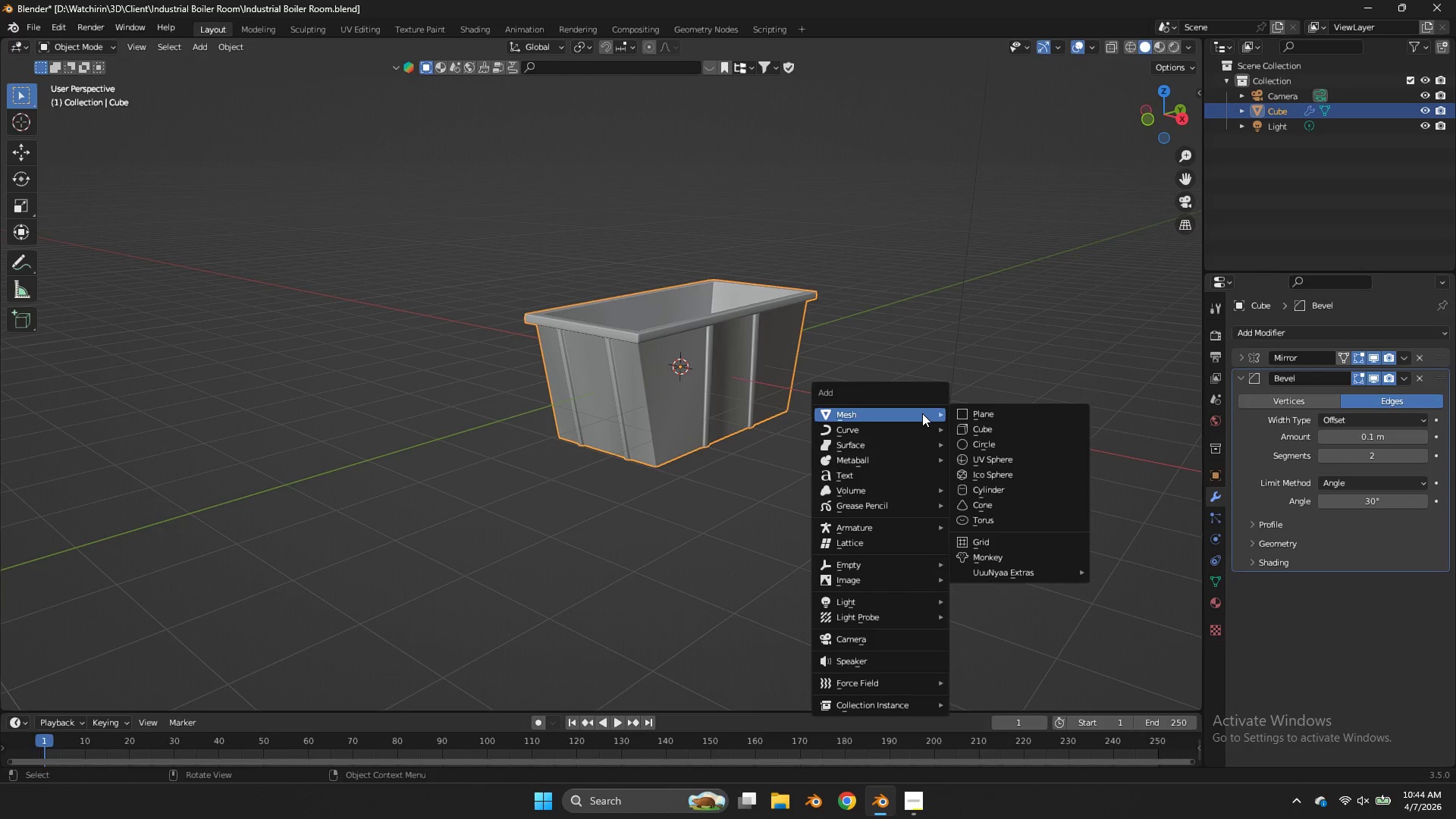 
wait(16.05)
 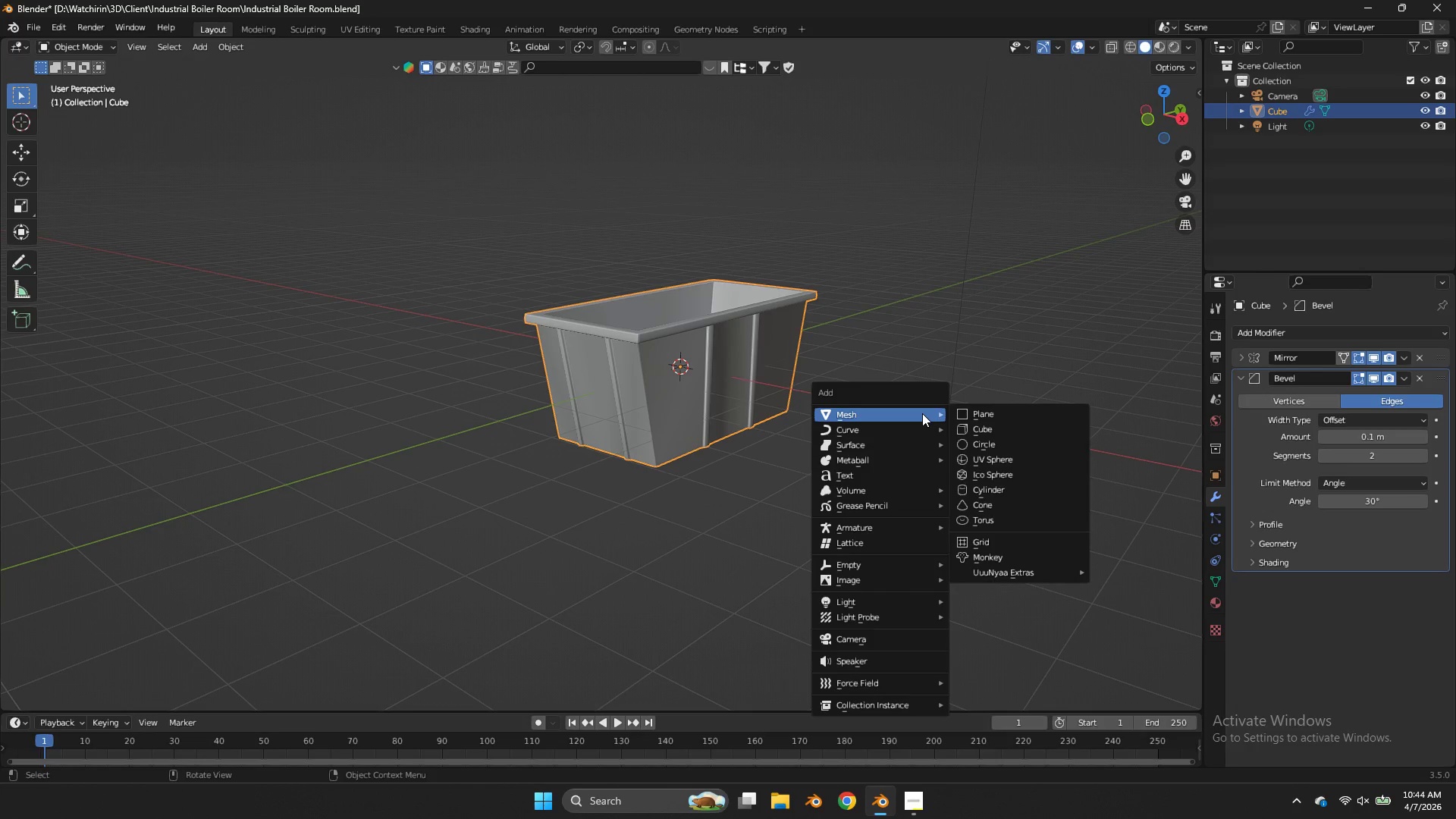 
left_click([981, 433])
 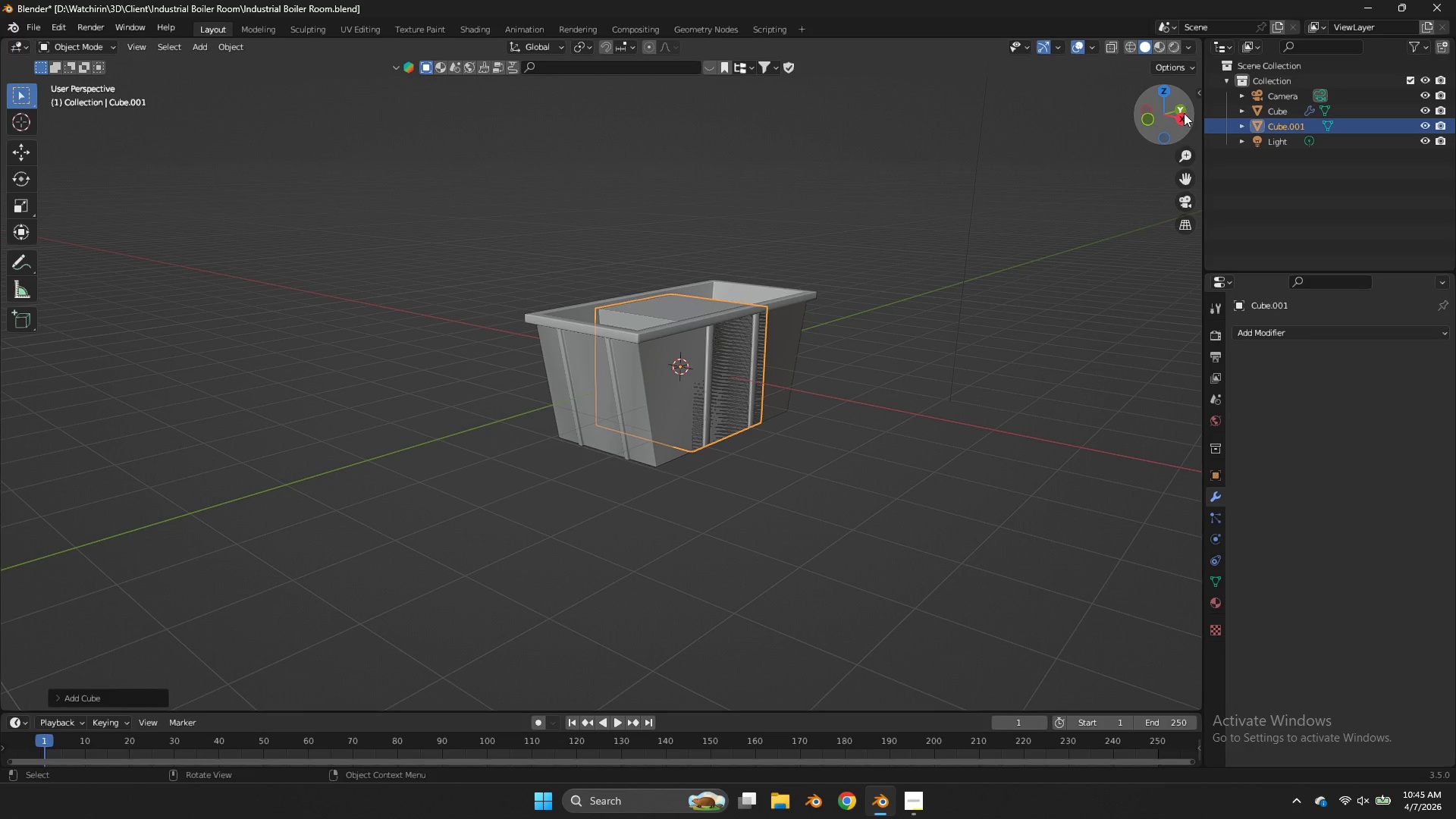 
left_click([1180, 120])
 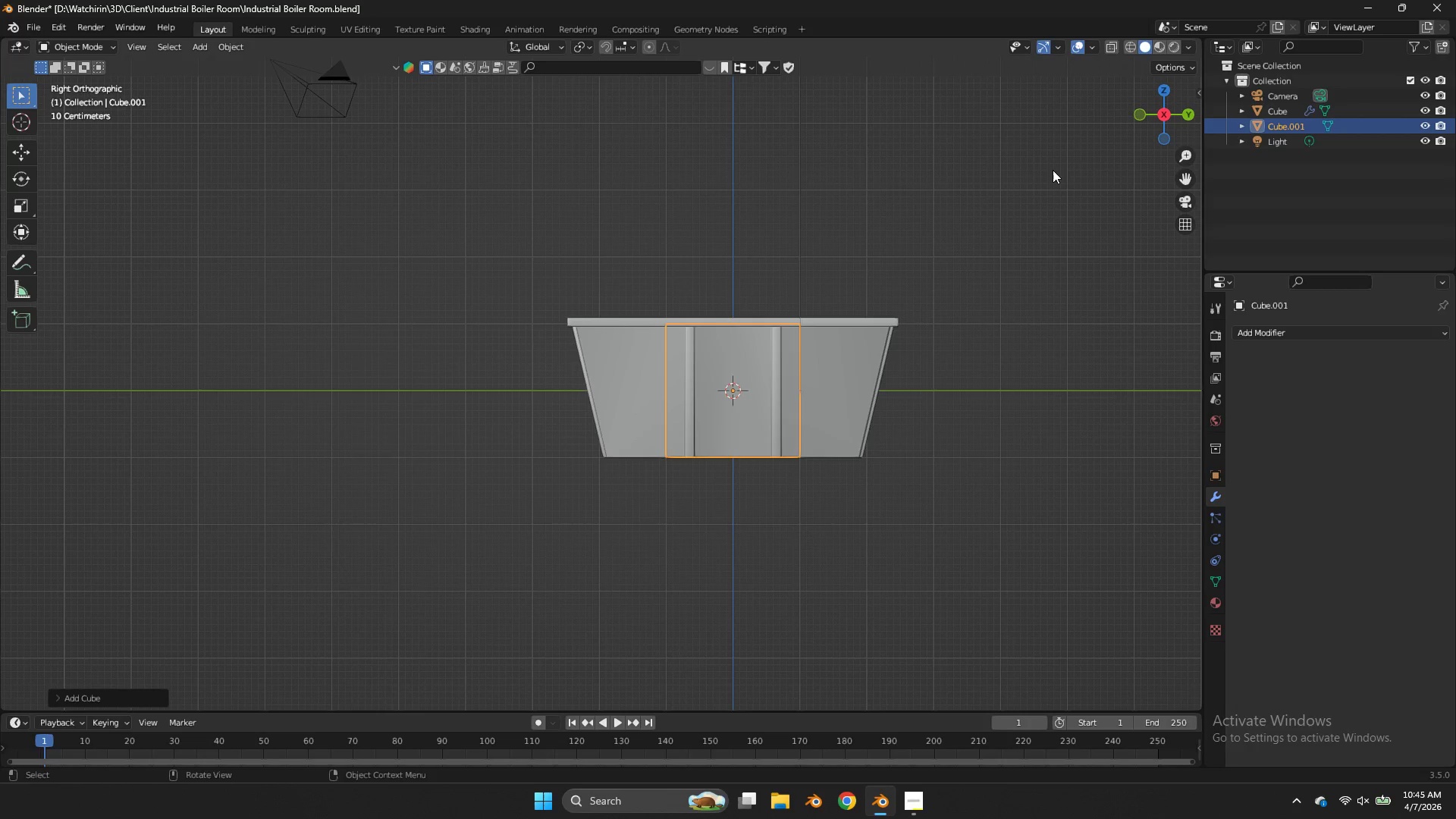 
key(NumpadDivide)
 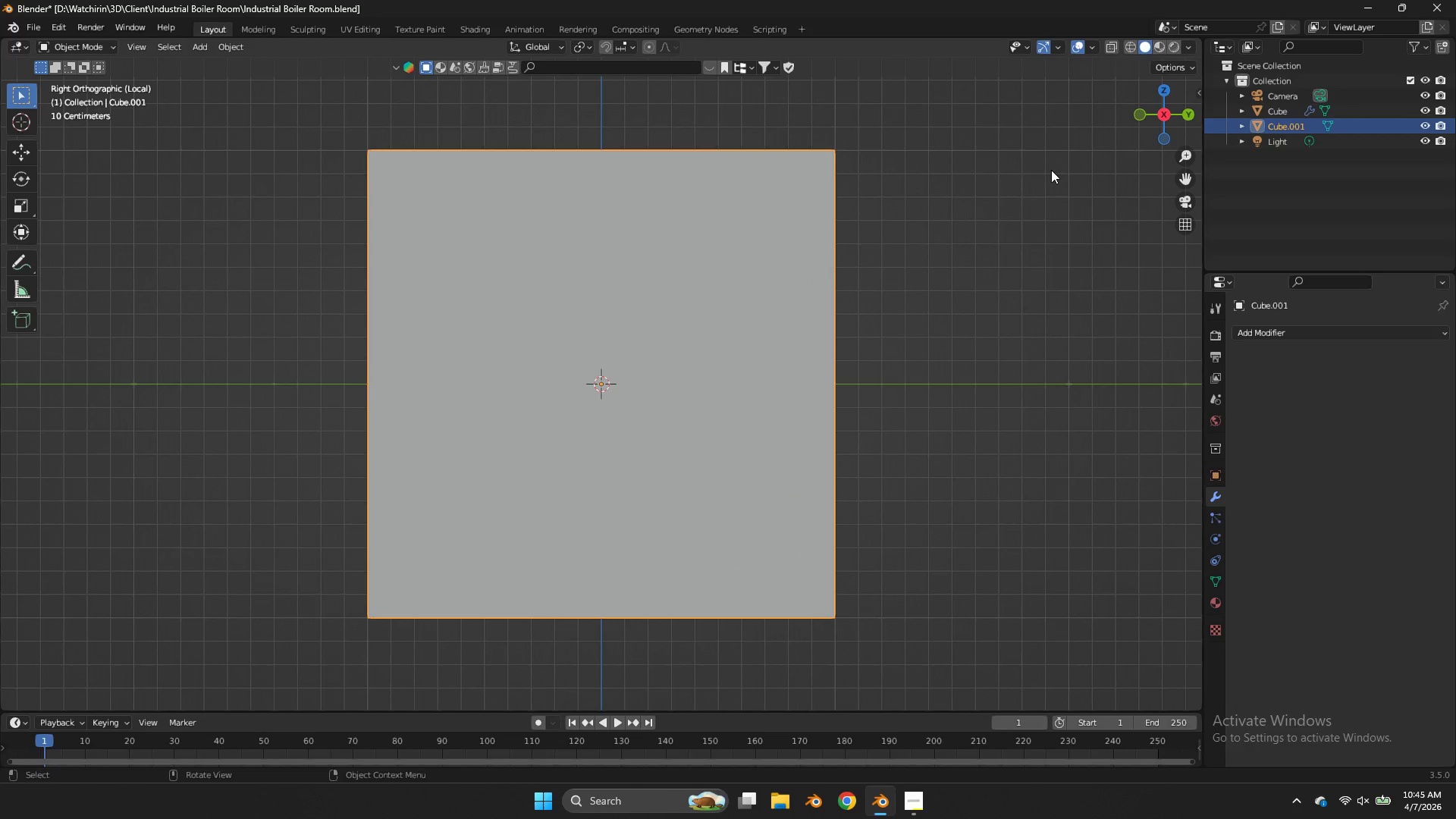 
scroll: coordinate [1051, 170], scroll_direction: down, amount: 4.0
 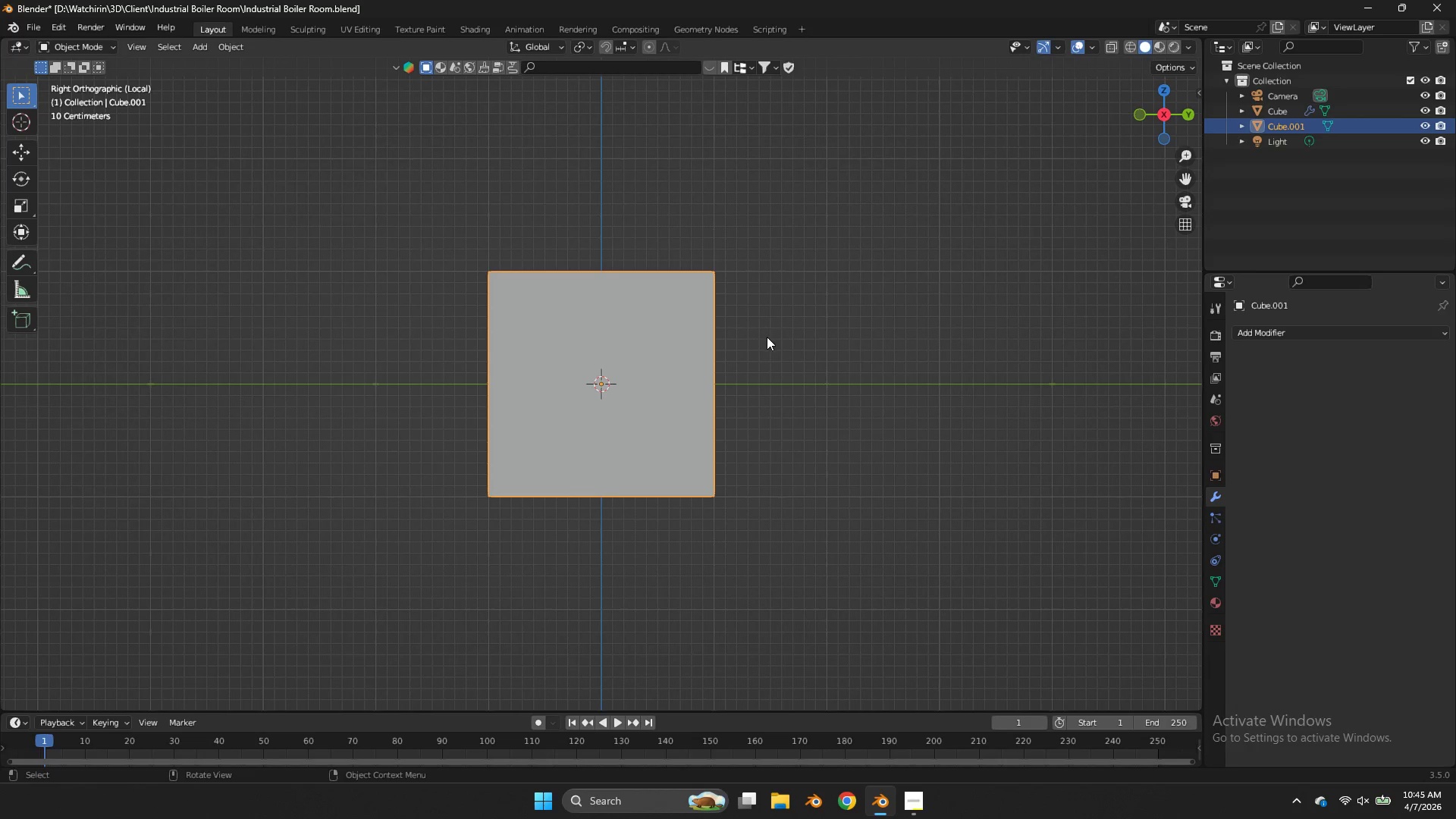 
key(Tab)
 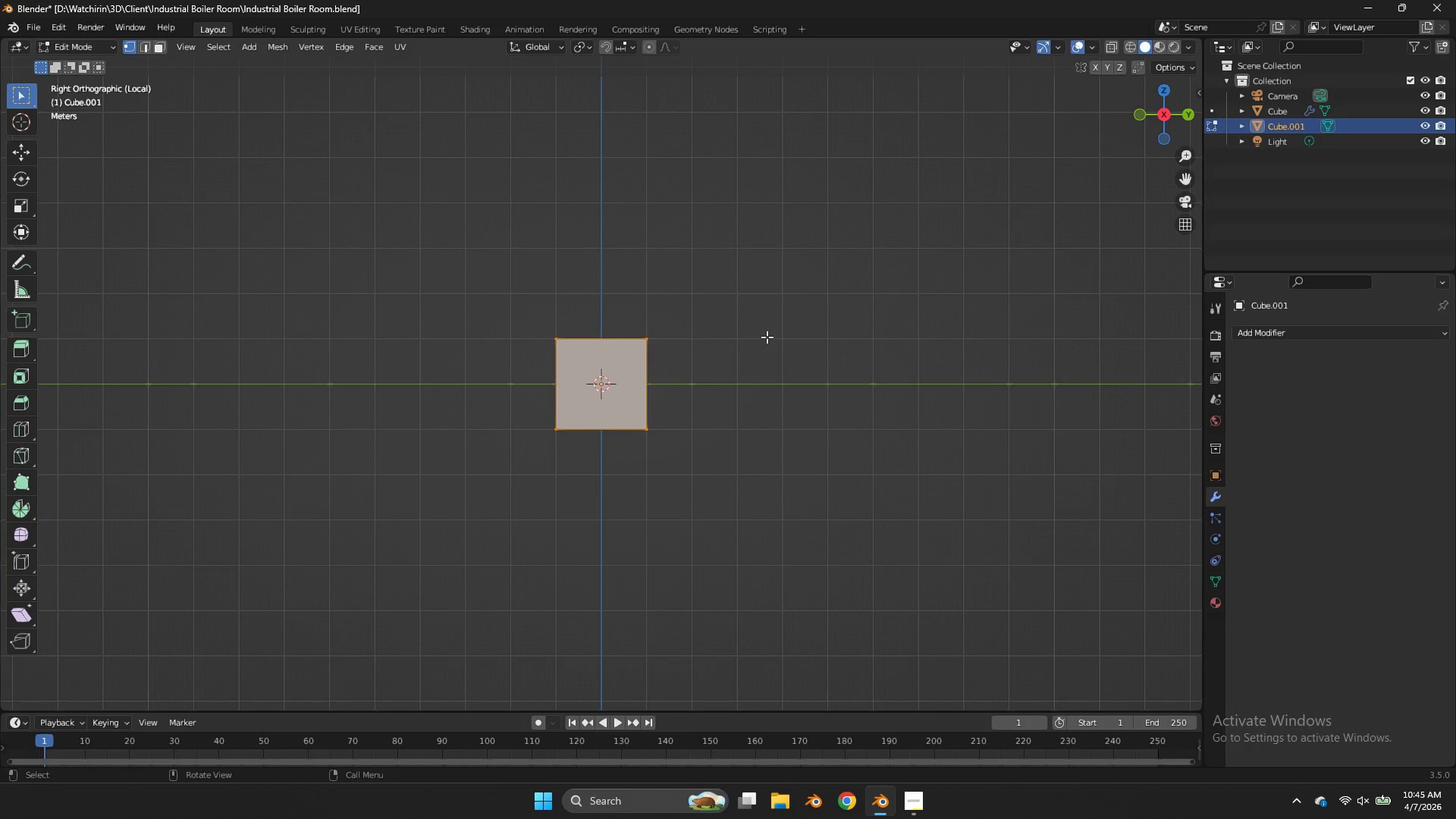 
scroll: coordinate [767, 337], scroll_direction: down, amount: 5.0
 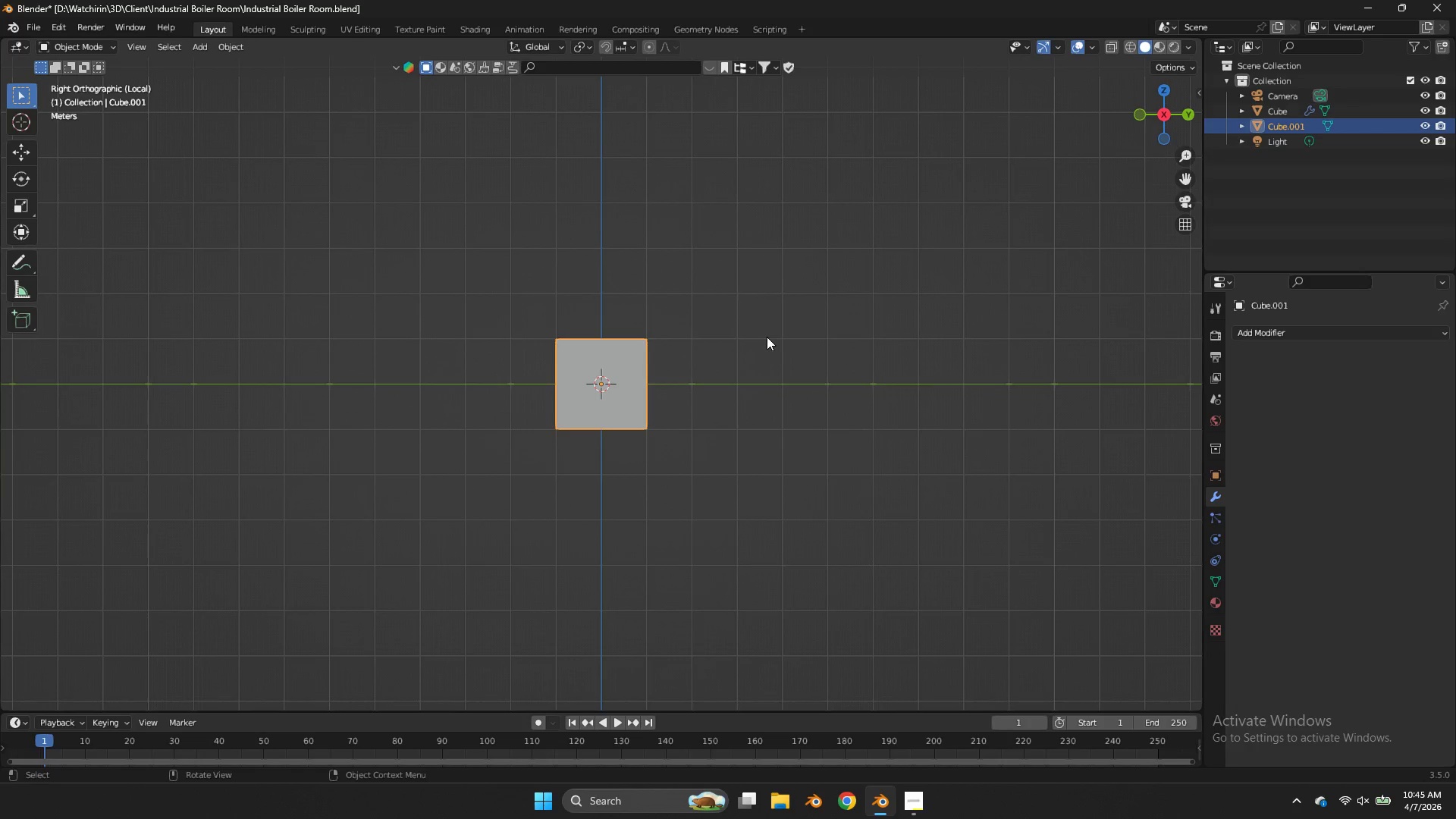 
key(A)
 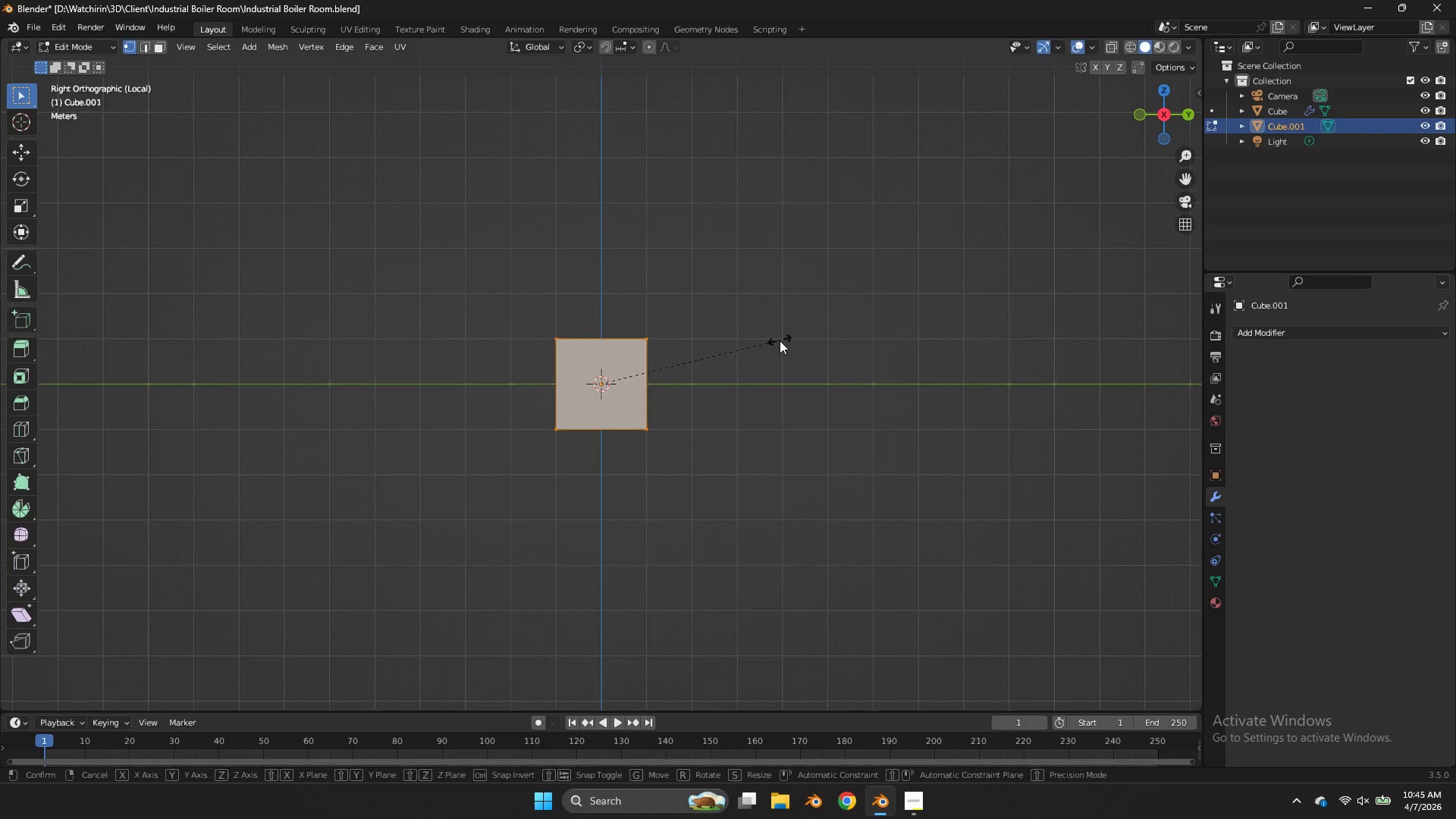 
key(S)
 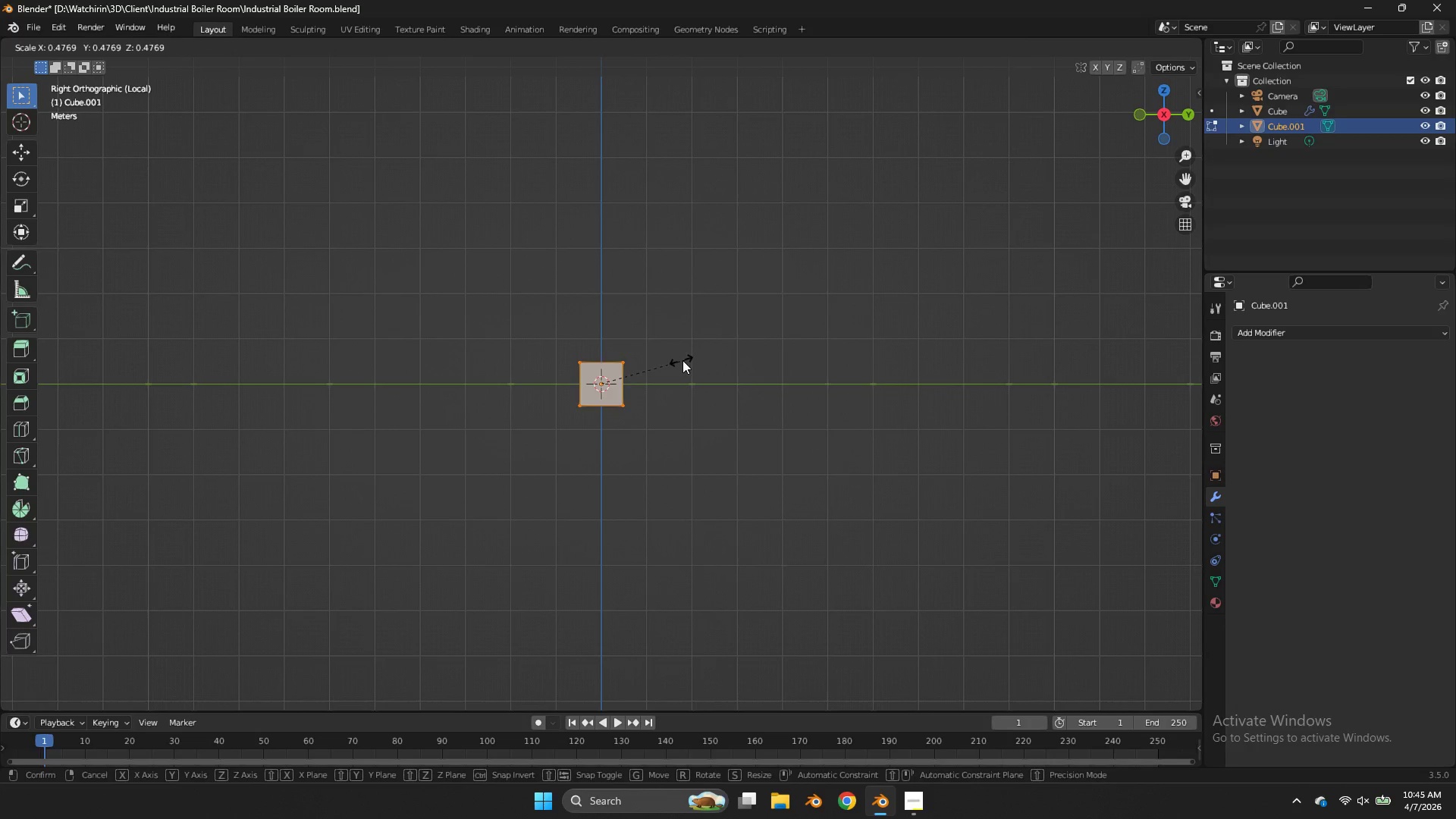 
left_click([673, 360])
 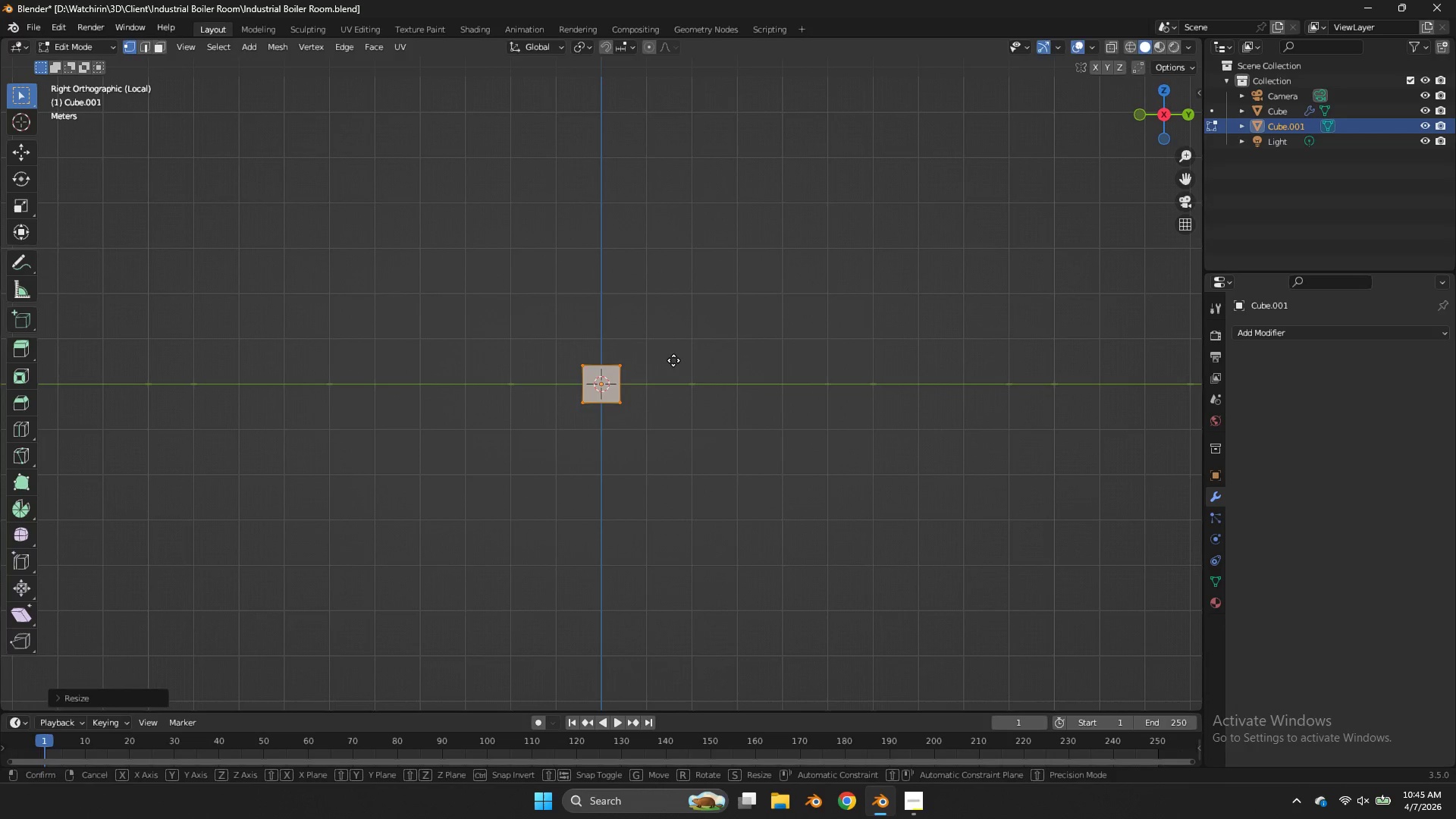 
key(G)
 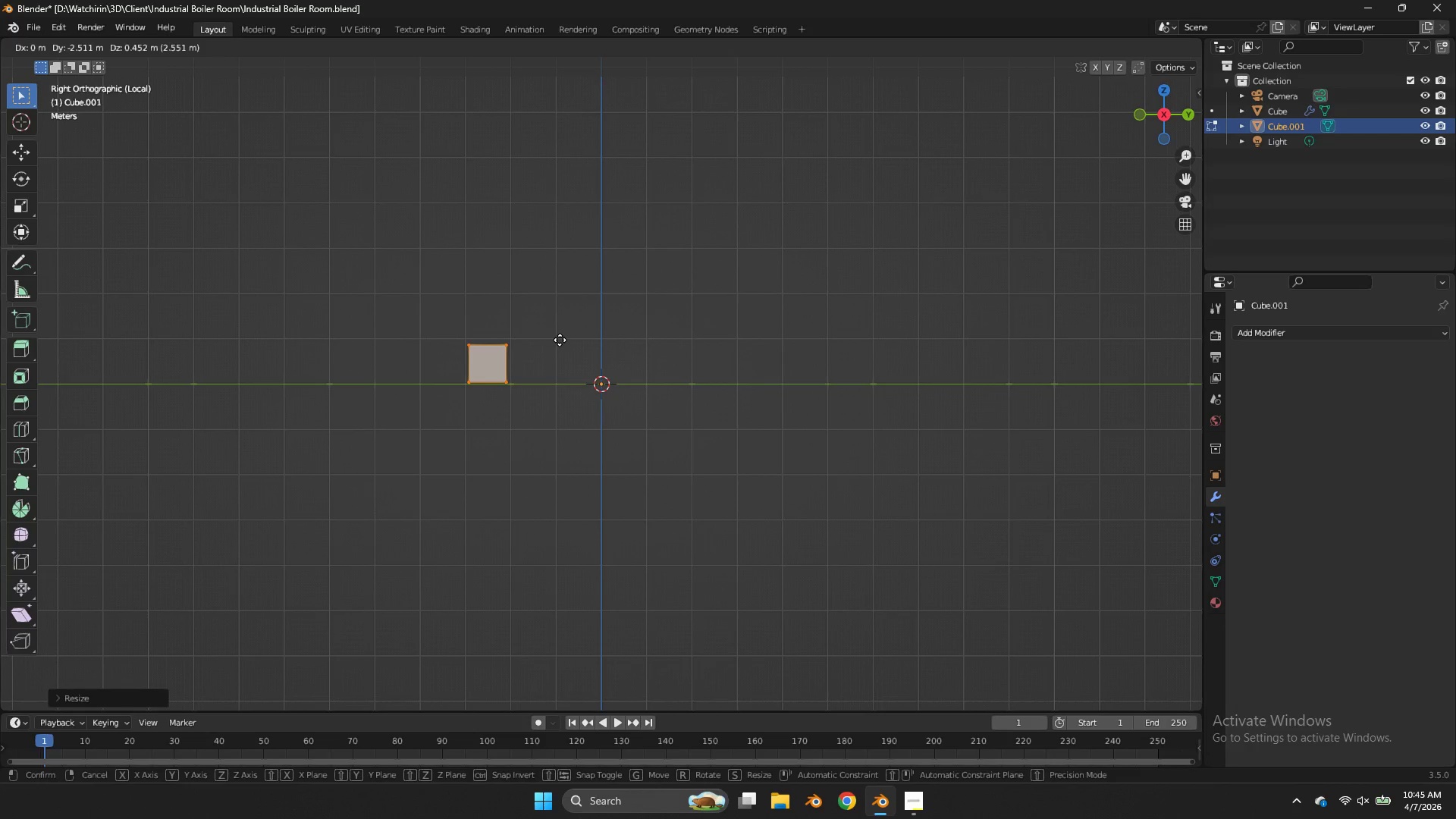 
left_click([560, 340])
 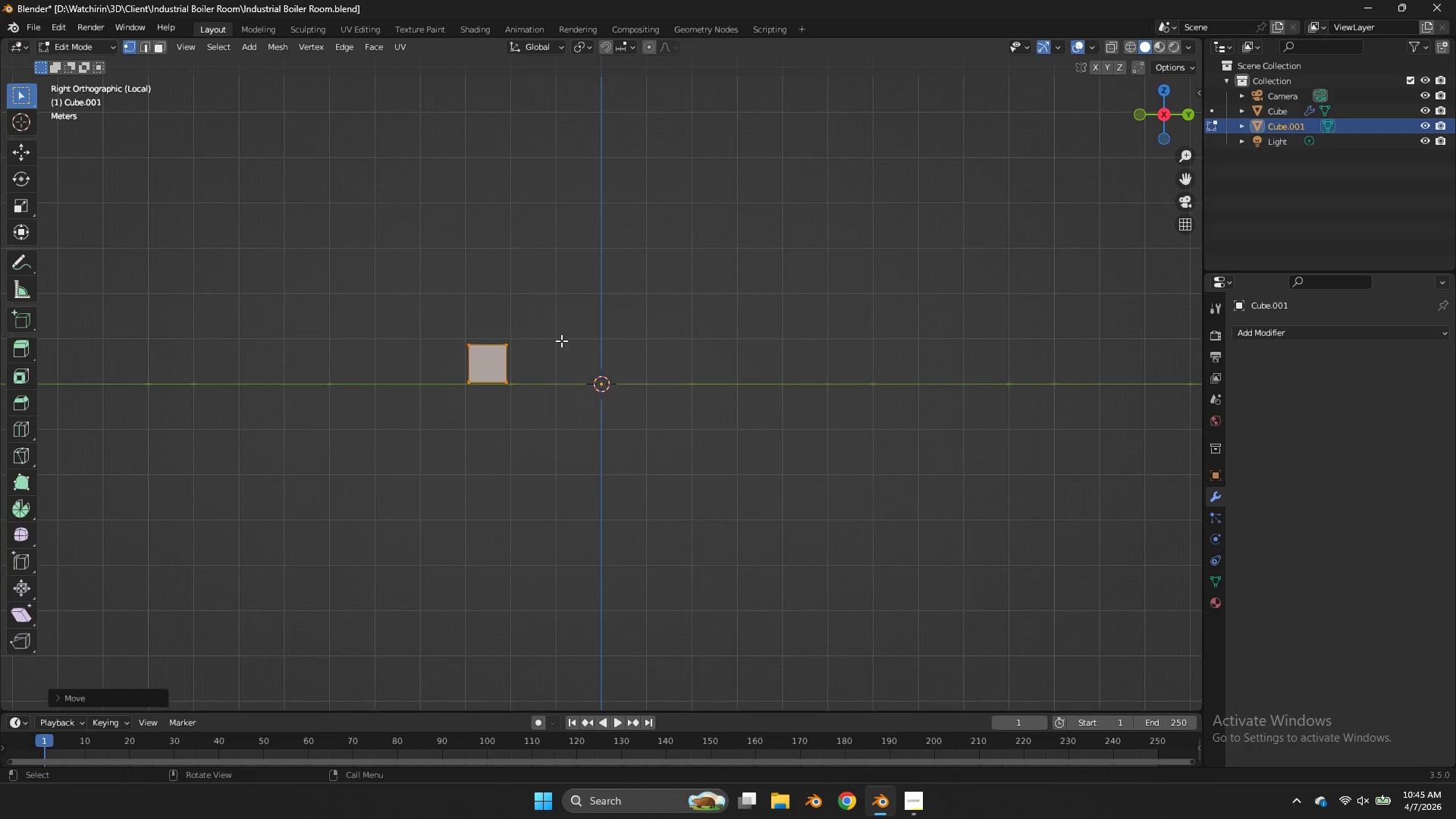 
key(S)
 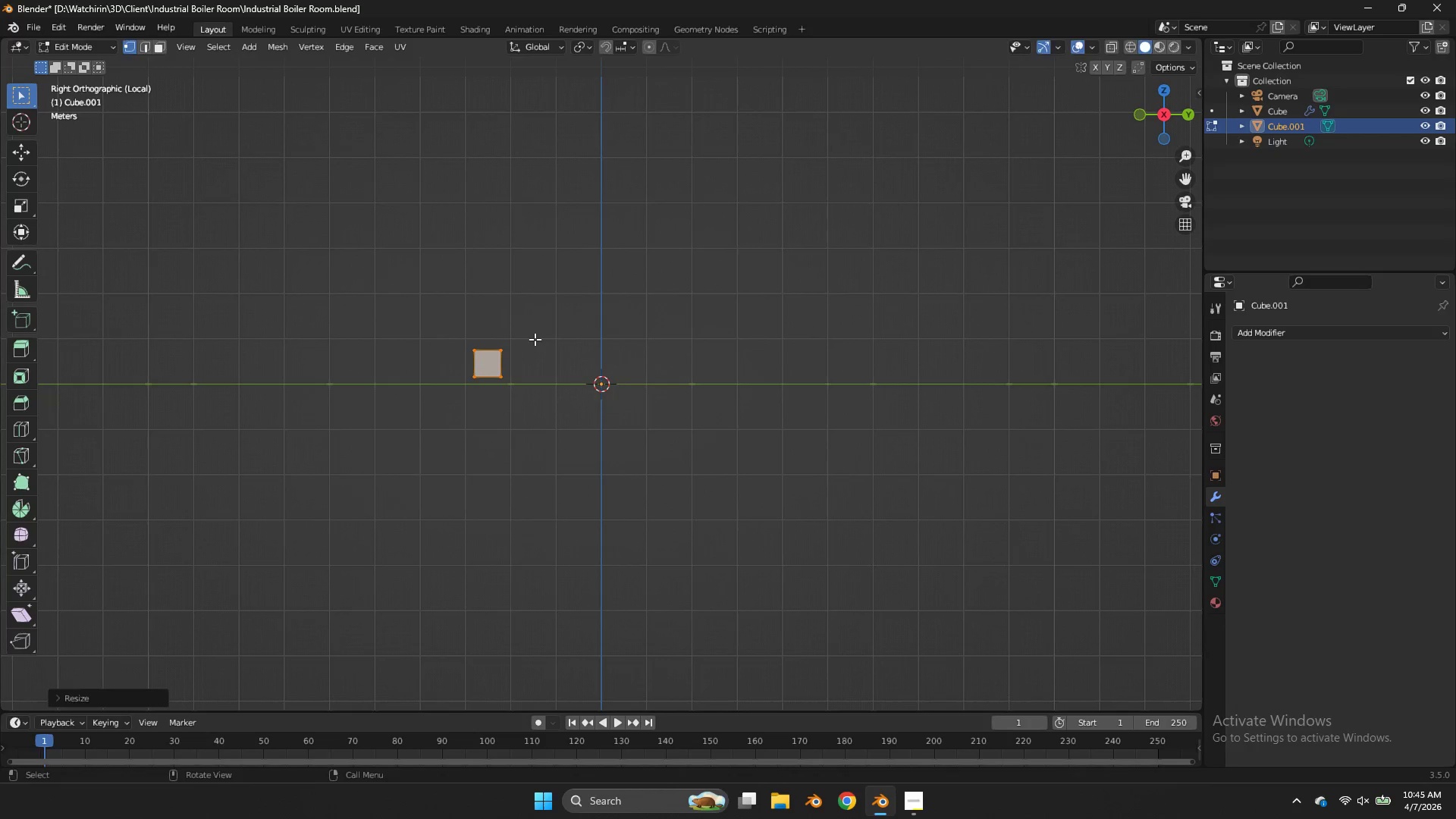 
type(gzz)
 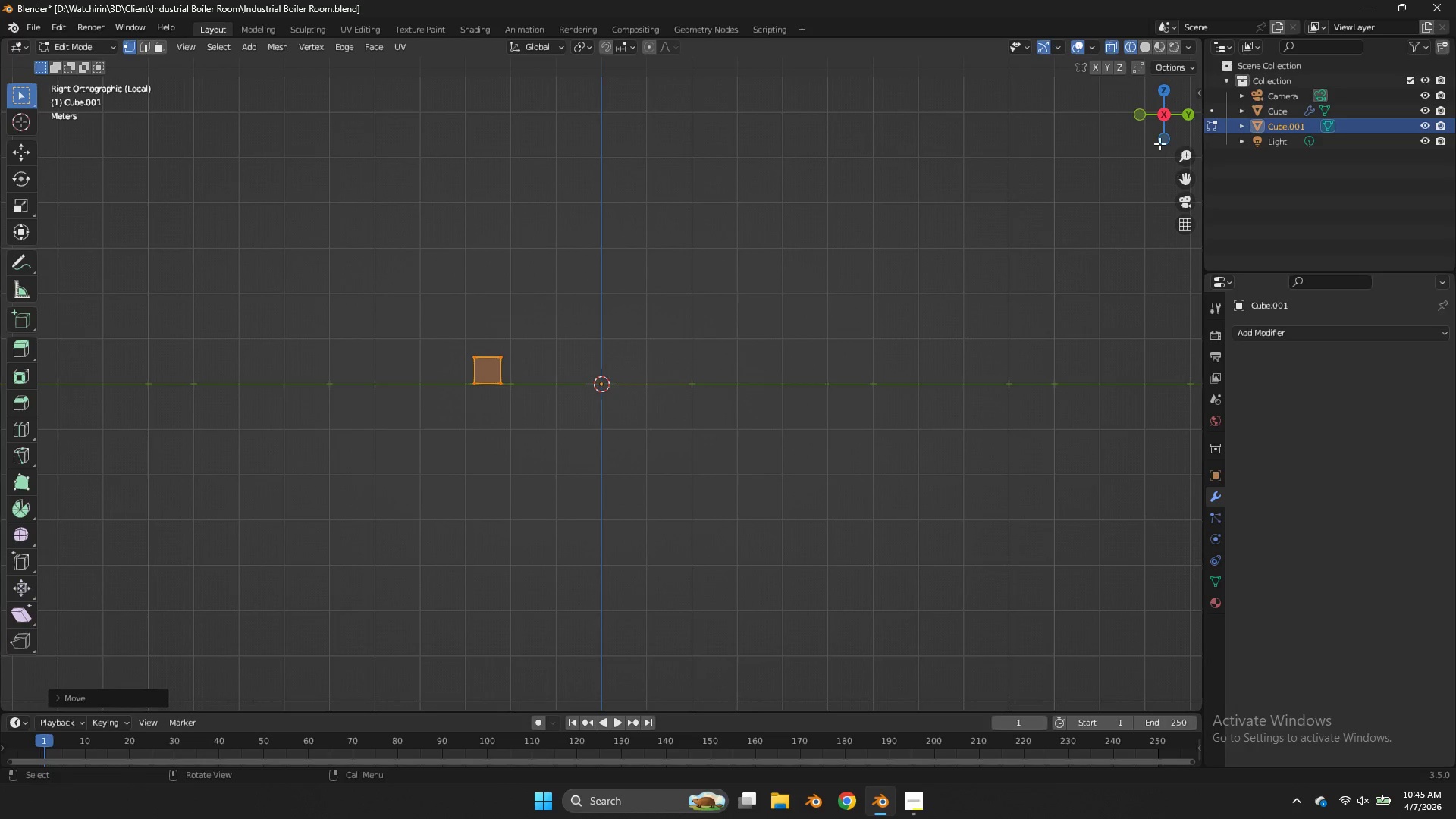 
left_click_drag(start_coordinate=[1150, 109], to_coordinate=[77, 152])
 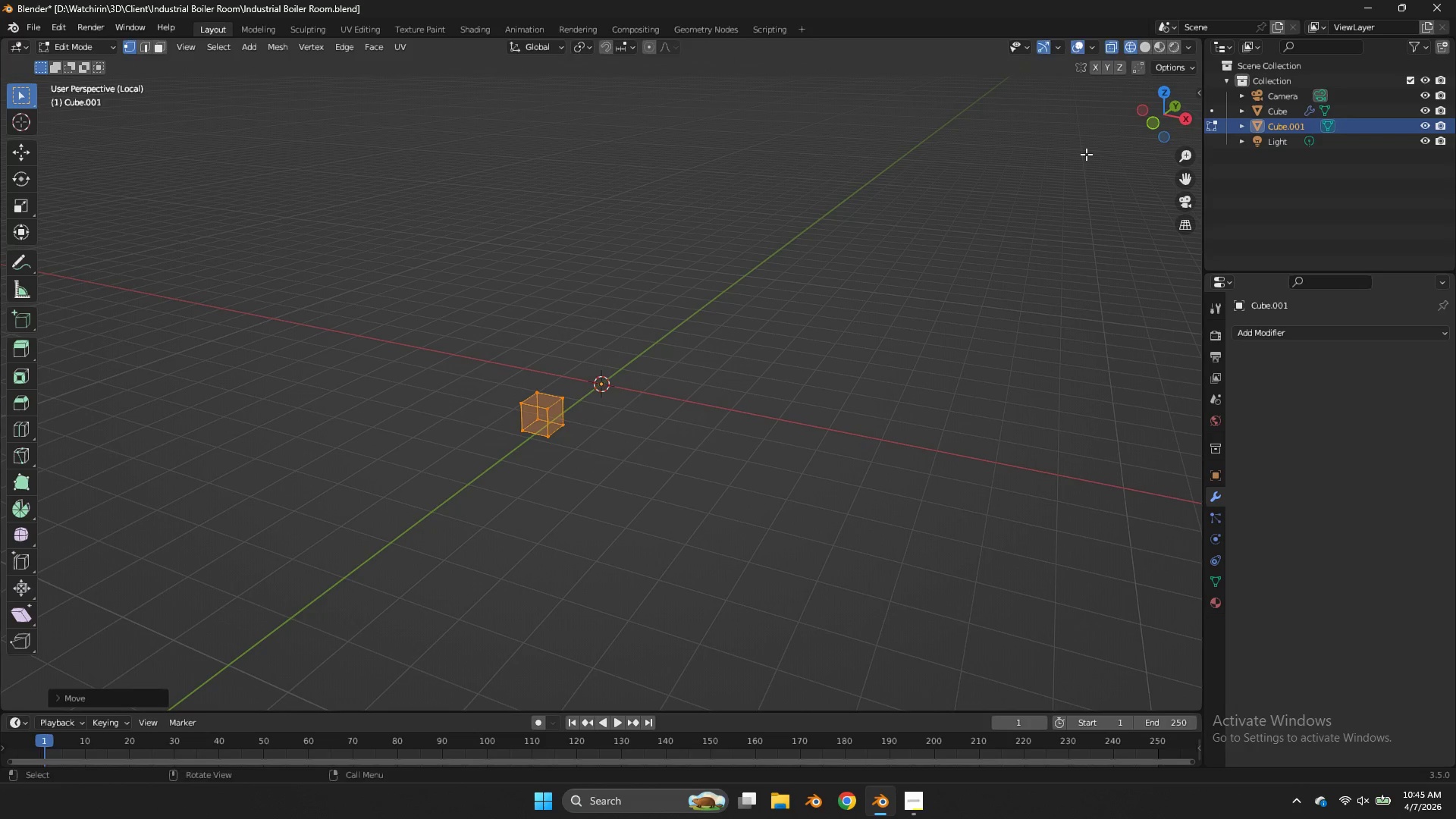 
key(S)
 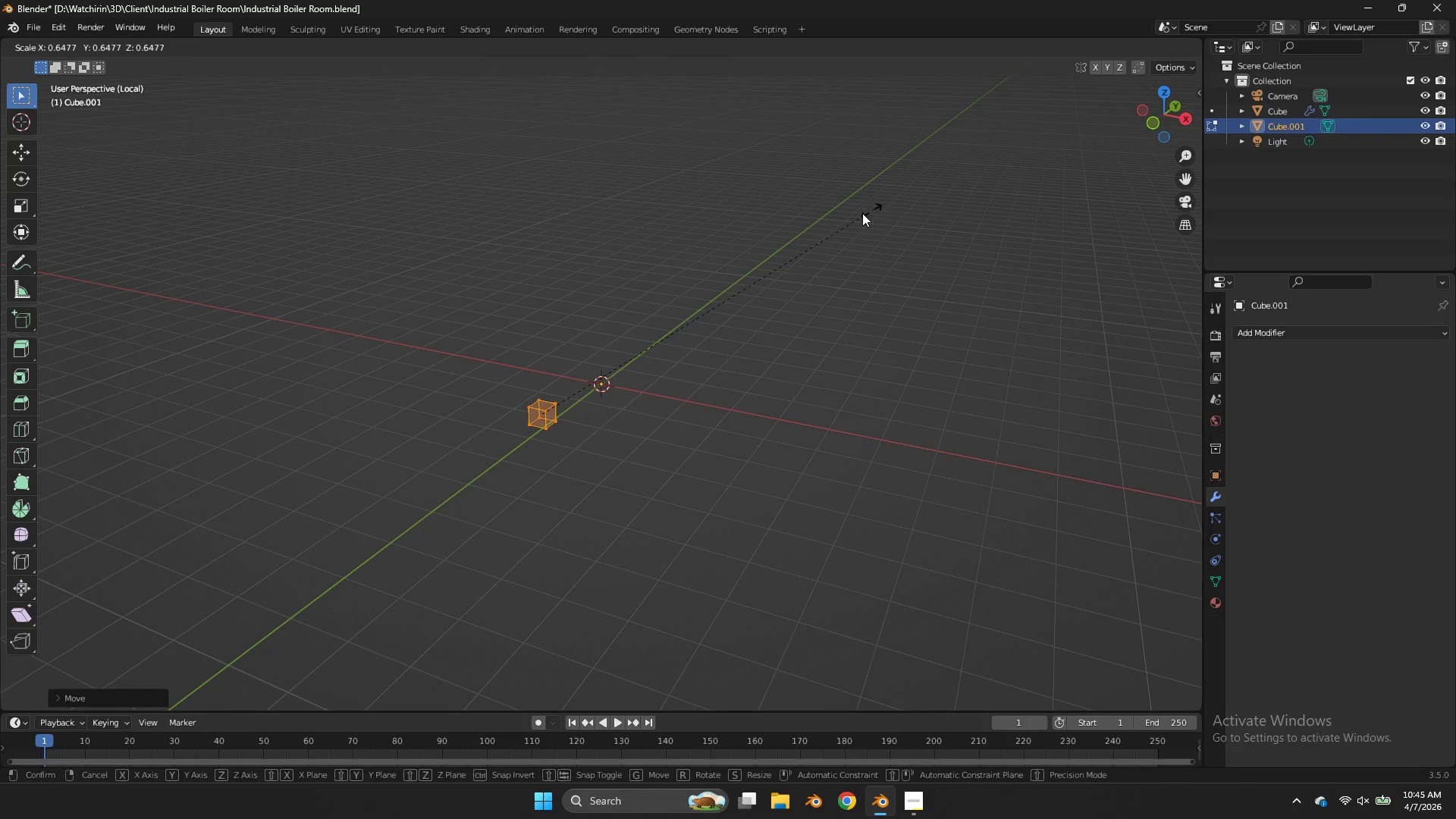 
left_click_drag(start_coordinate=[858, 215], to_coordinate=[860, 212])
 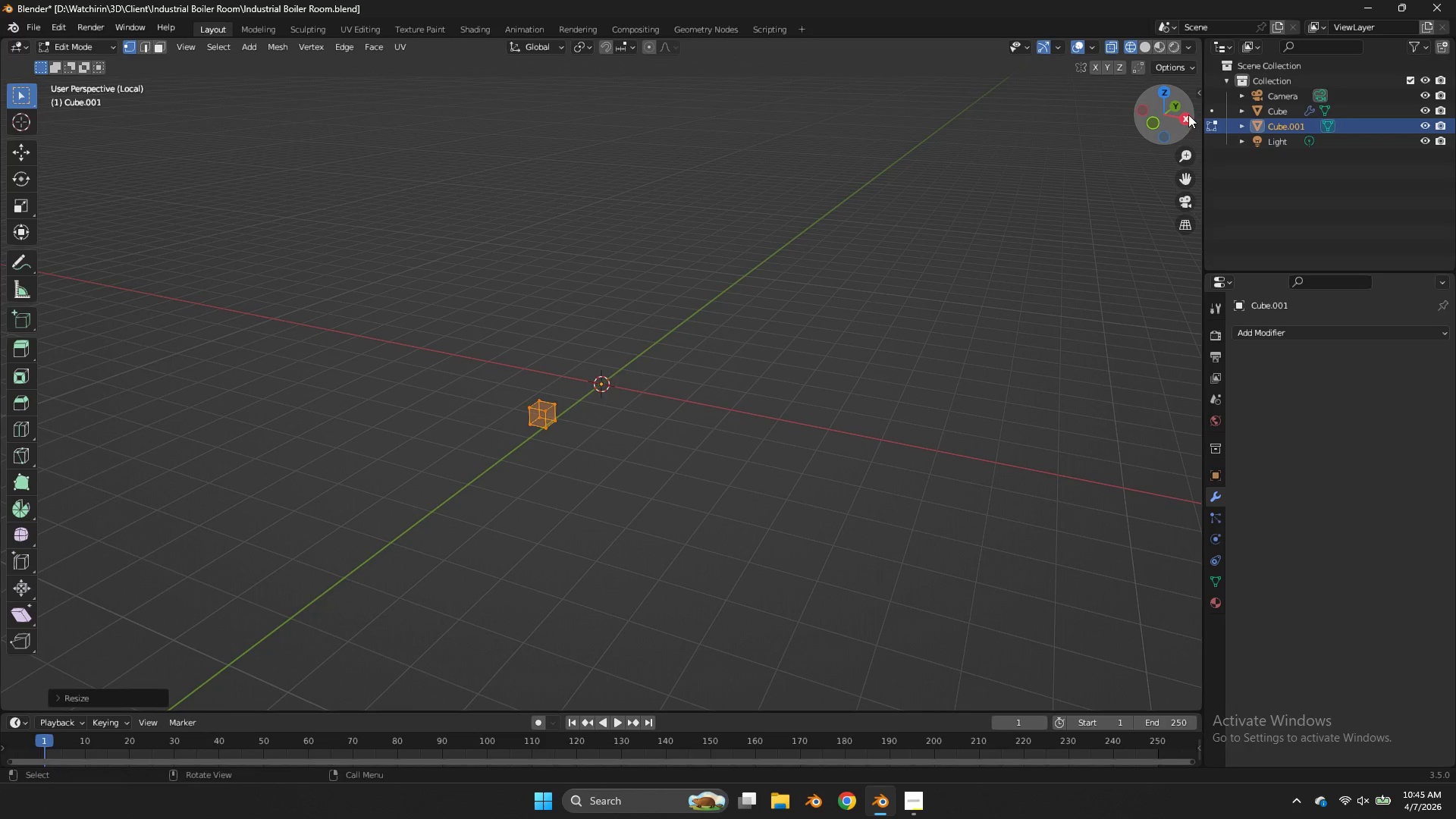 
left_click([1188, 115])
 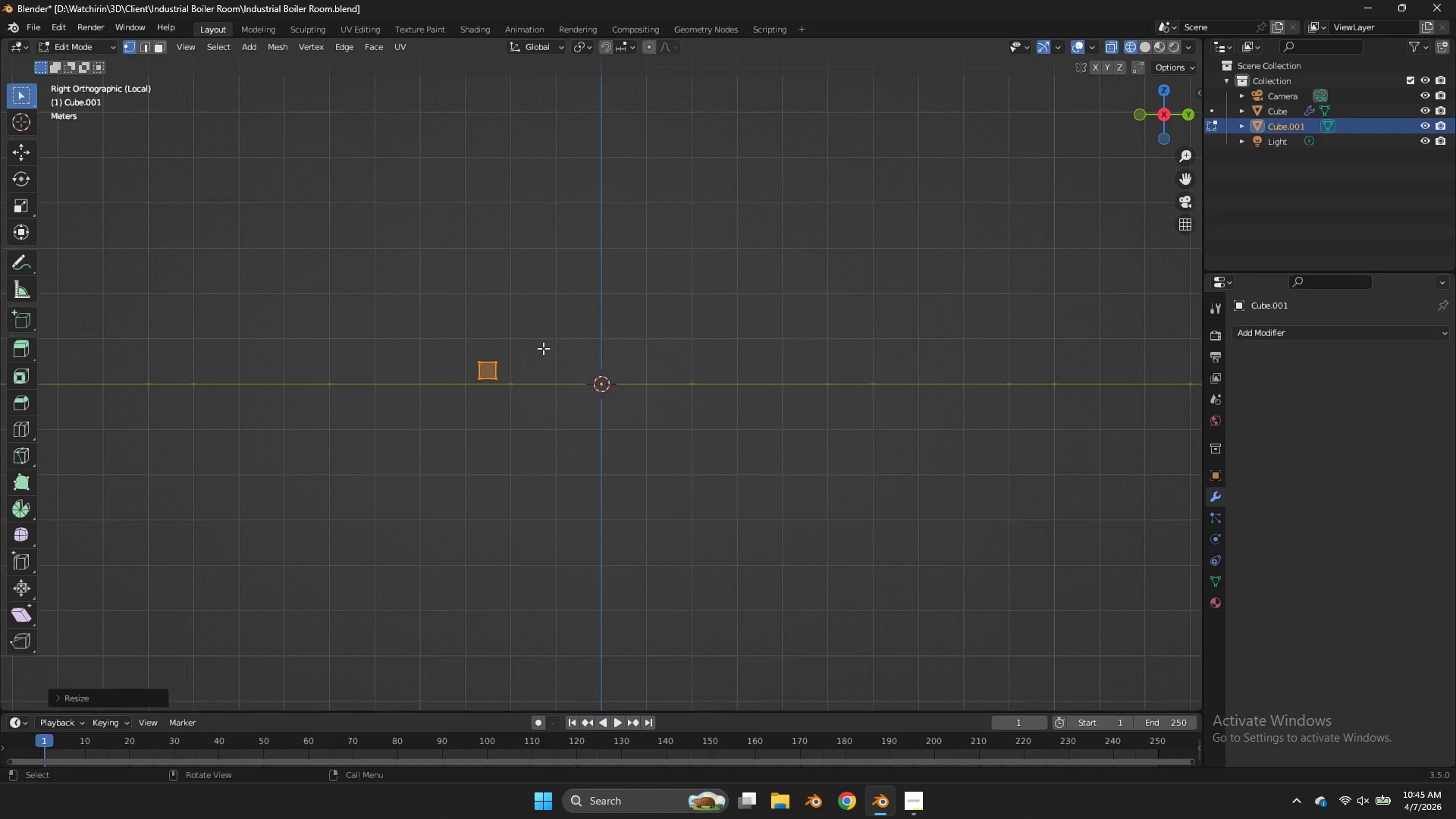 
left_click_drag(start_coordinate=[538, 347], to_coordinate=[459, 371])
 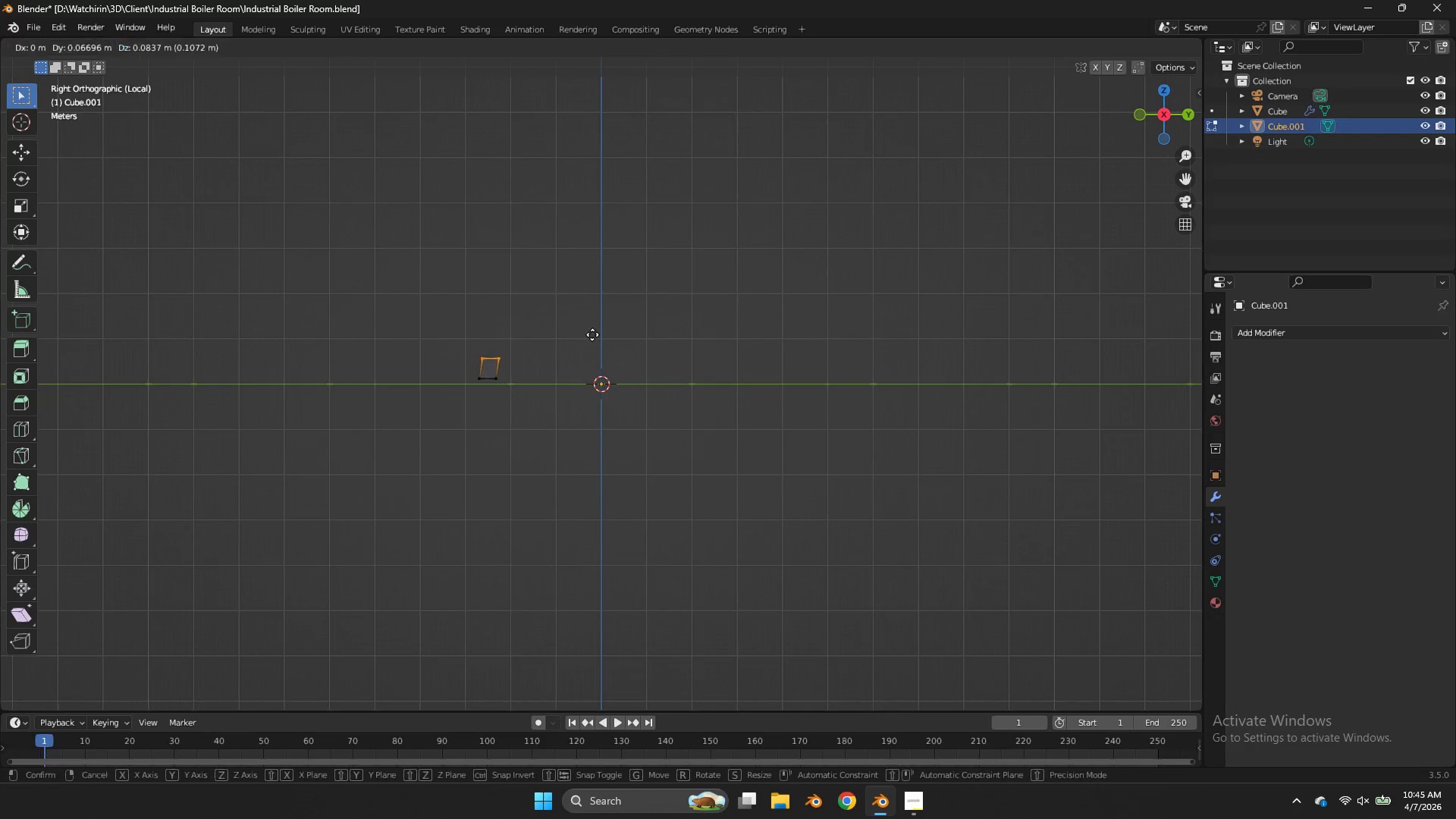 
key(G)
 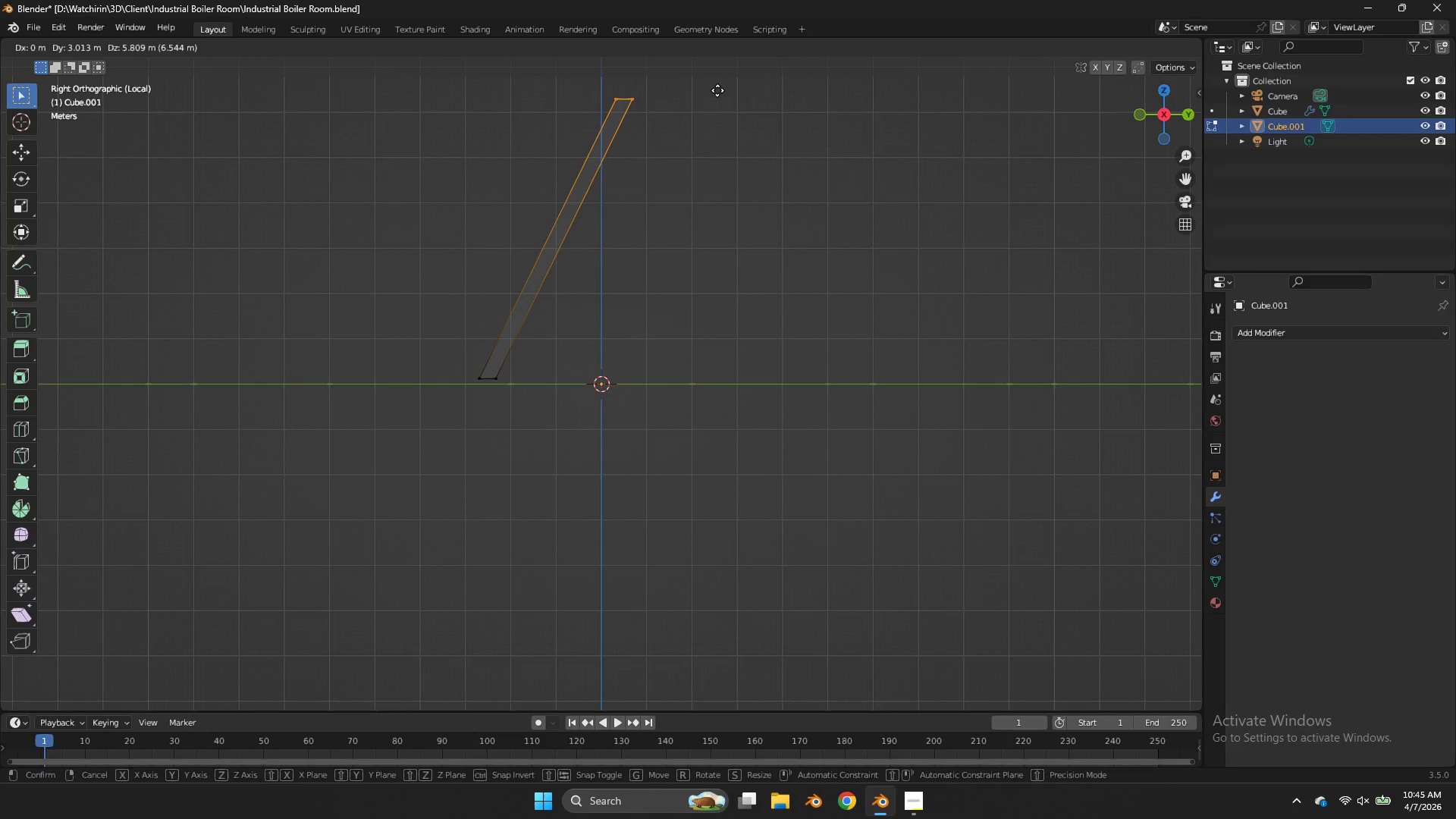 
left_click([704, 639])
 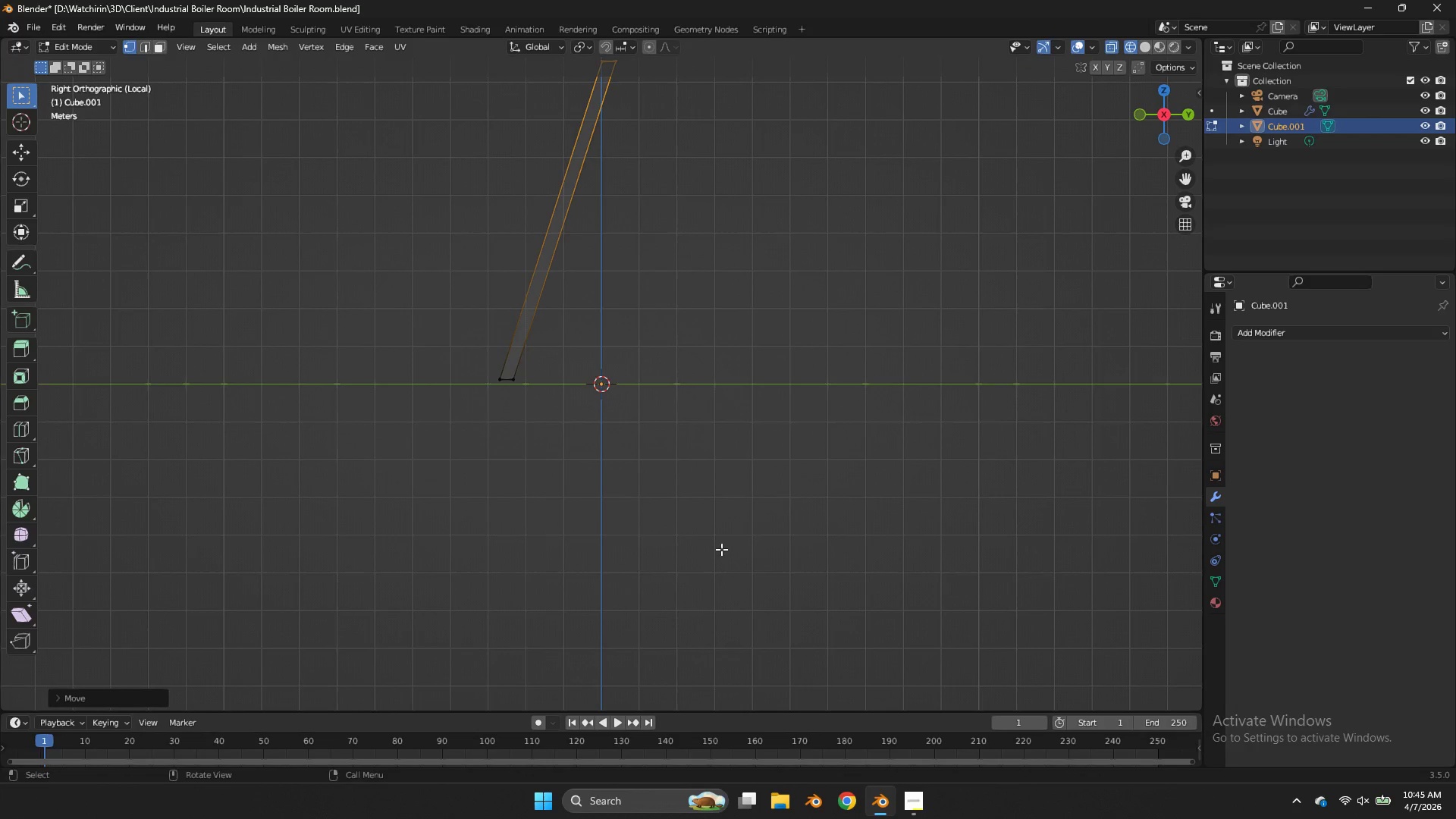 
scroll: coordinate [962, 225], scroll_direction: down, amount: 4.0
 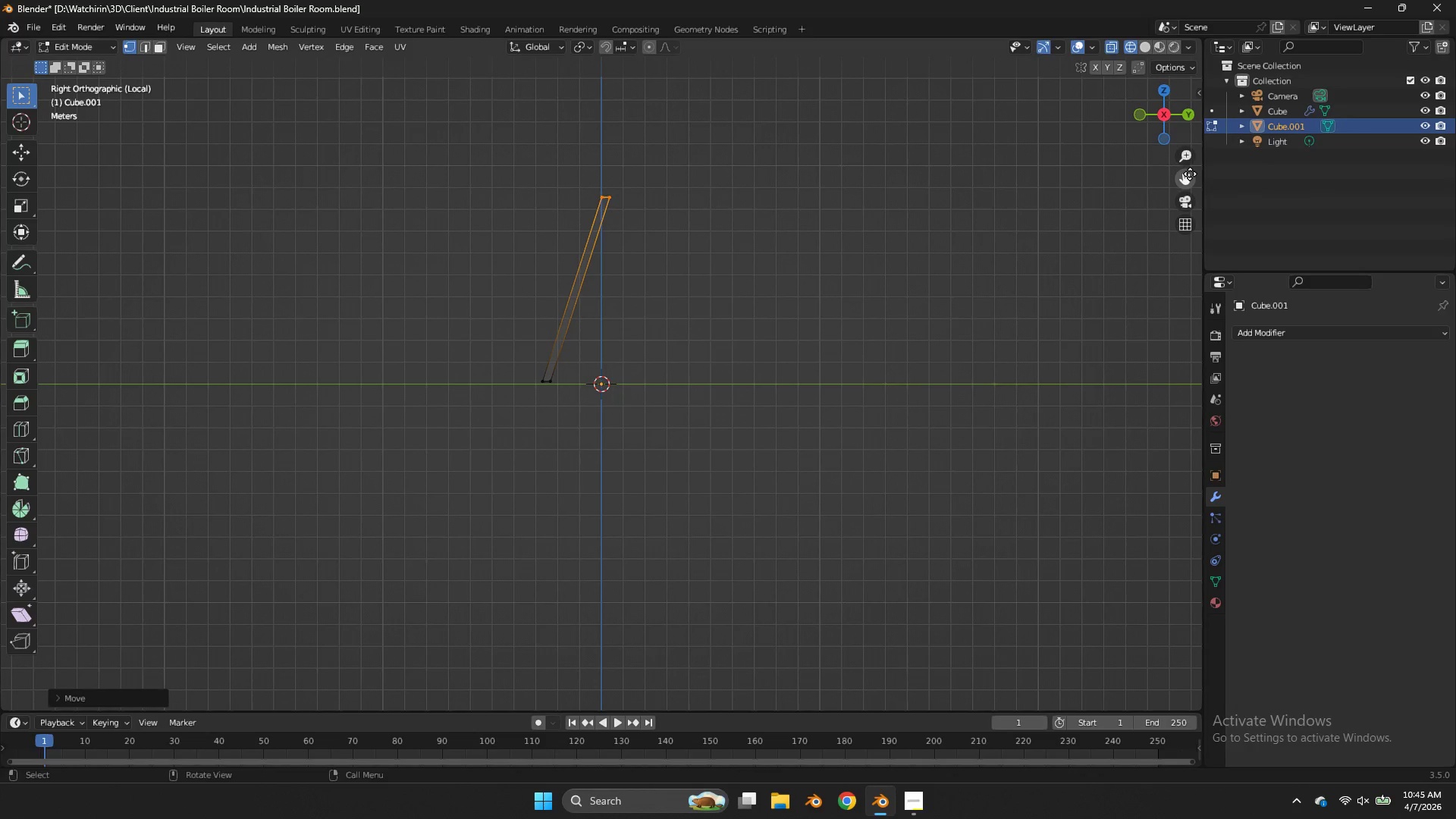 
left_click_drag(start_coordinate=[1190, 174], to_coordinate=[71, 341])
 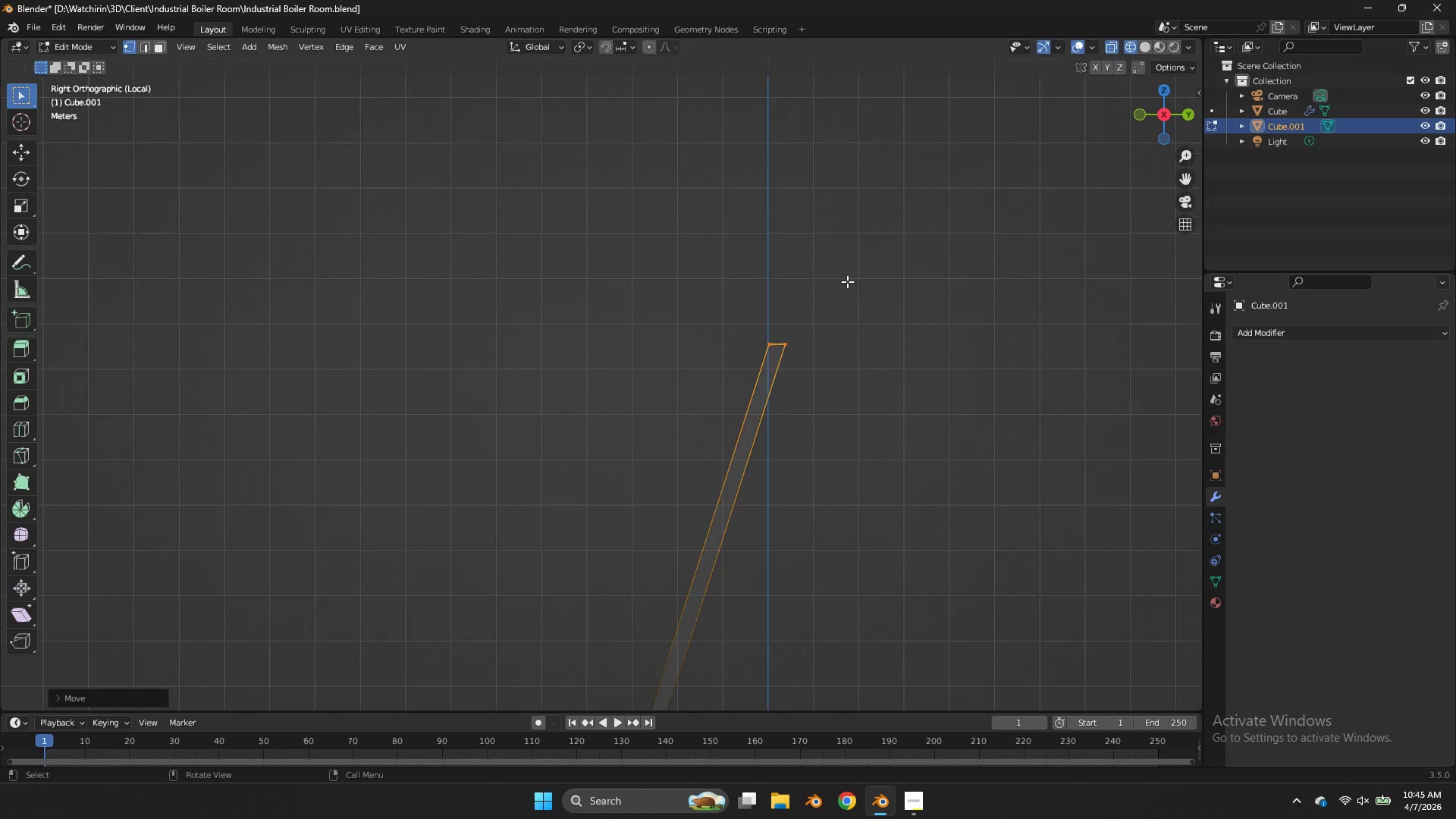 
key(G)
 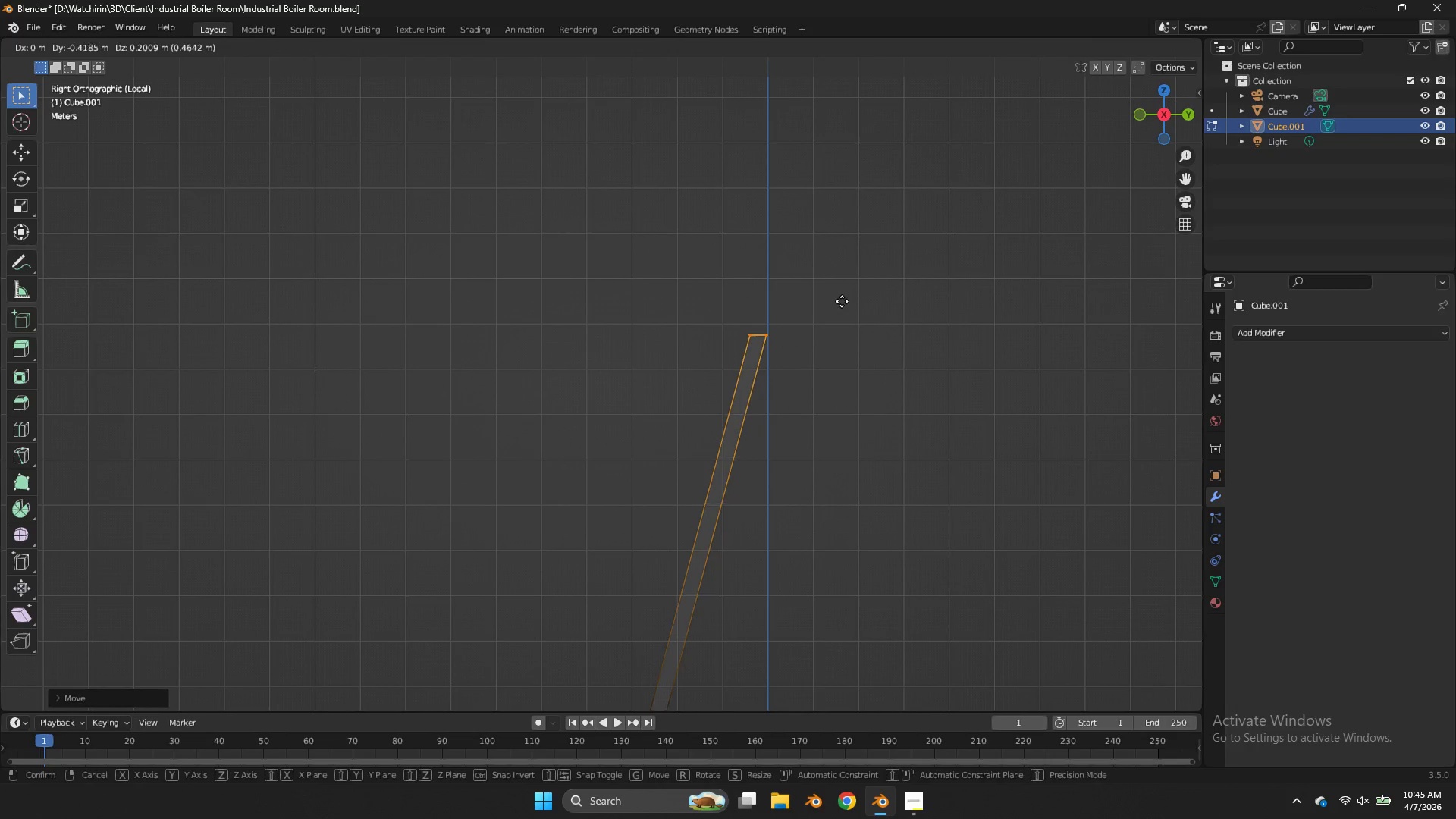 
scroll: coordinate [847, 281], scroll_direction: up, amount: 4.0
 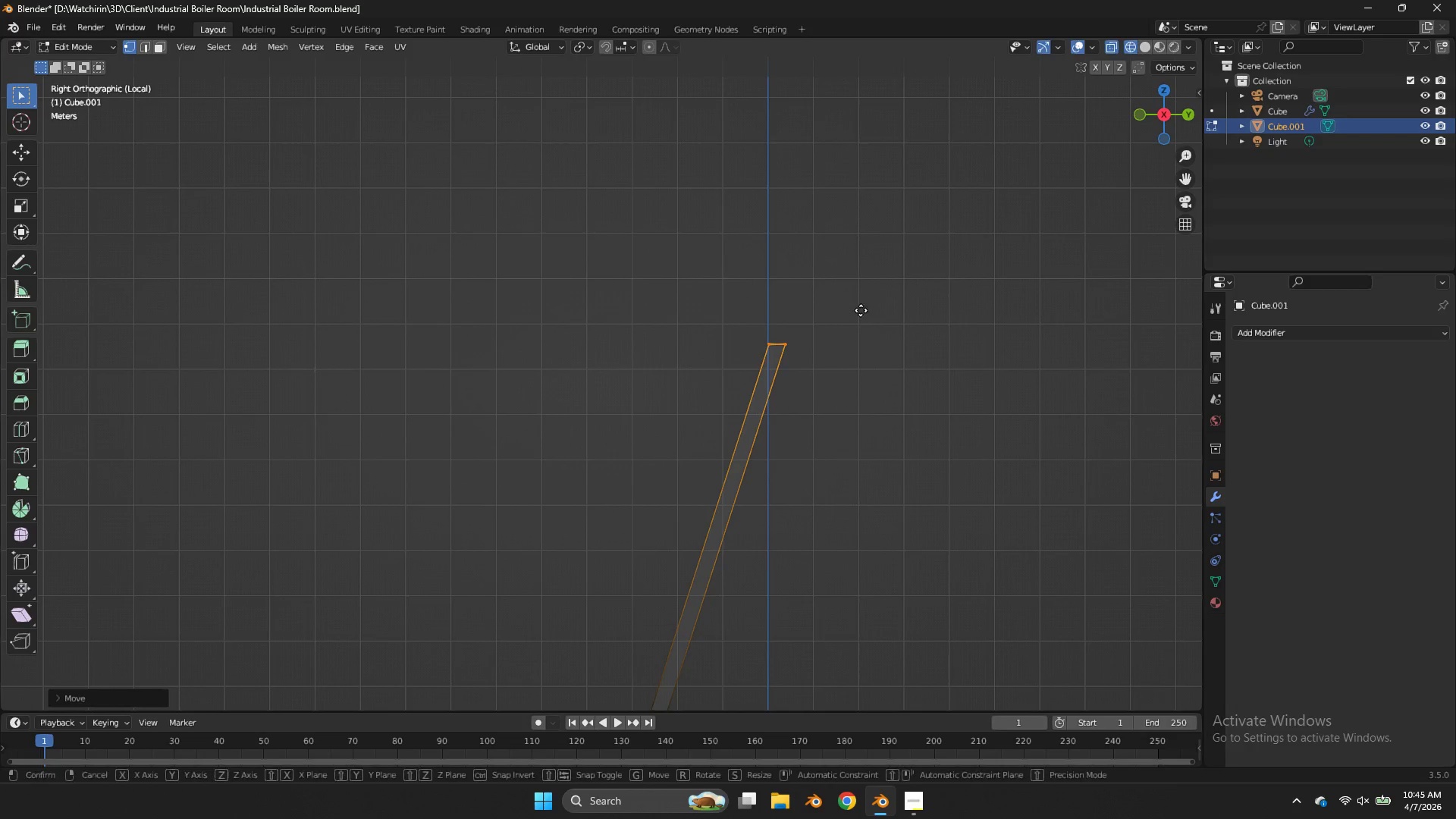 
left_click([842, 301])
 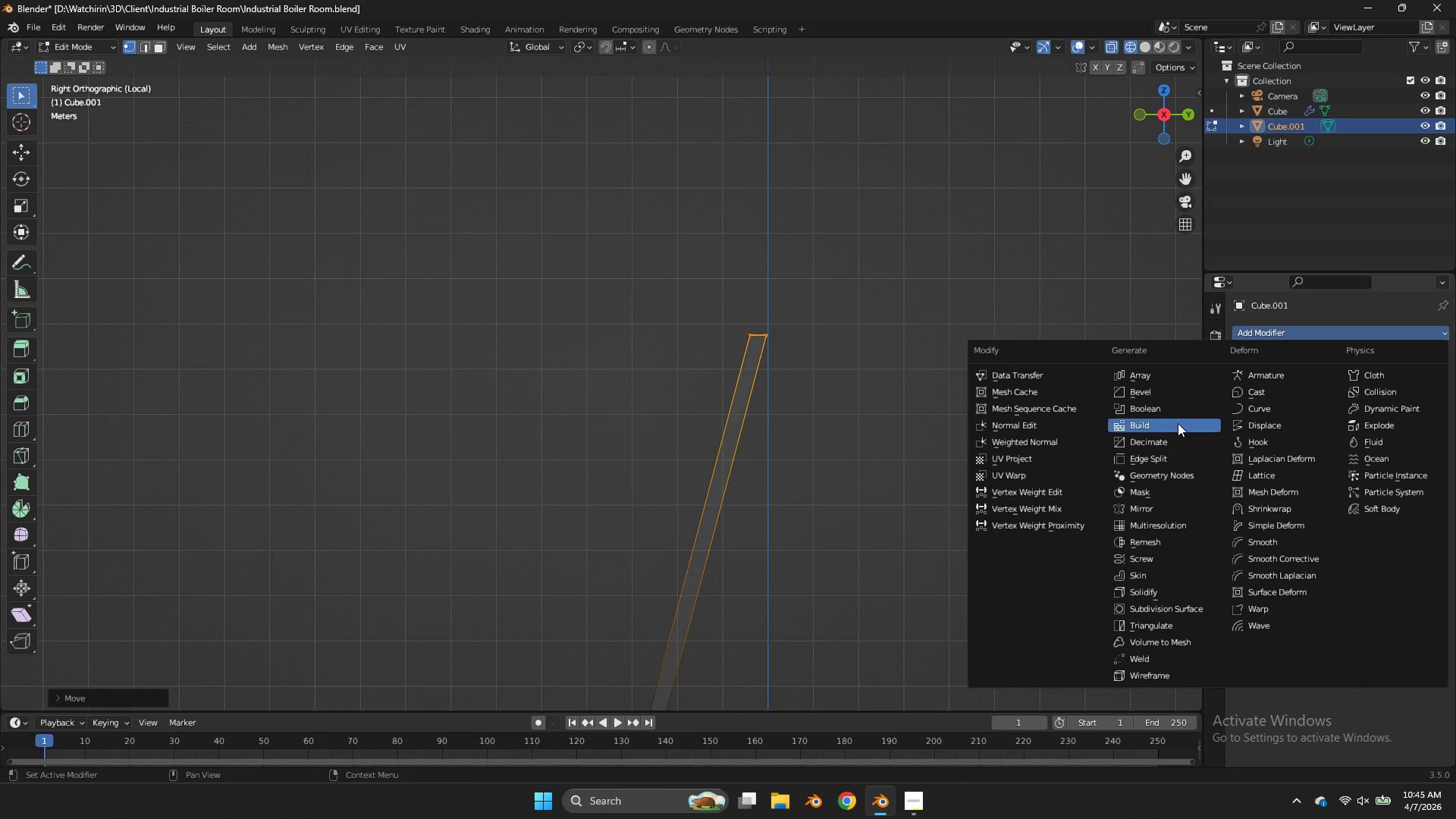 
left_click([1153, 507])
 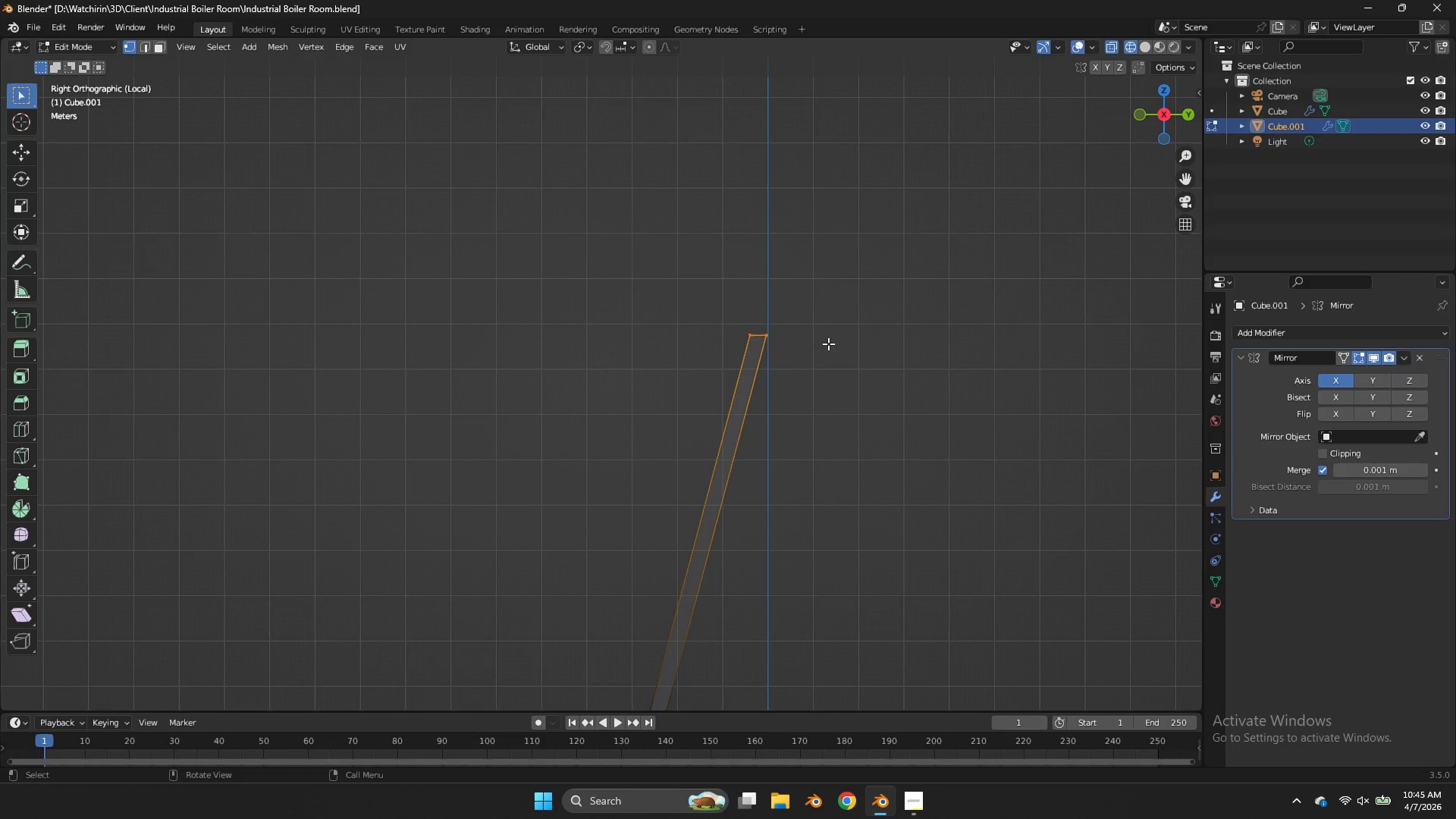 
scroll: coordinate [857, 358], scroll_direction: down, amount: 2.0
 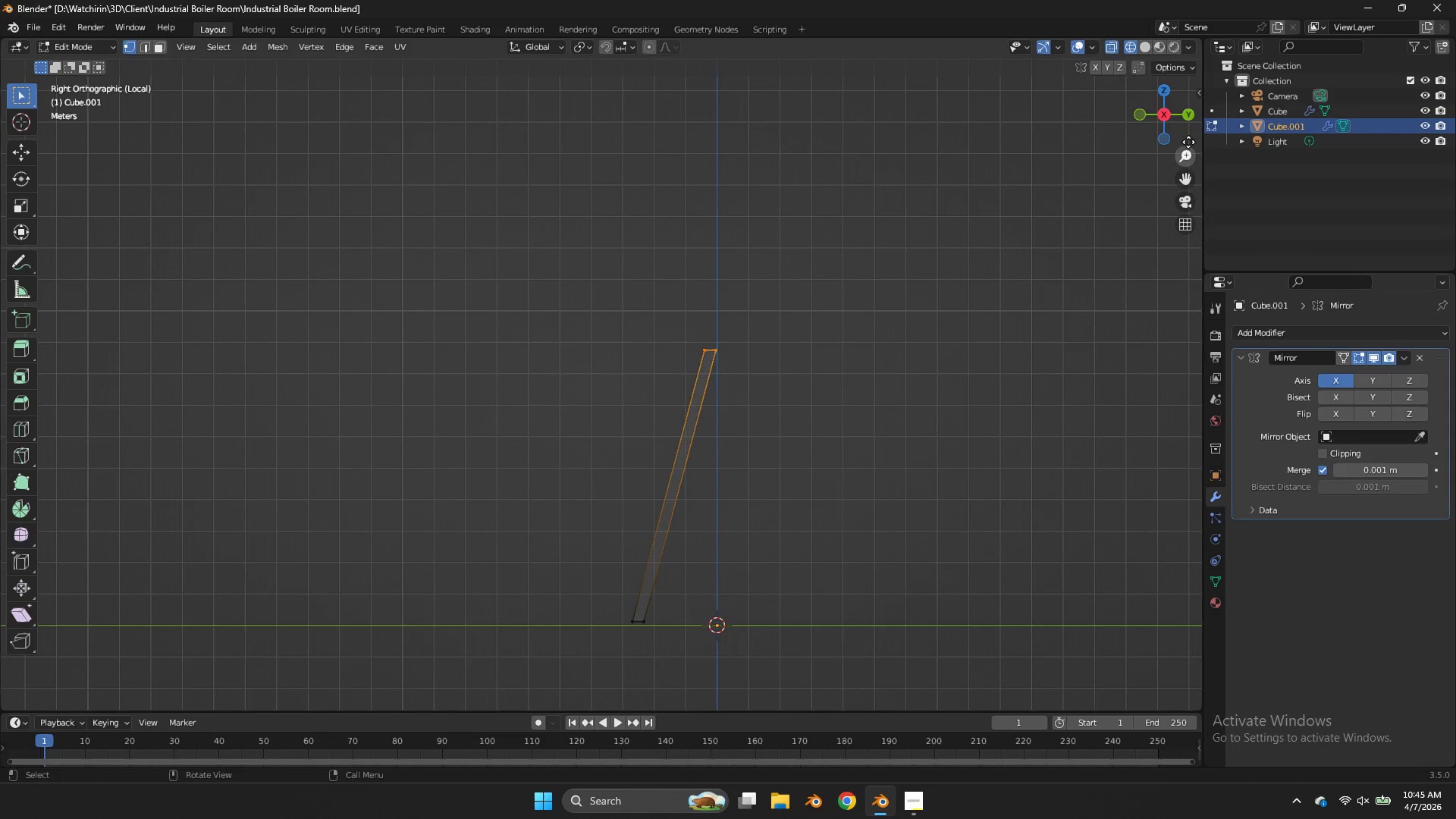 
left_click_drag(start_coordinate=[1177, 102], to_coordinate=[127, 168])
 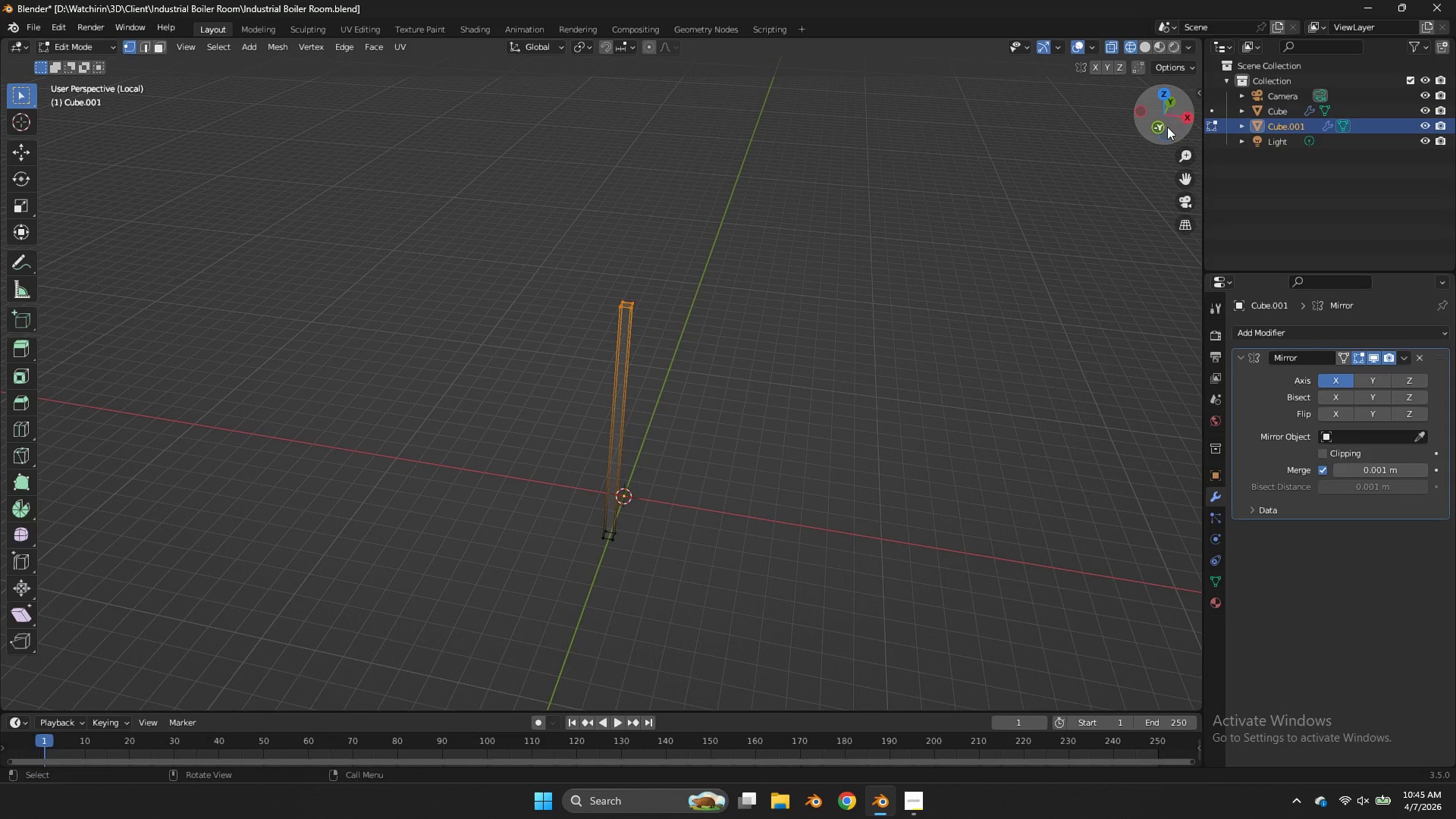 
left_click([1167, 127])
 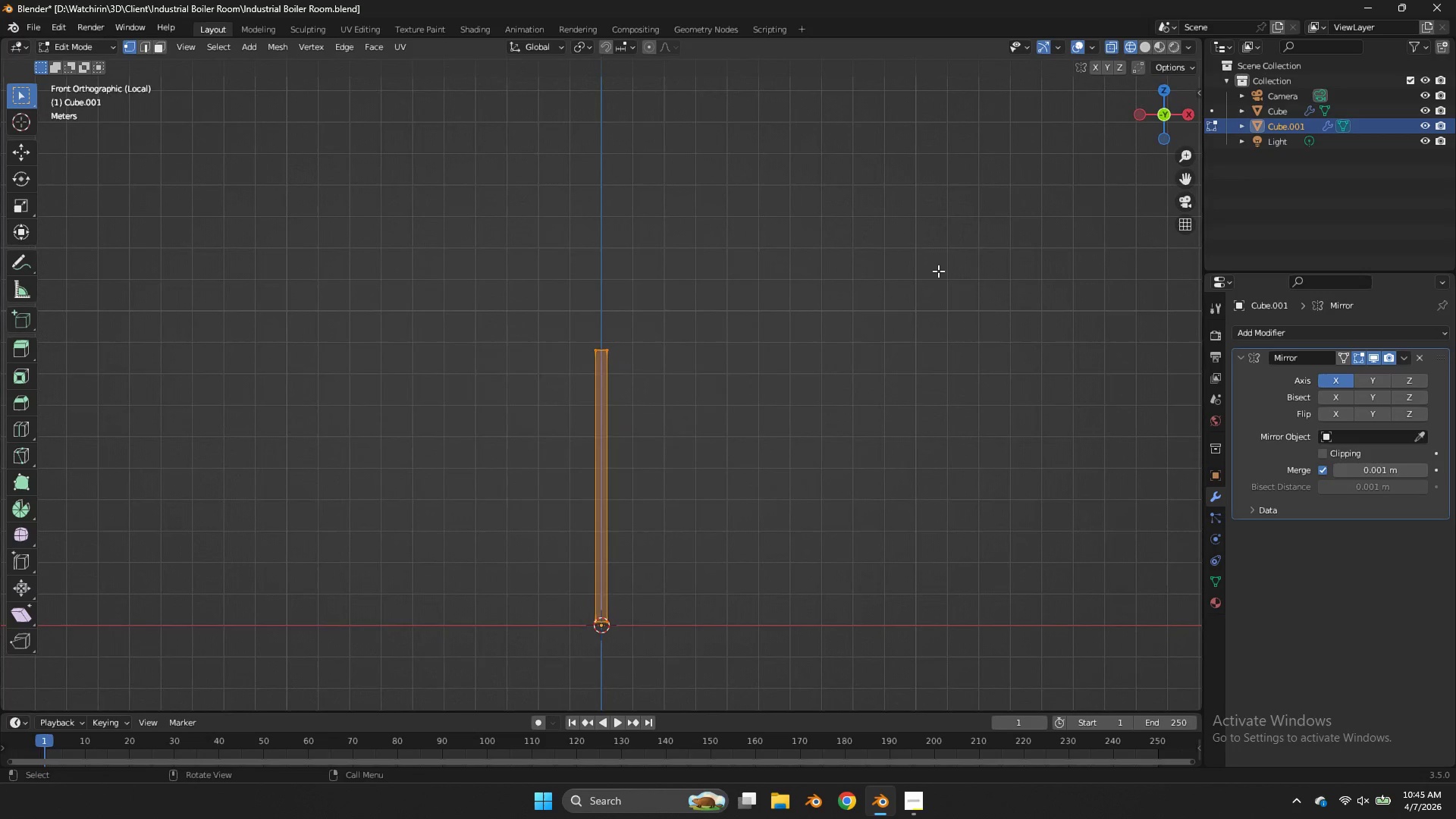 
type(agx)
 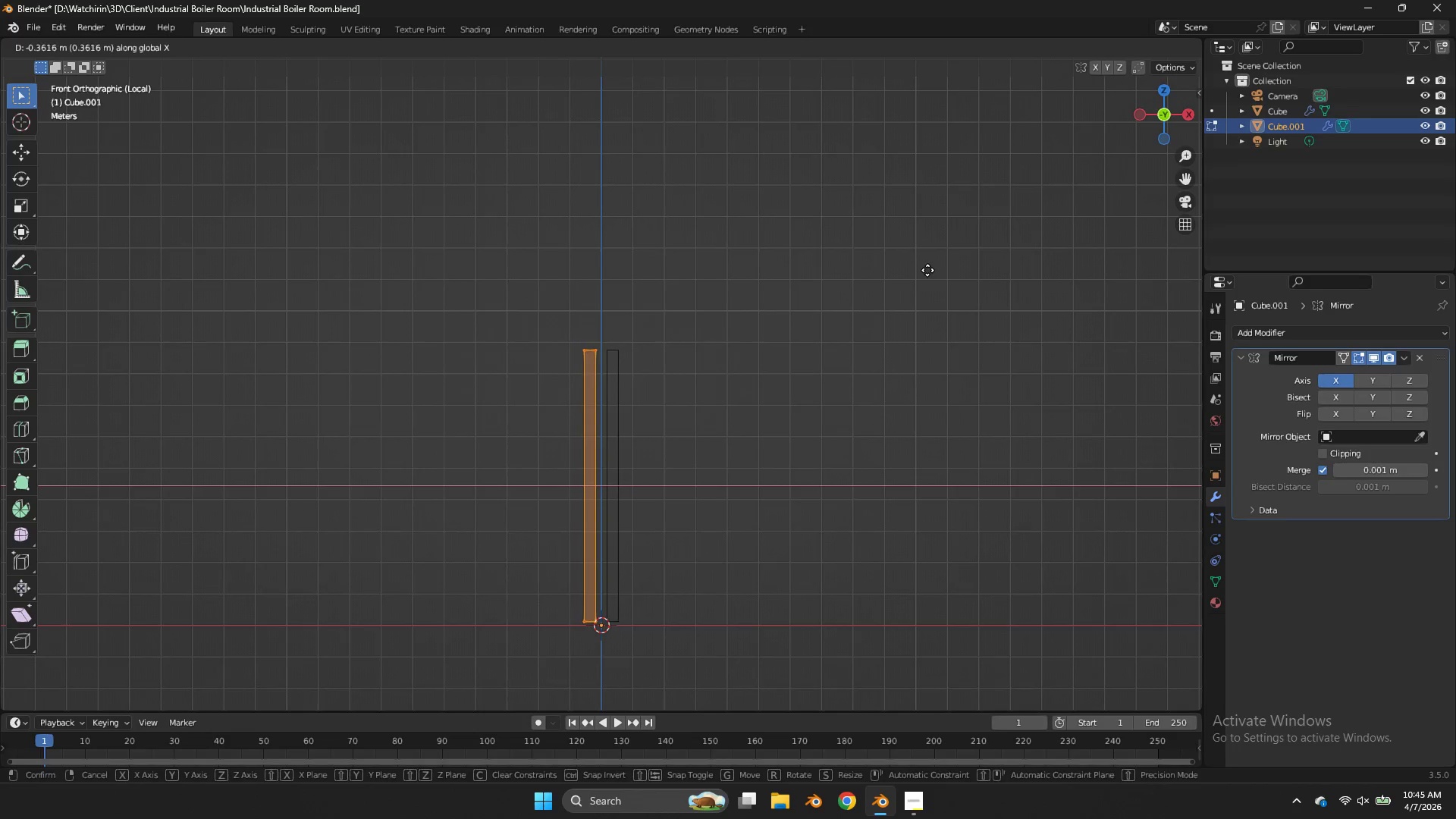 
hold_key(key=ShiftLeft, duration=1.84)
 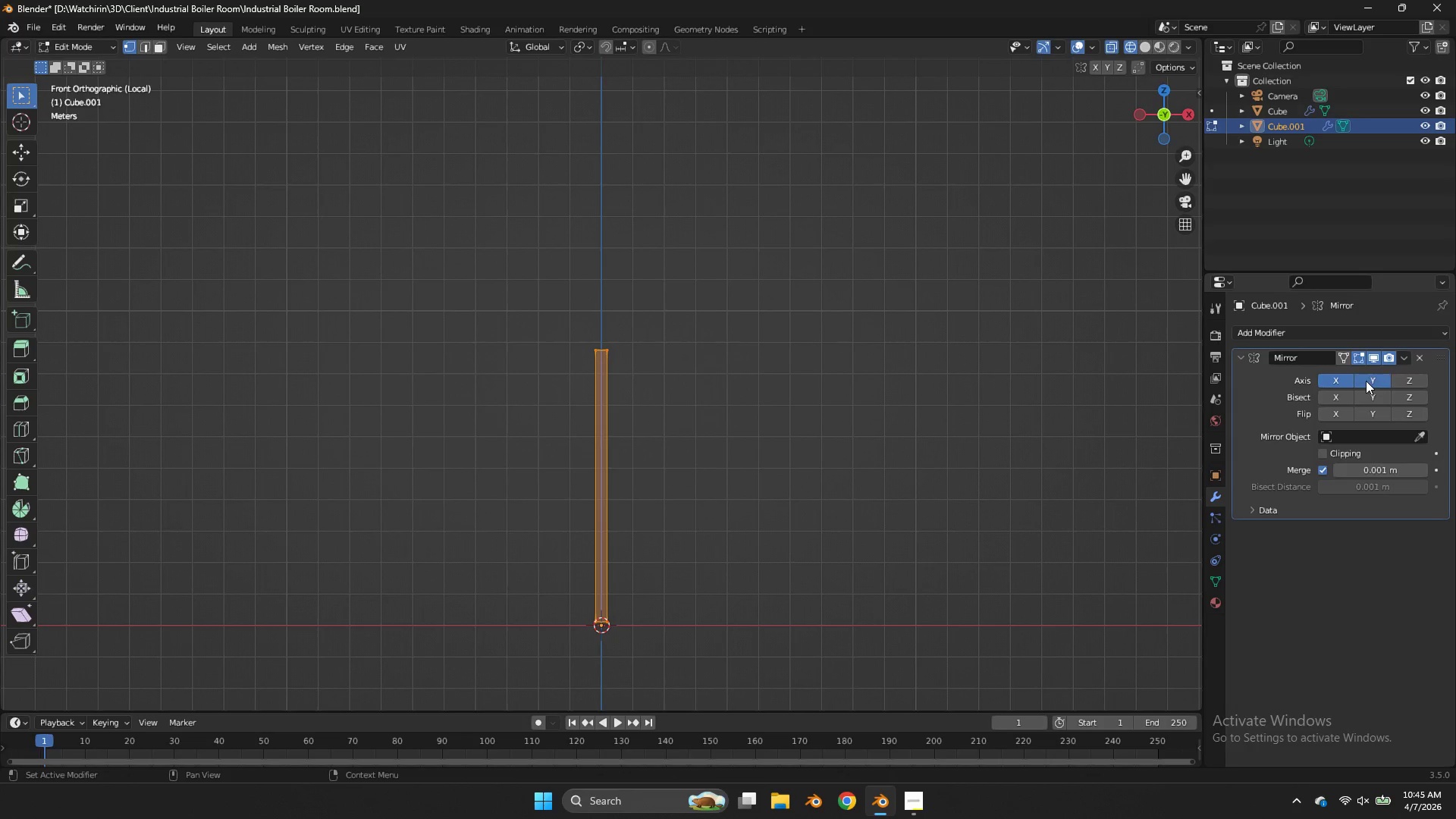 
double_click([1336, 379])
 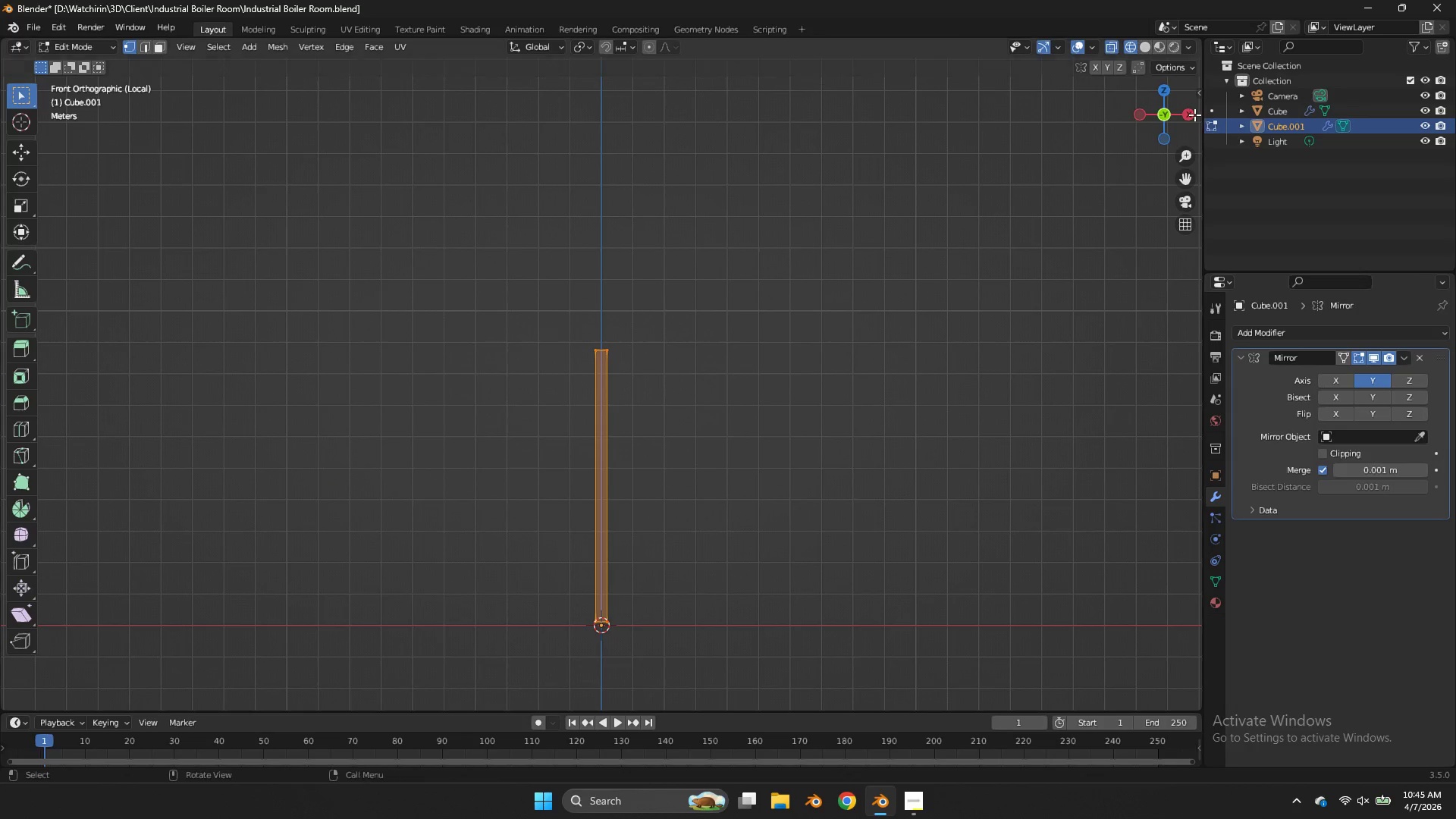 
left_click([1192, 112])
 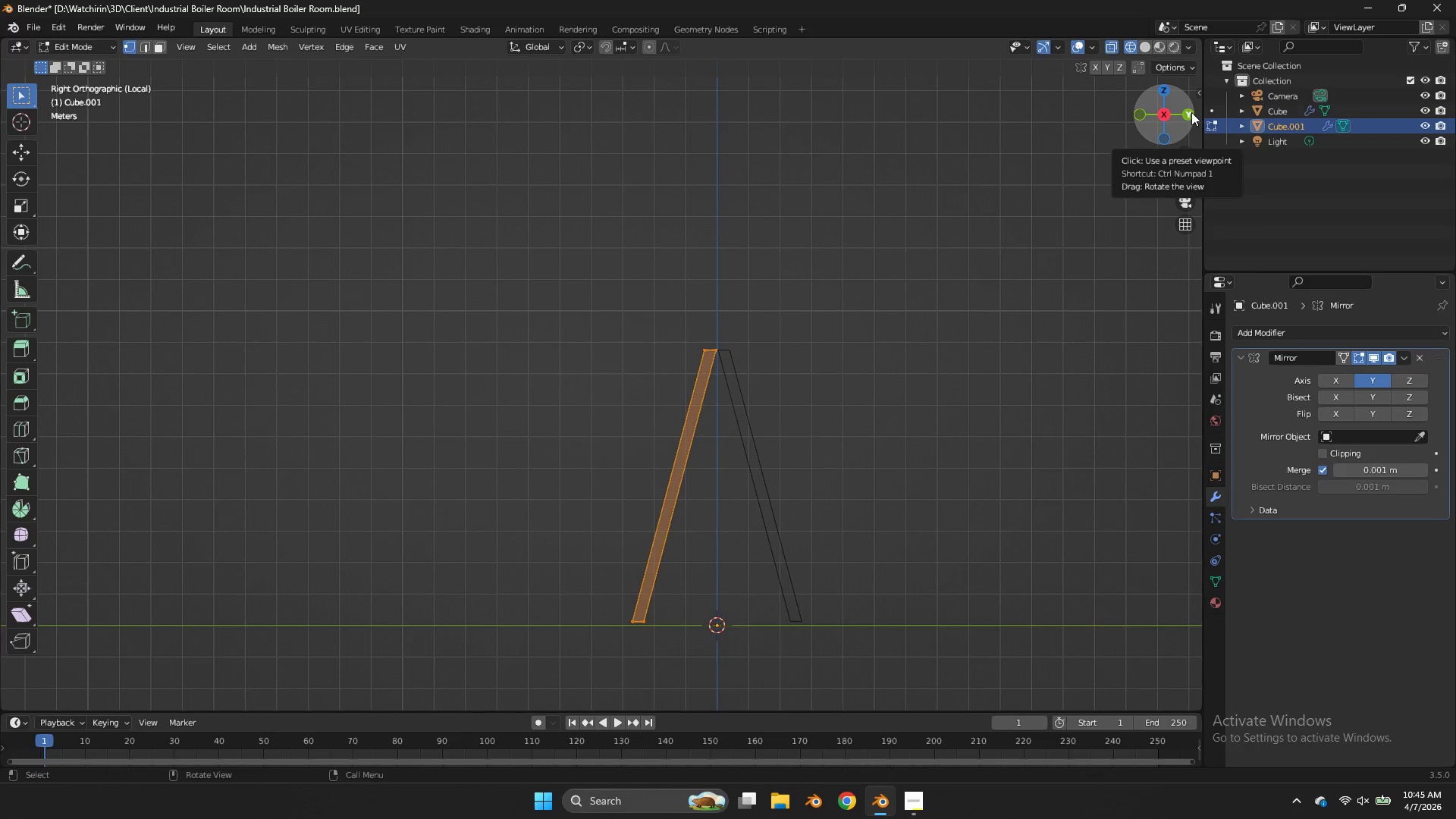 
left_click_drag(start_coordinate=[1191, 112], to_coordinate=[146, 171])
 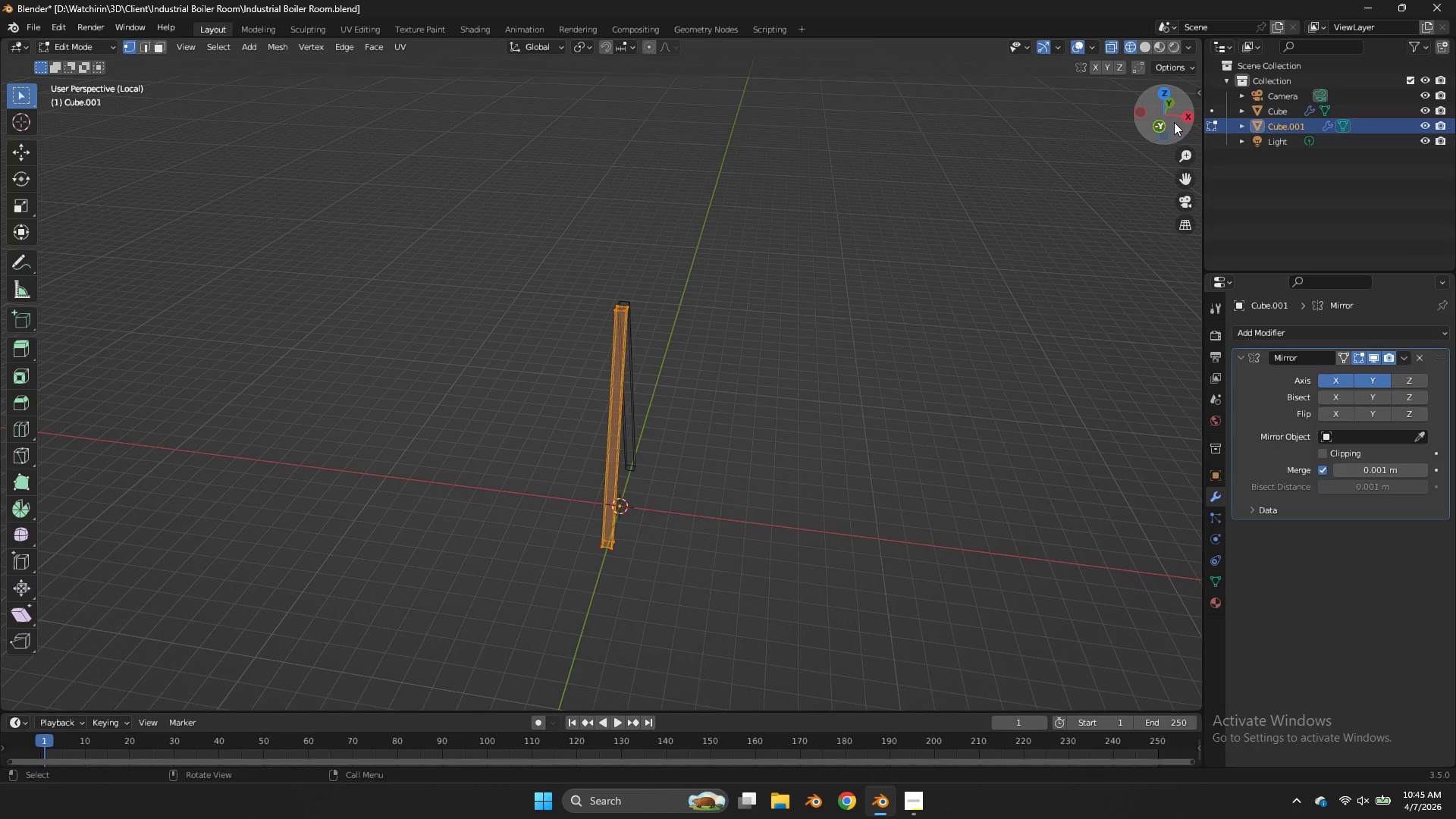 
left_click([1163, 126])
 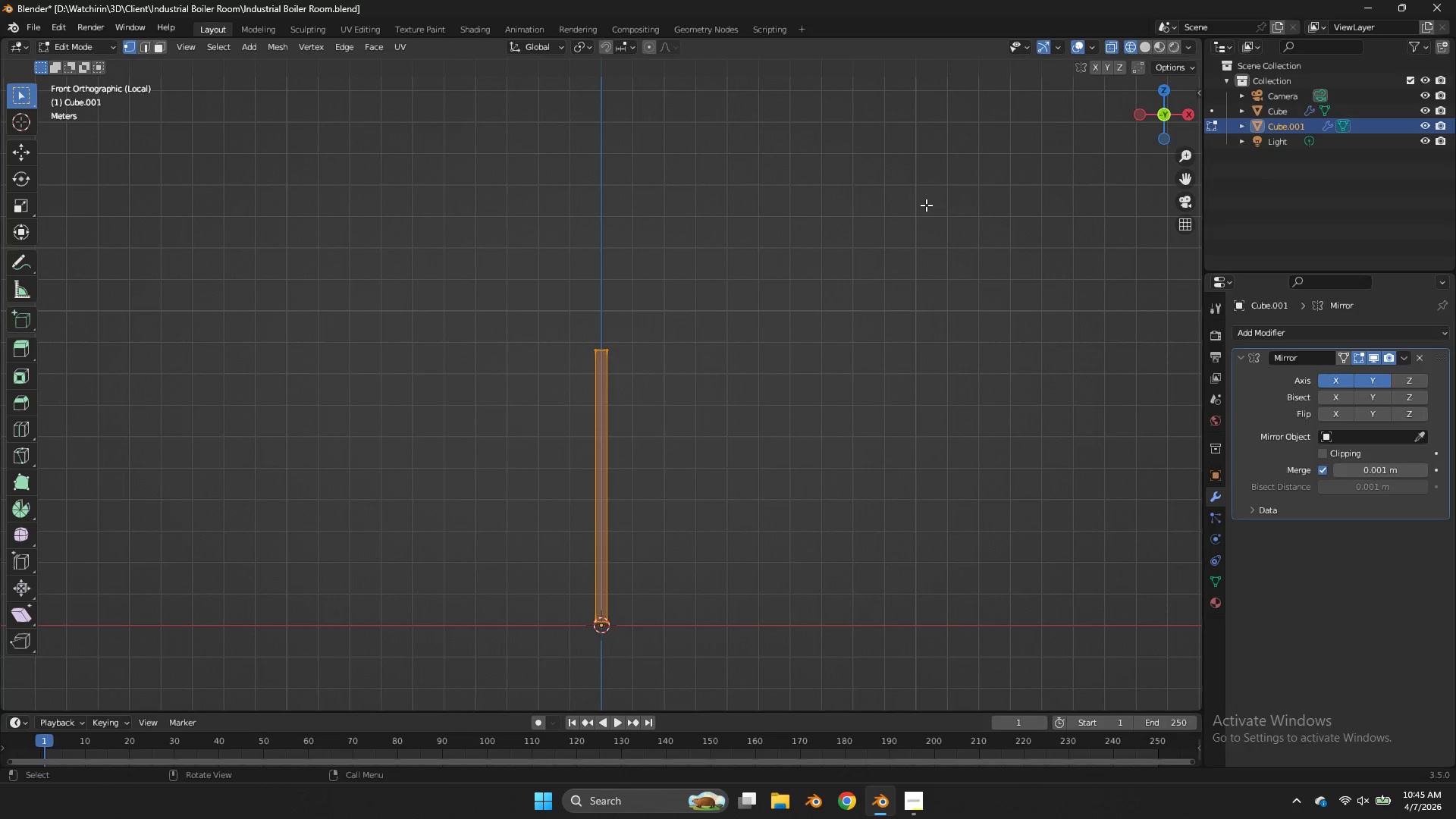 
type(gx)
 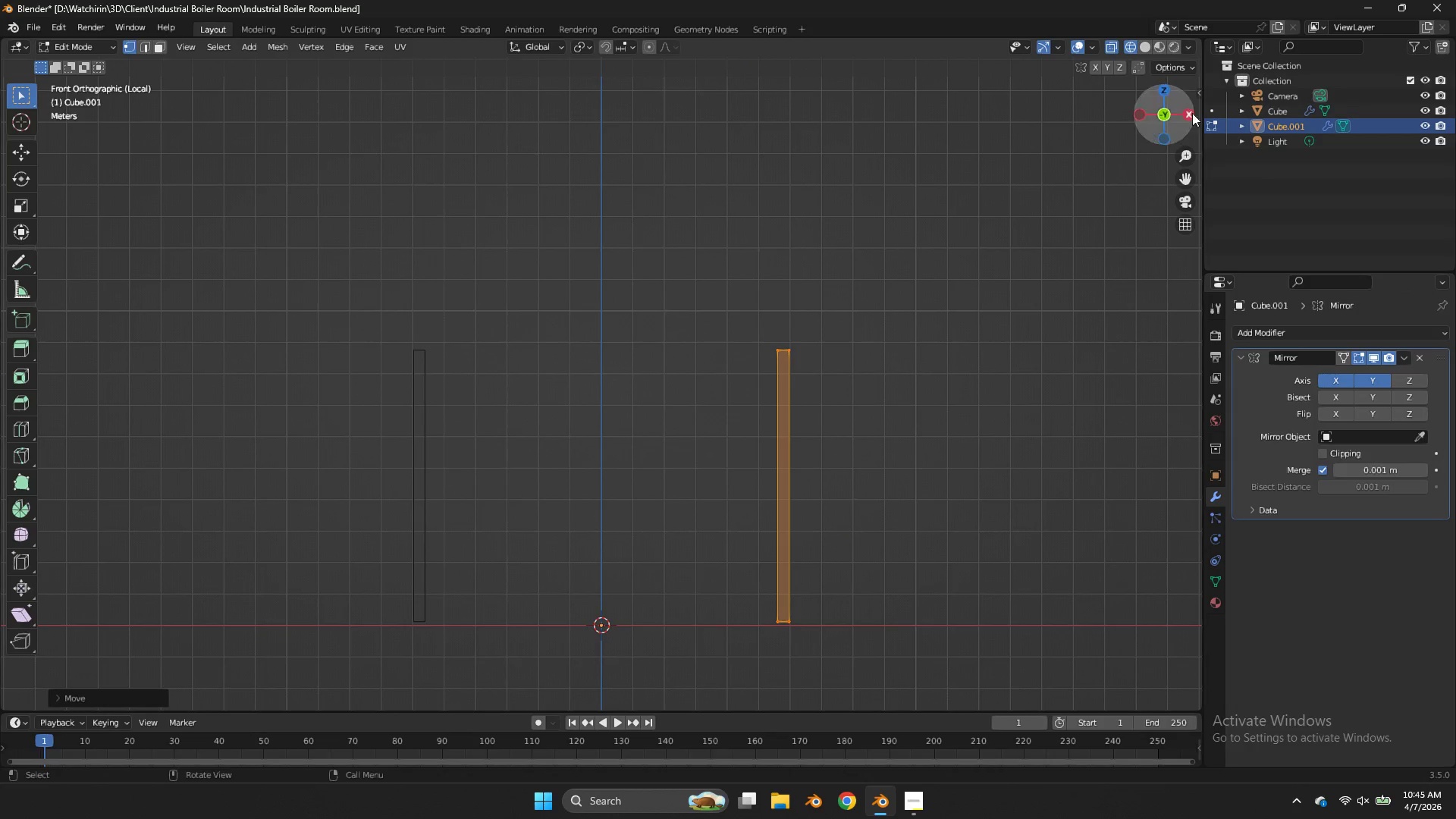 
left_click_drag(start_coordinate=[1162, 109], to_coordinate=[990, 127])
 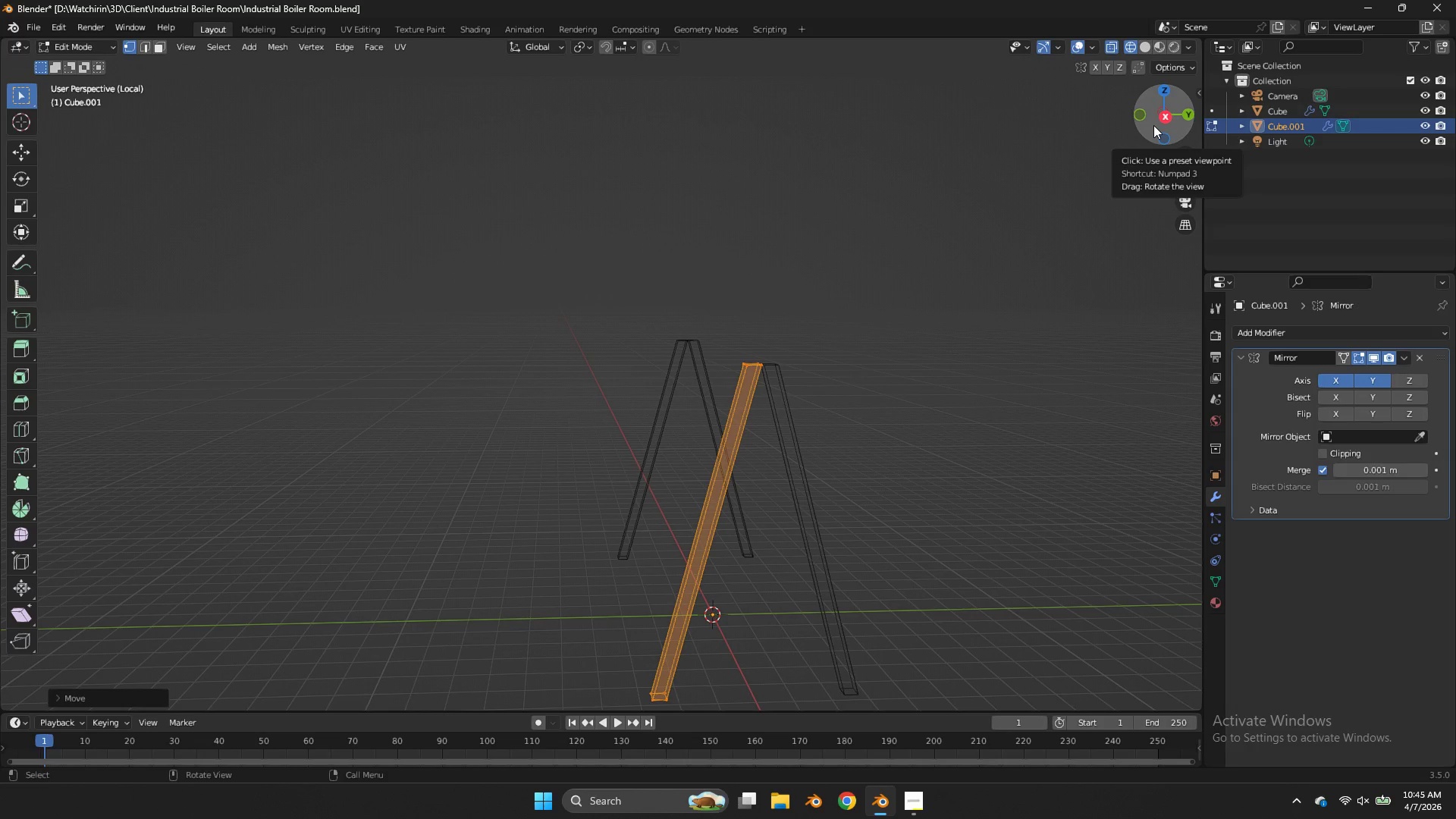 
wait(17.33)
 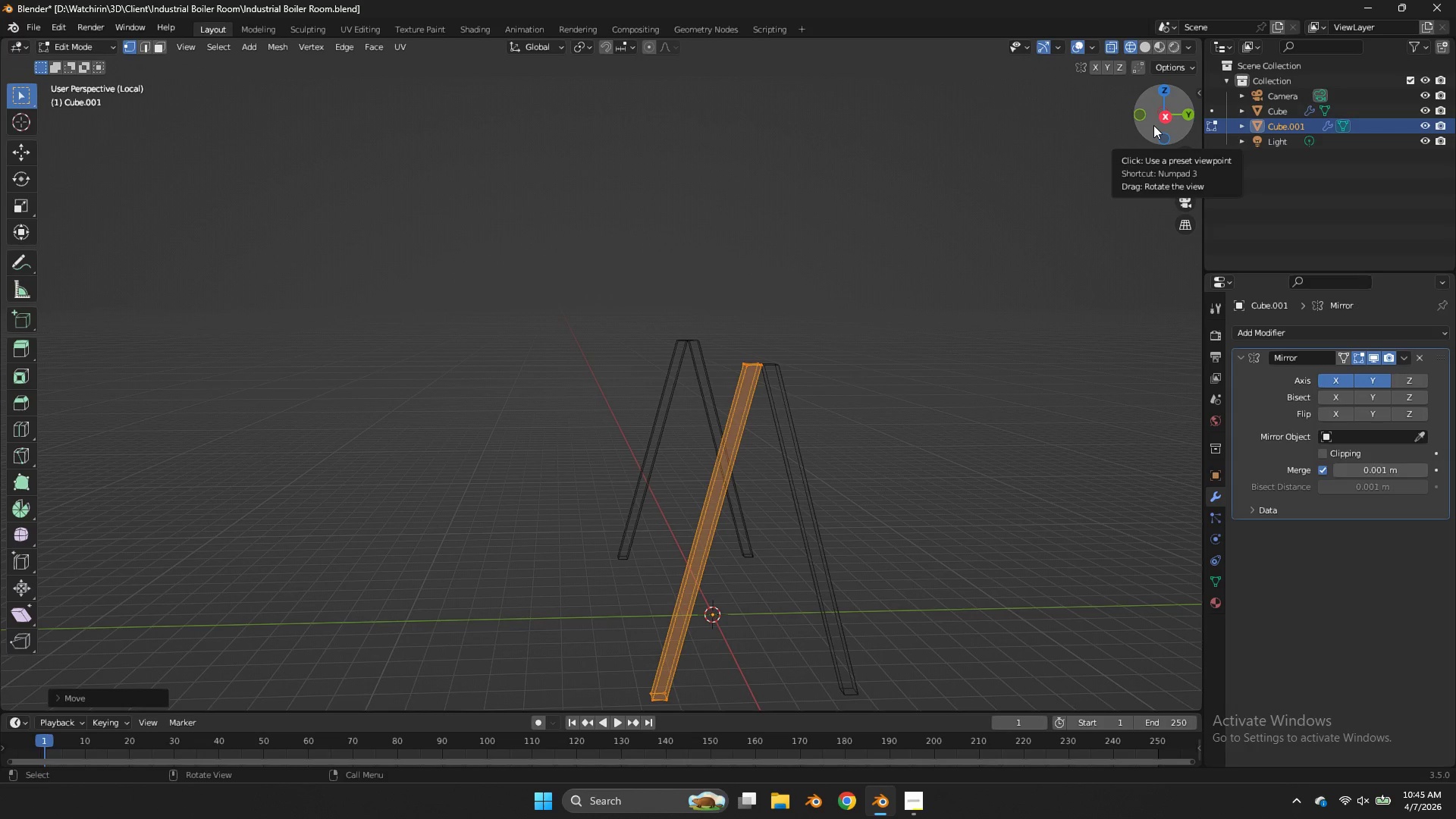 
left_click([1163, 125])
 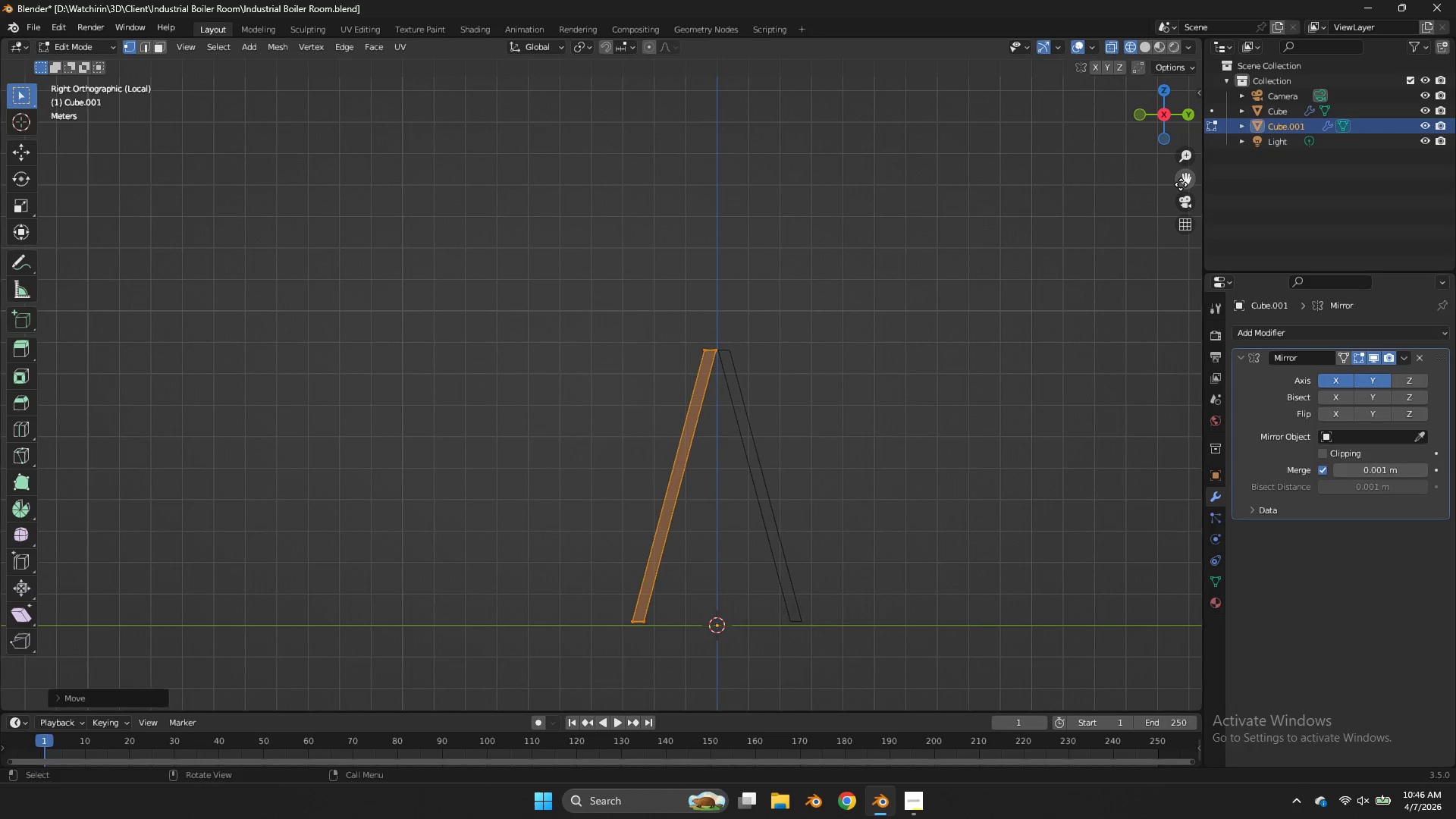 
left_click_drag(start_coordinate=[1181, 184], to_coordinate=[1194, 69])
 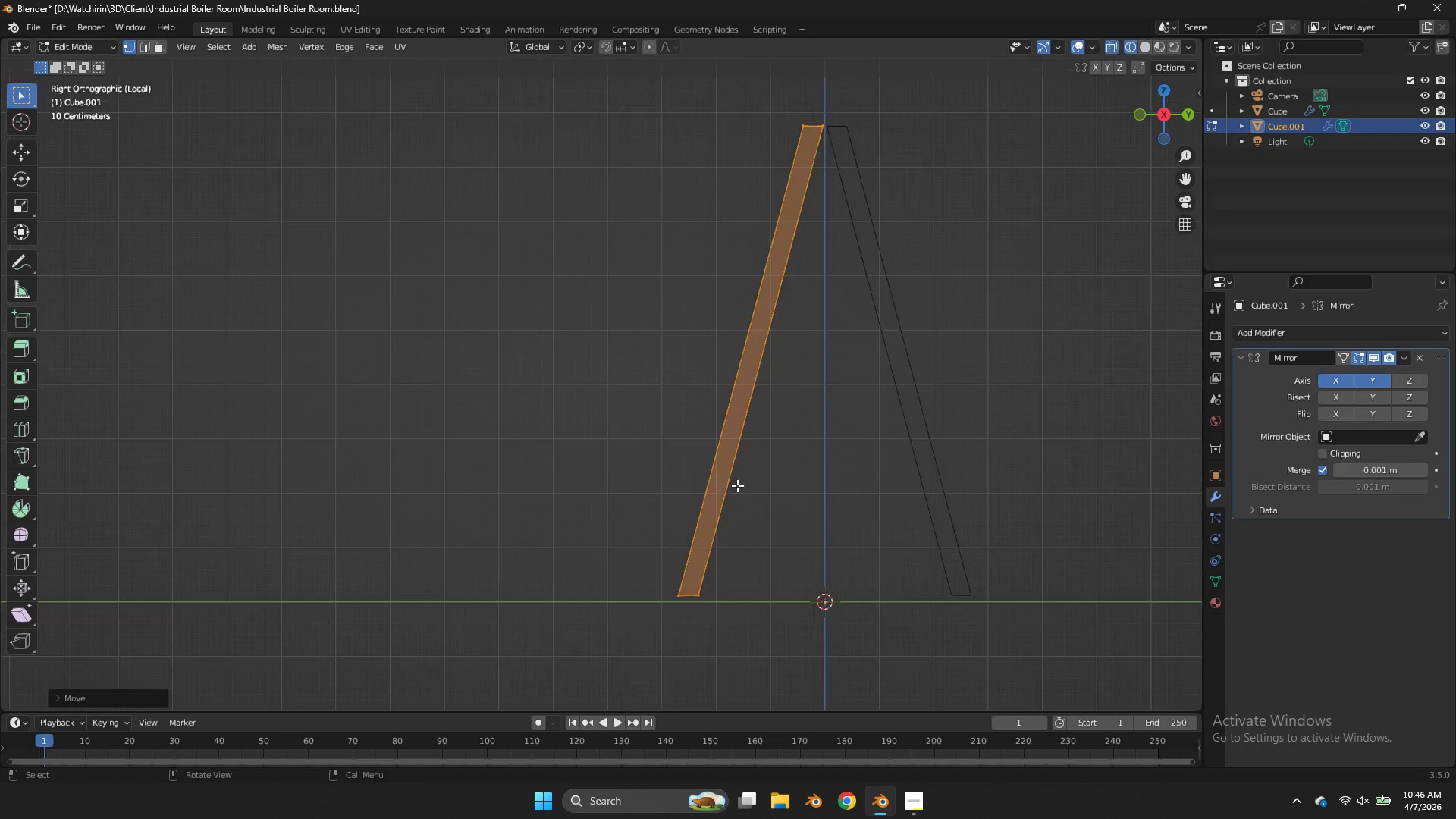 
key(Control+R)
 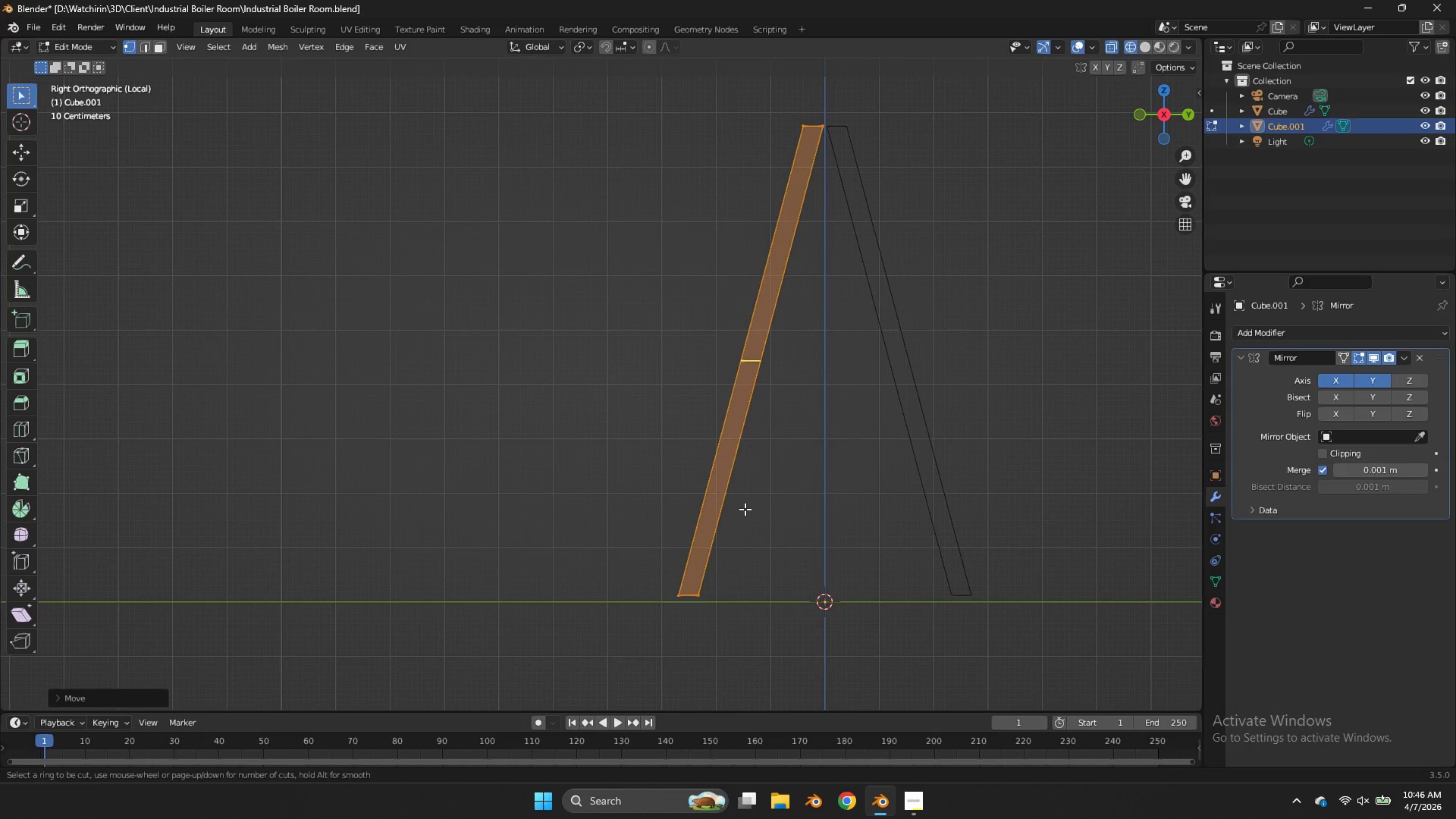 
scroll: coordinate [745, 479], scroll_direction: up, amount: 3.0
 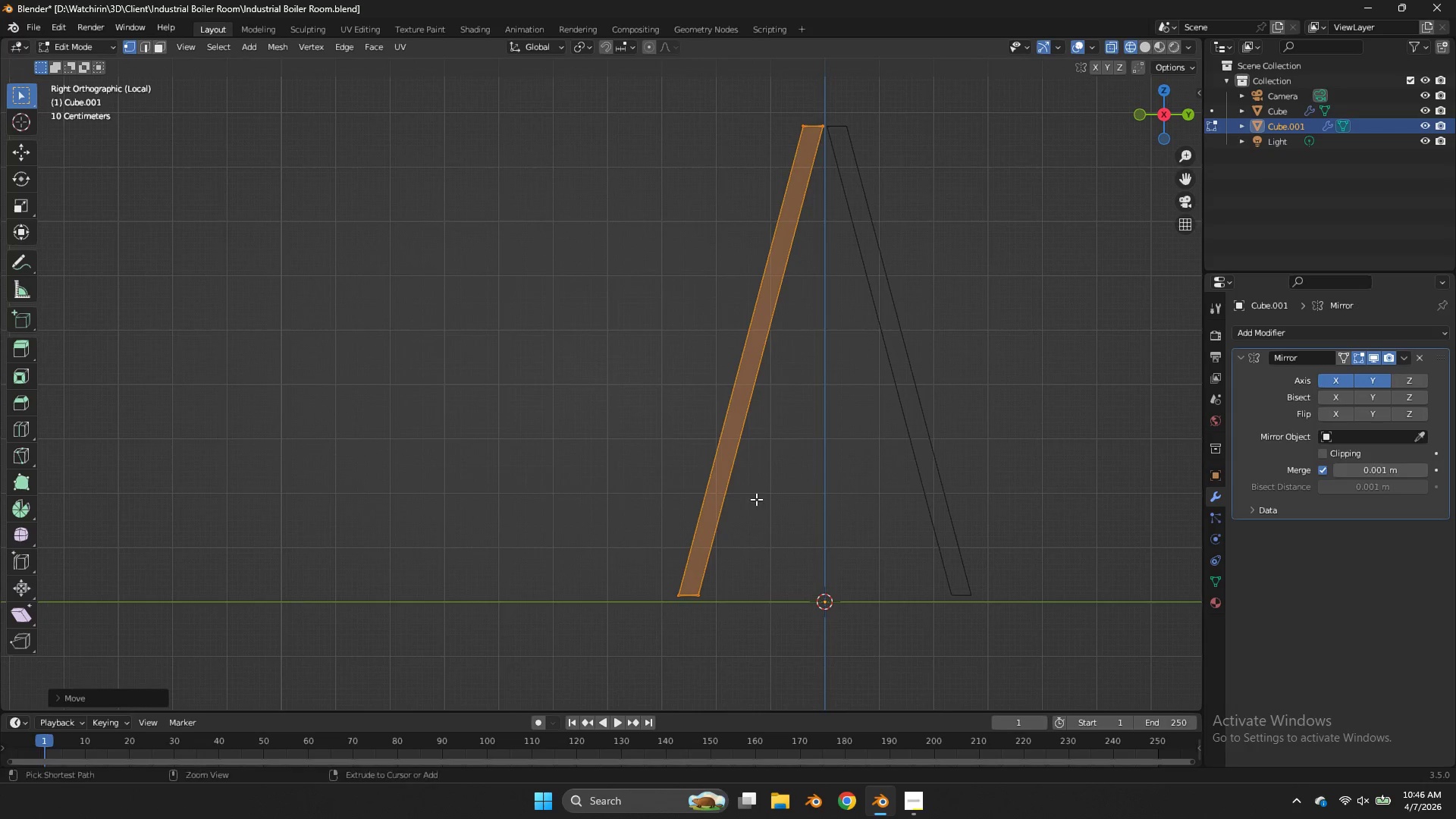 
left_click([745, 509])
 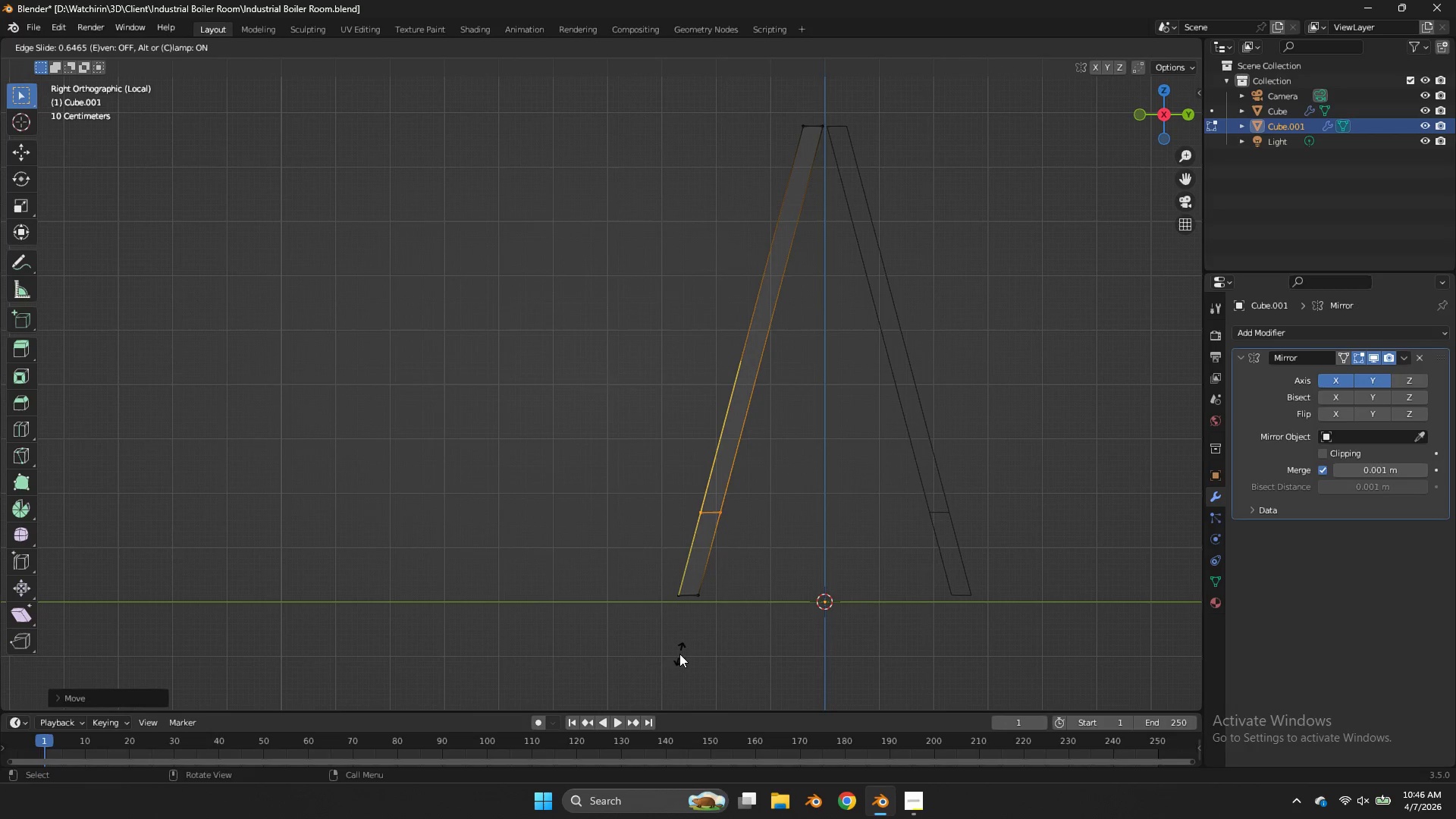 
left_click([679, 654])
 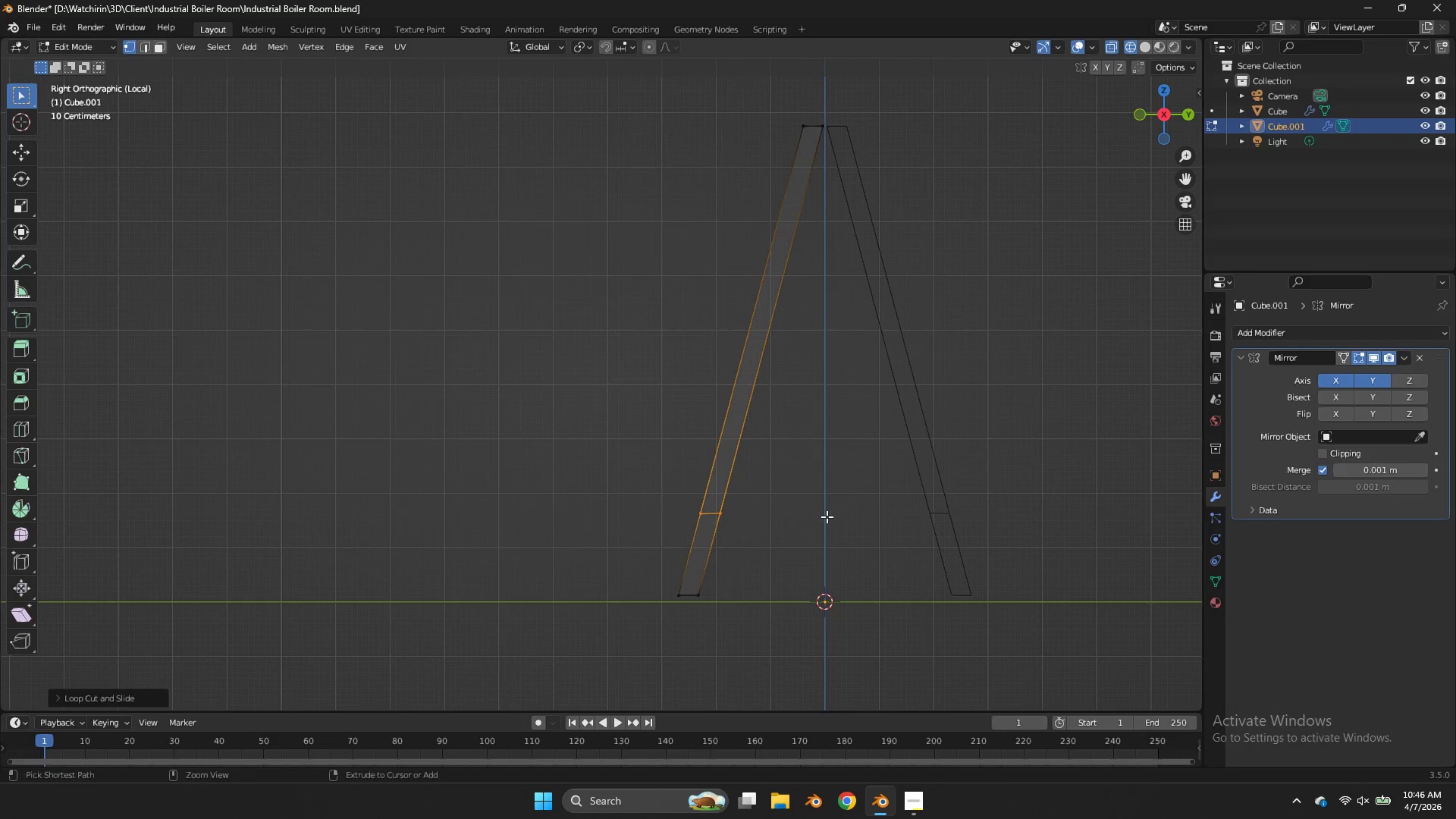 
key(Control+B)
 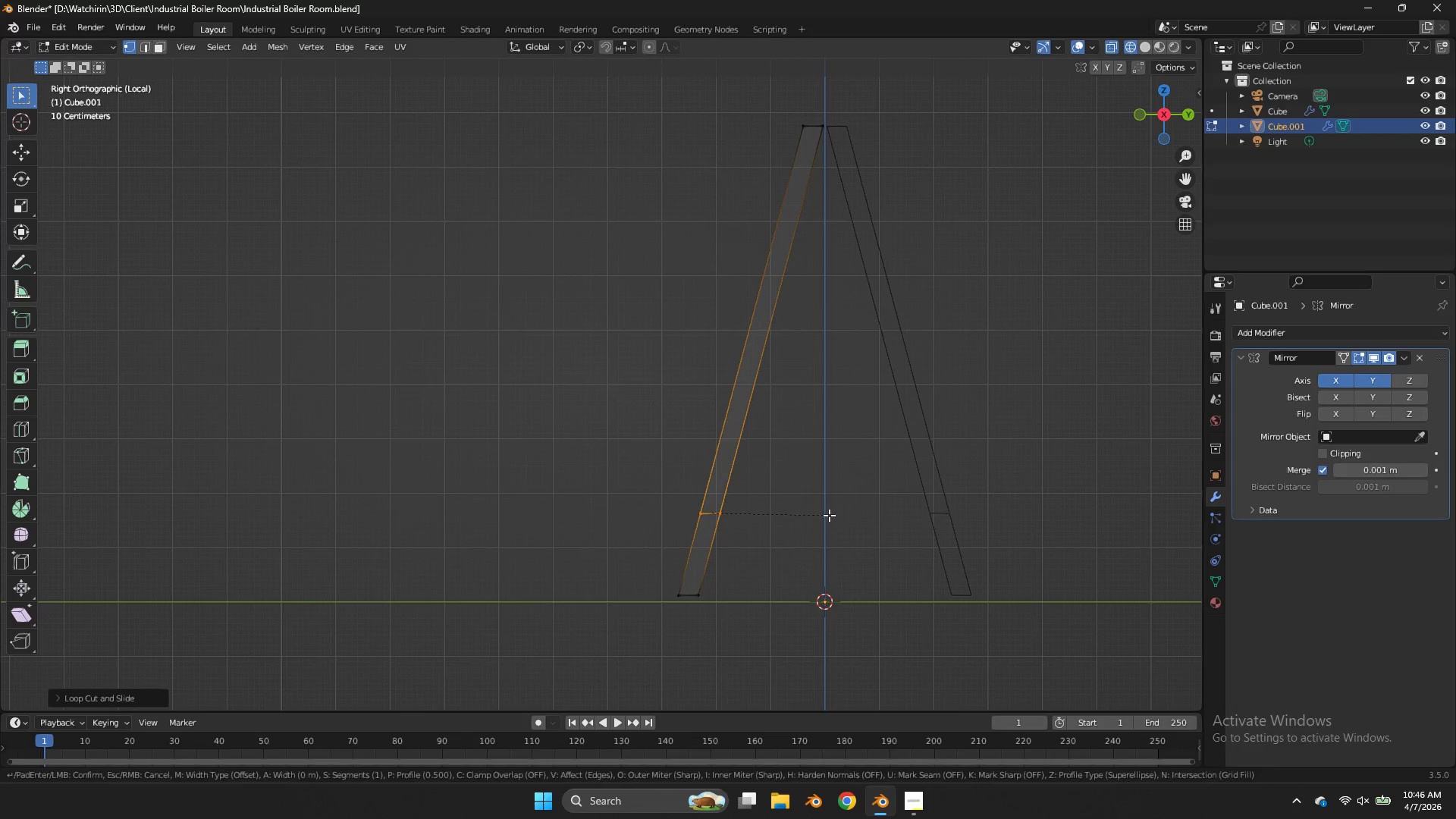 
hold_key(key=ShiftLeft, duration=0.94)
left_click([886, 471])
 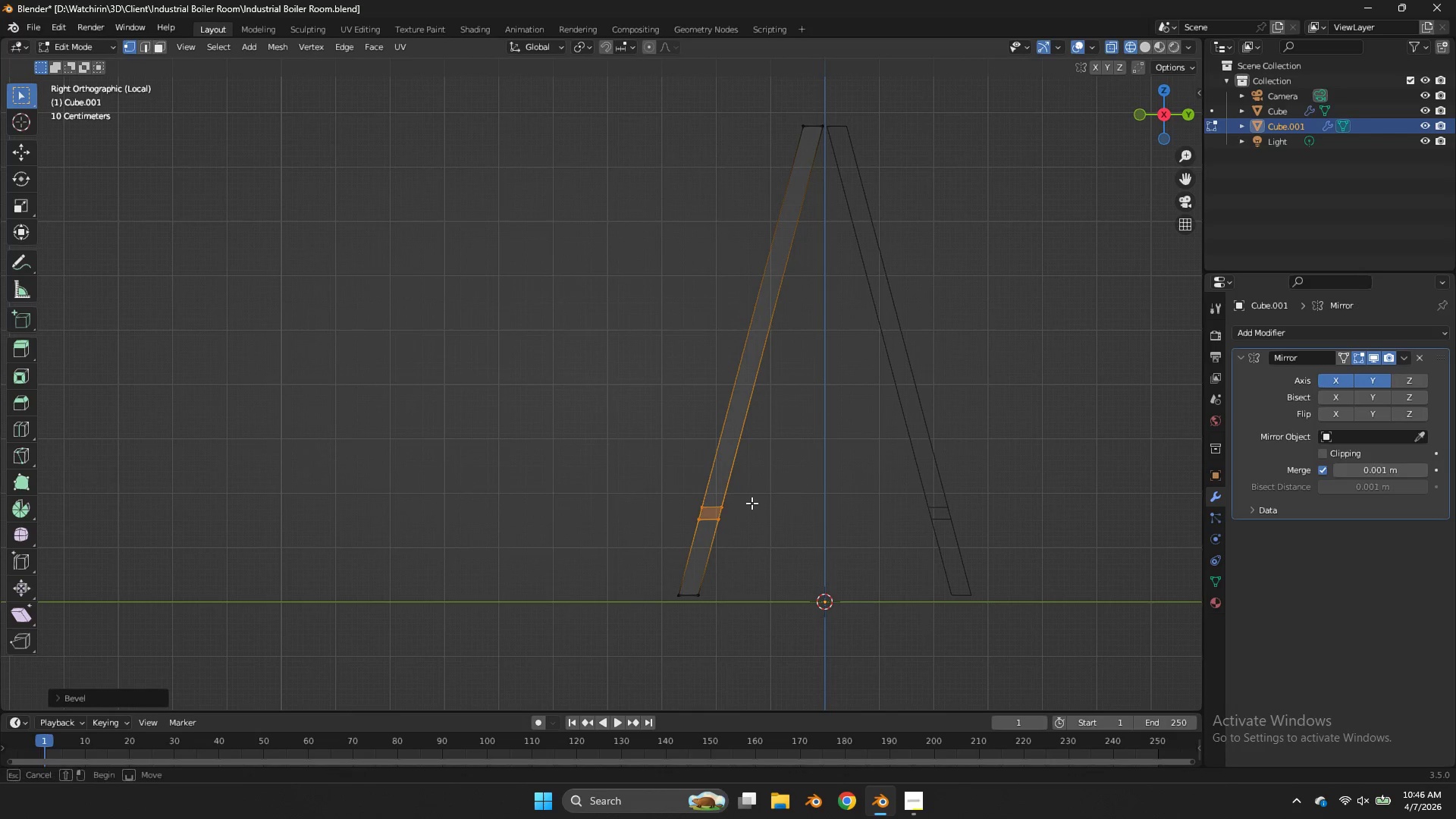 
left_click_drag(start_coordinate=[758, 498], to_coordinate=[708, 542])
 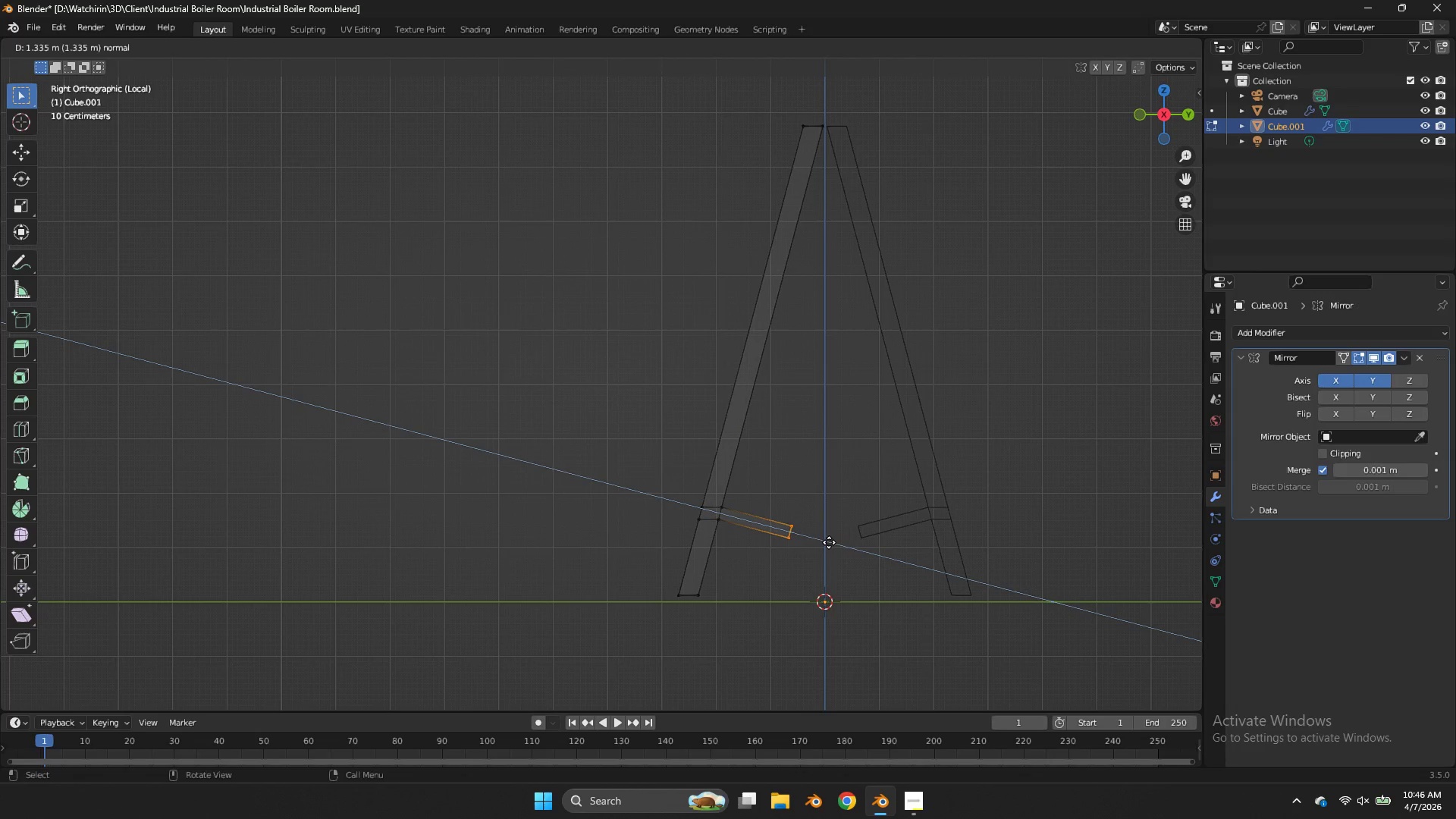 
type(ey)
 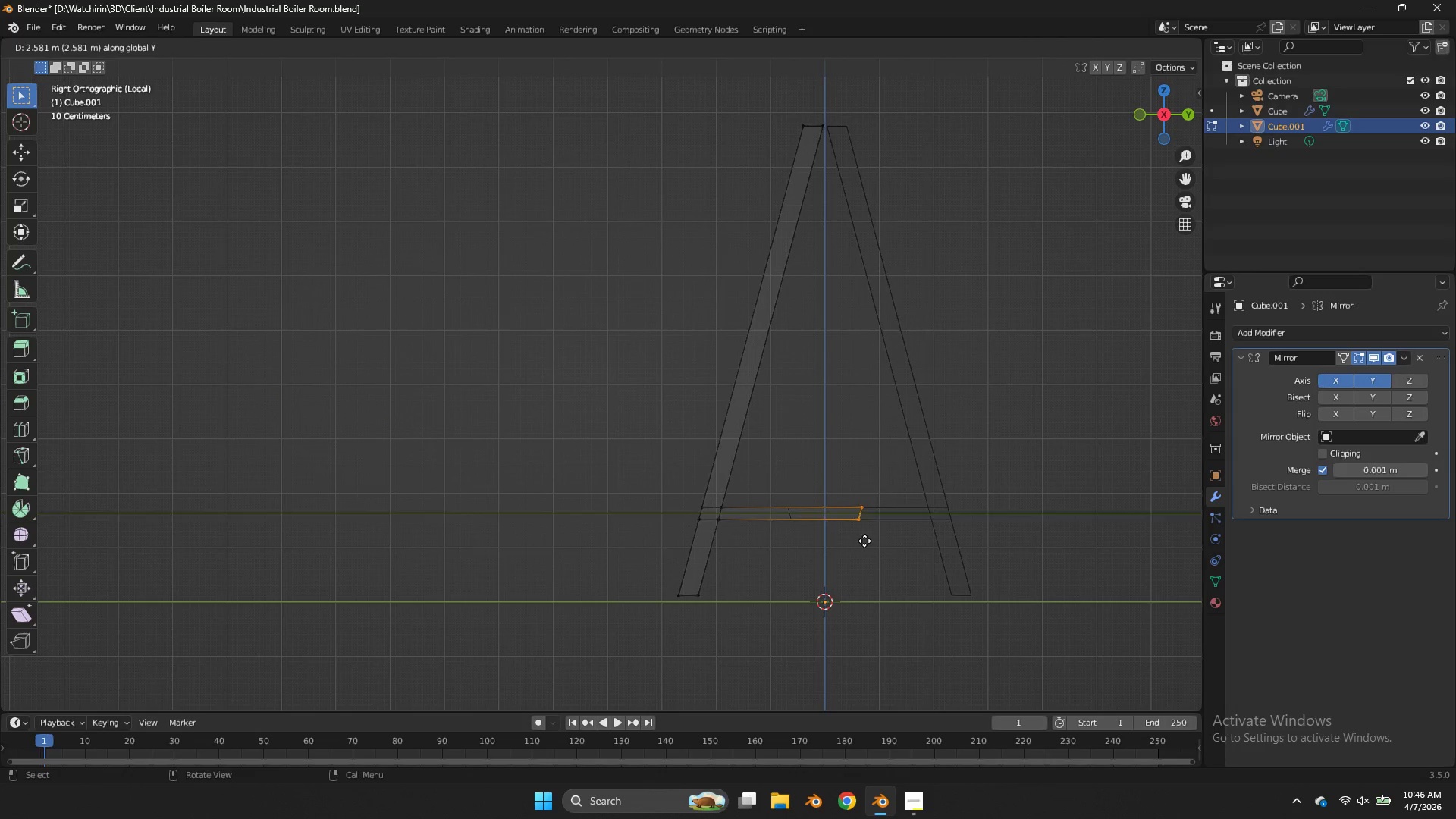 
left_click_drag(start_coordinate=[864, 541], to_coordinate=[871, 538])
 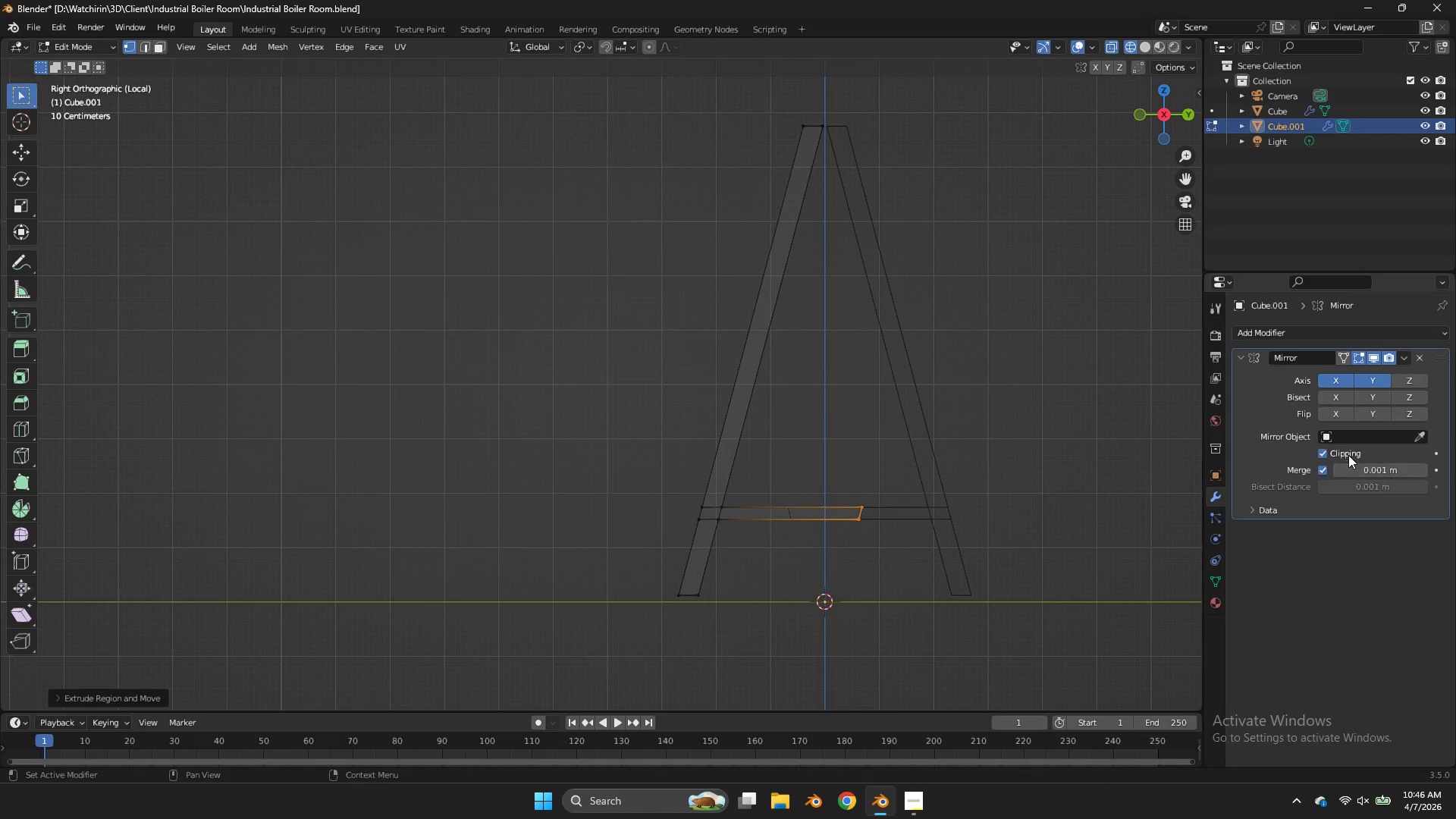 
left_click([1348, 455])
 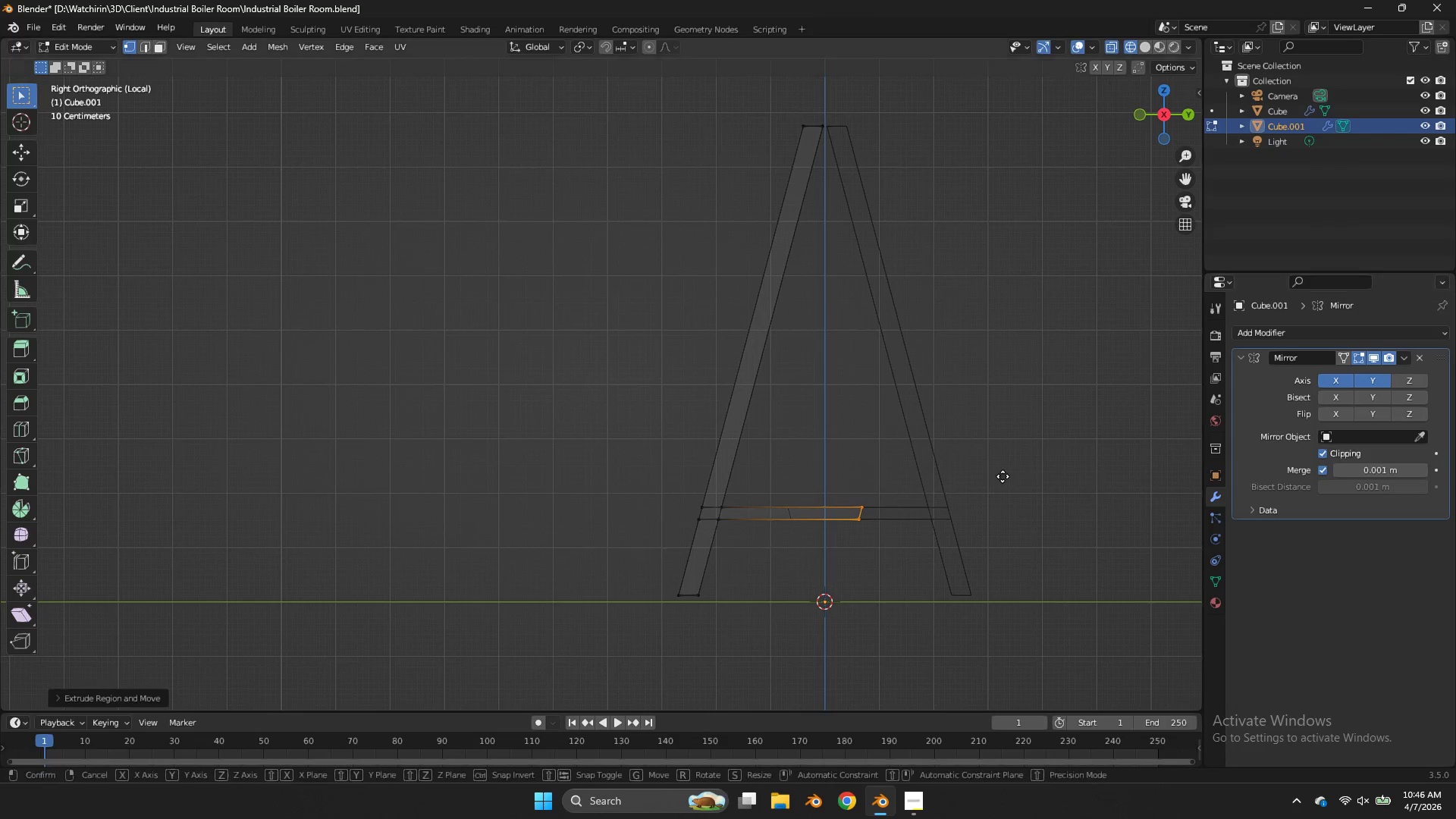 
type(gy)
 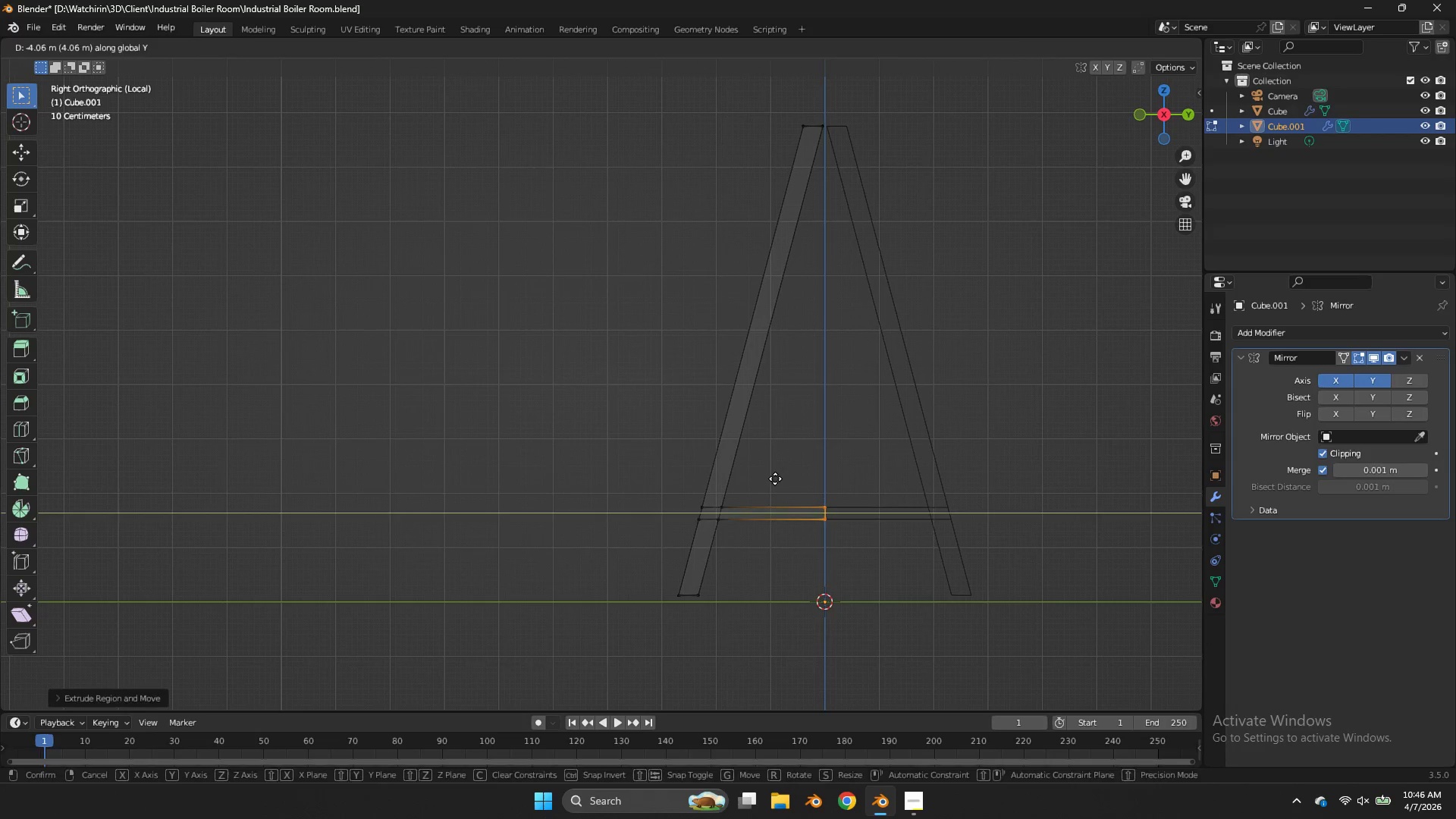 
left_click([773, 479])
 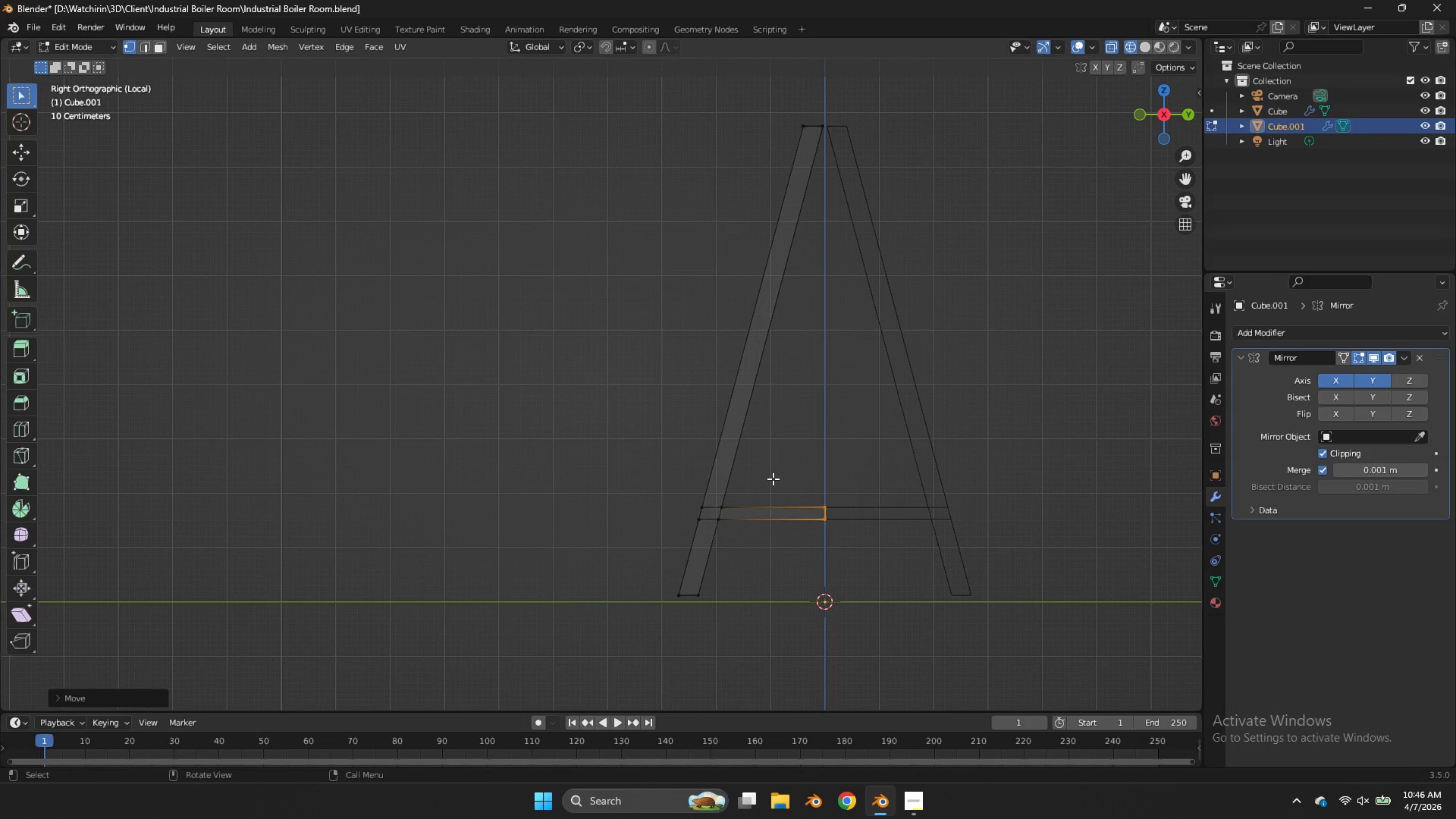 
key(Control+ControlLeft)
 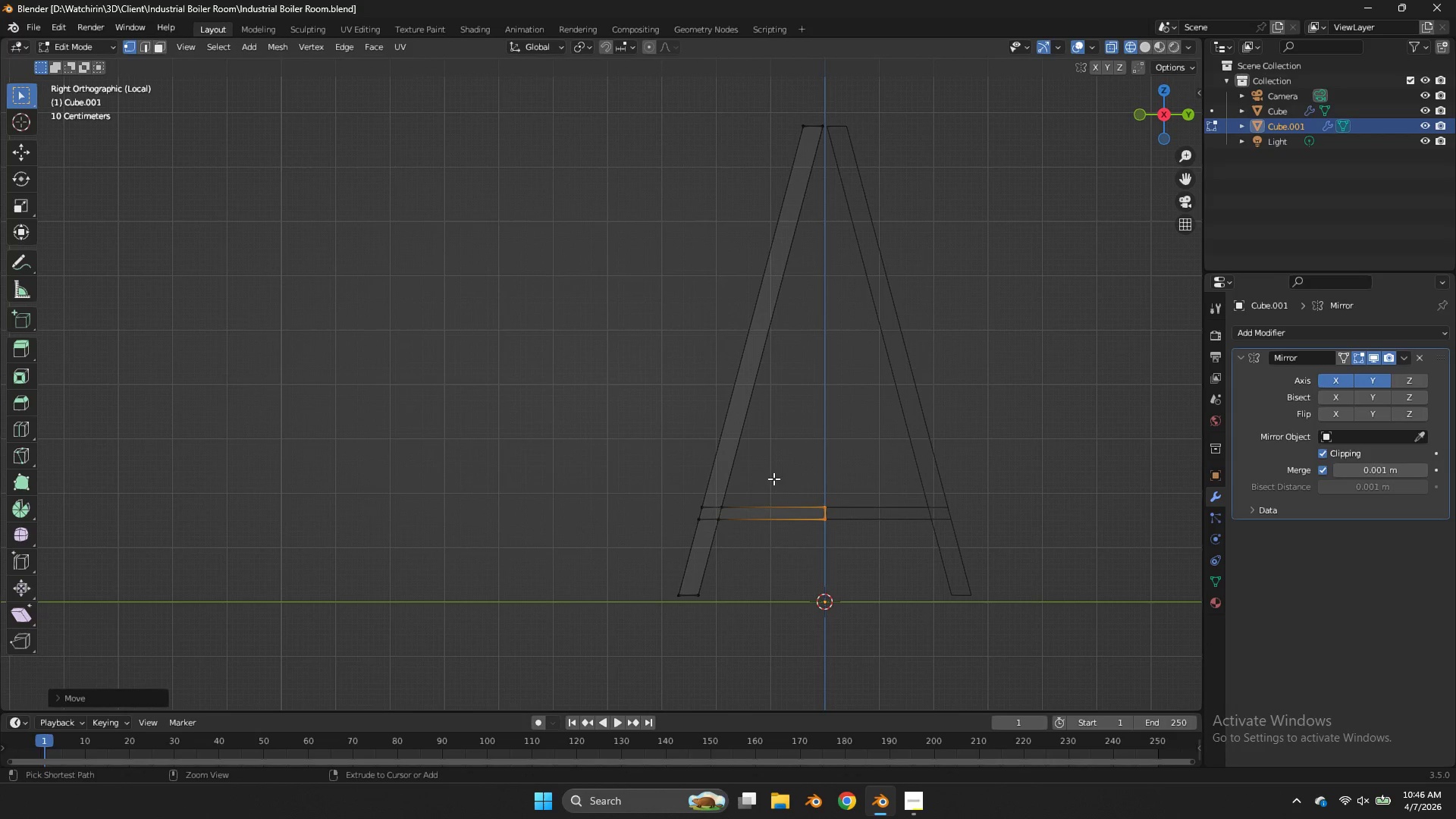 
key(Control+S)
 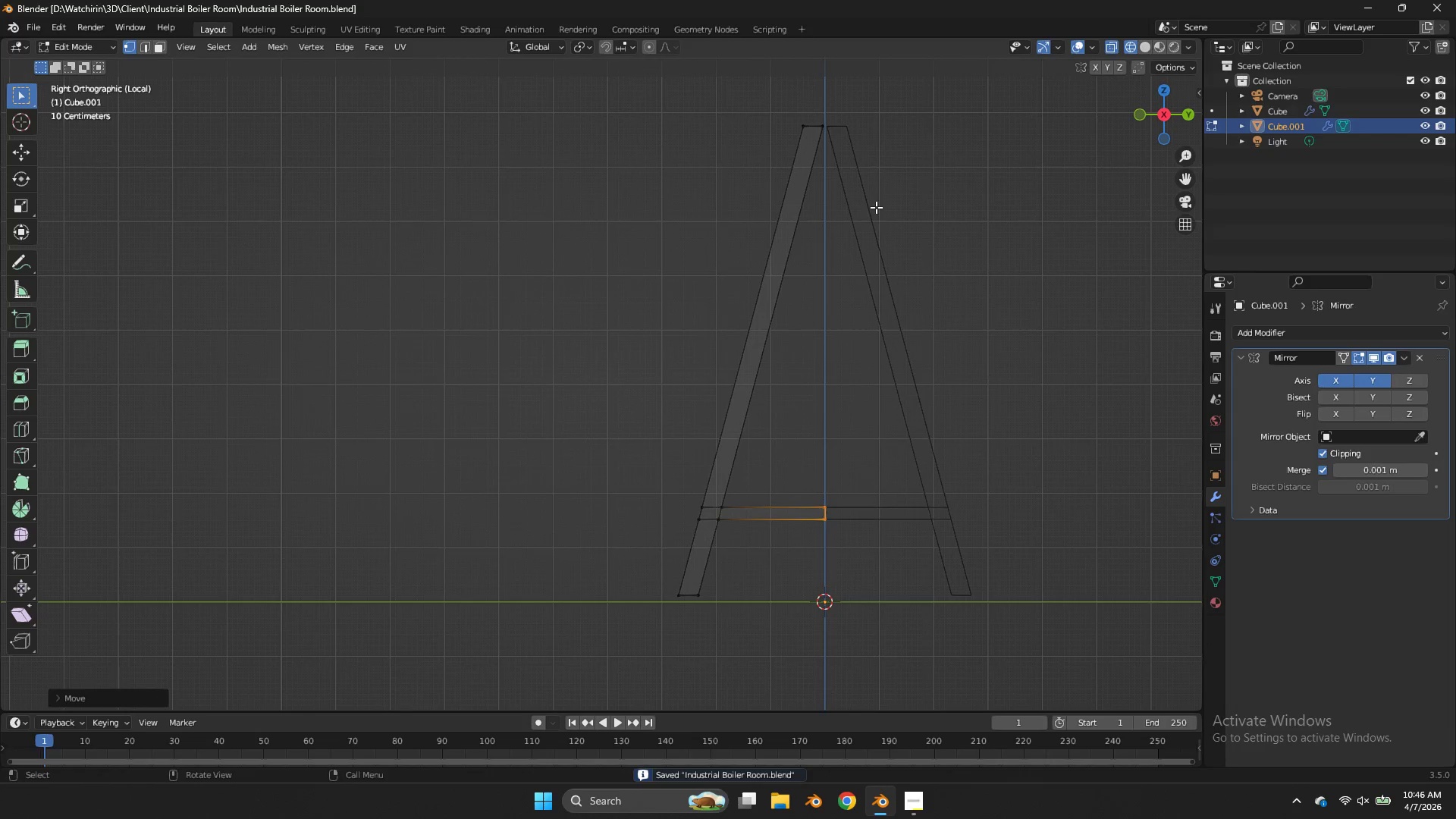 
left_click_drag(start_coordinate=[849, 119], to_coordinate=[745, 162])
 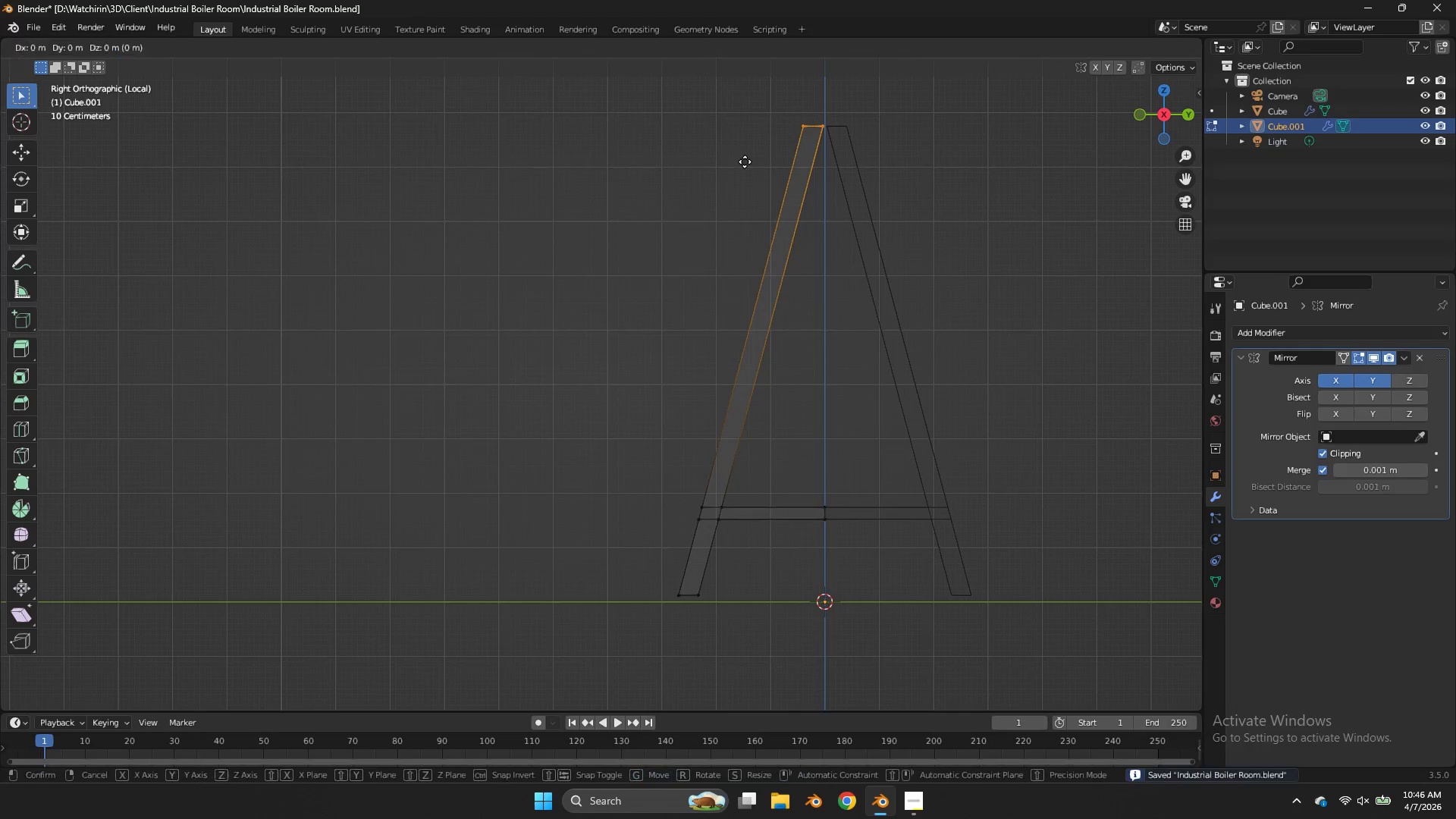 
type(gy)
 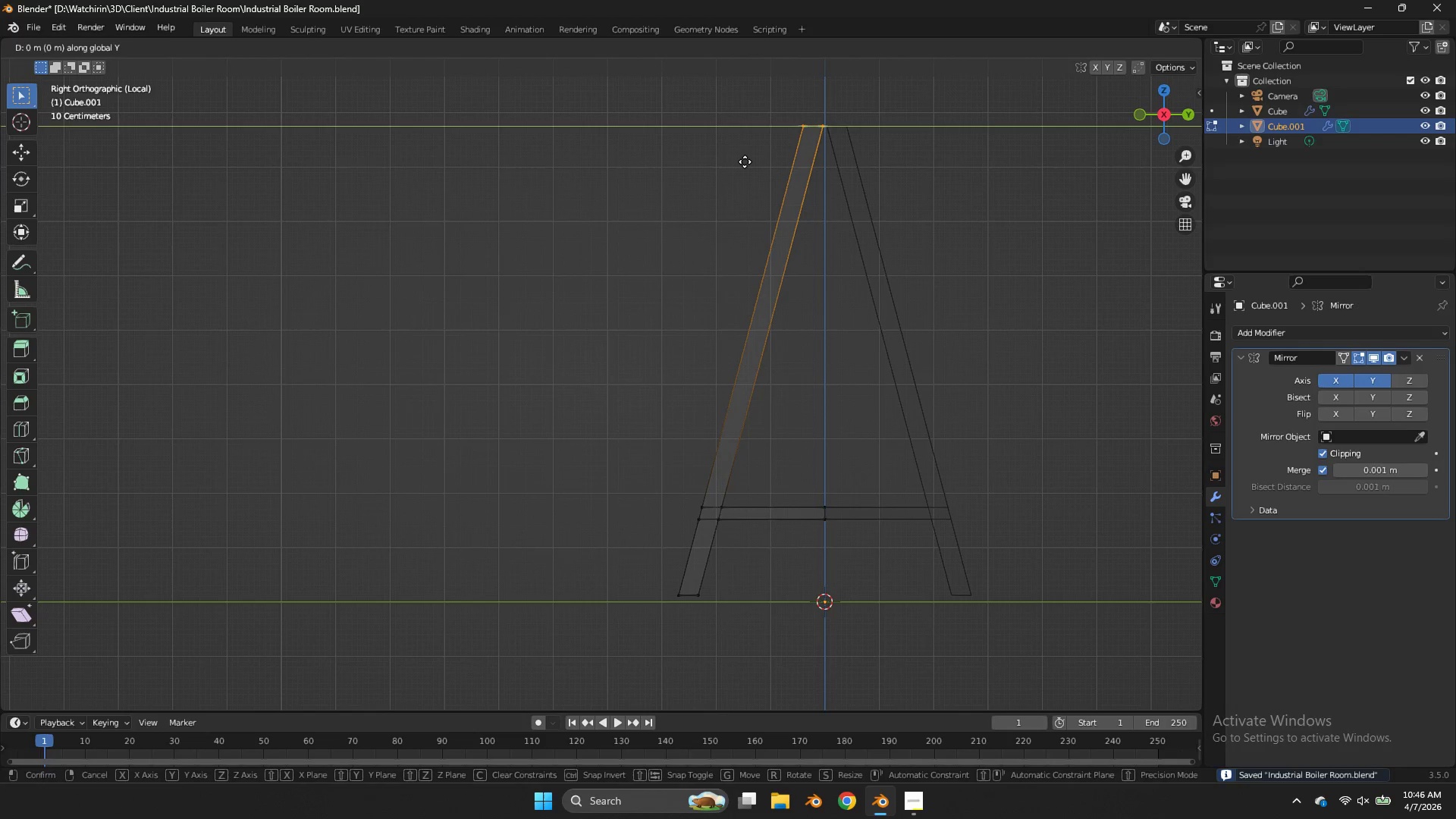 
hold_key(key=ShiftLeft, duration=0.53)
 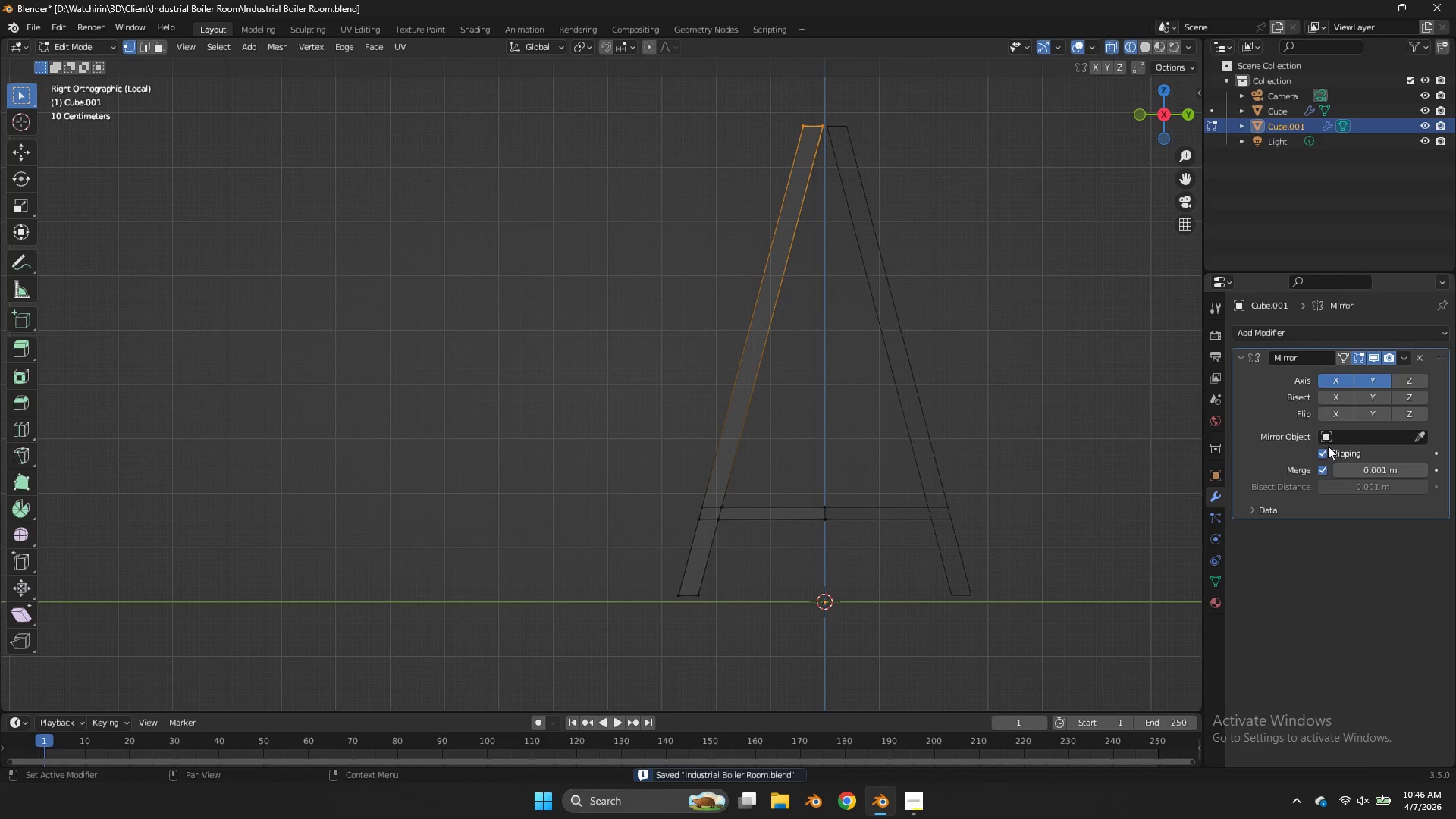 
left_click([1328, 450])
 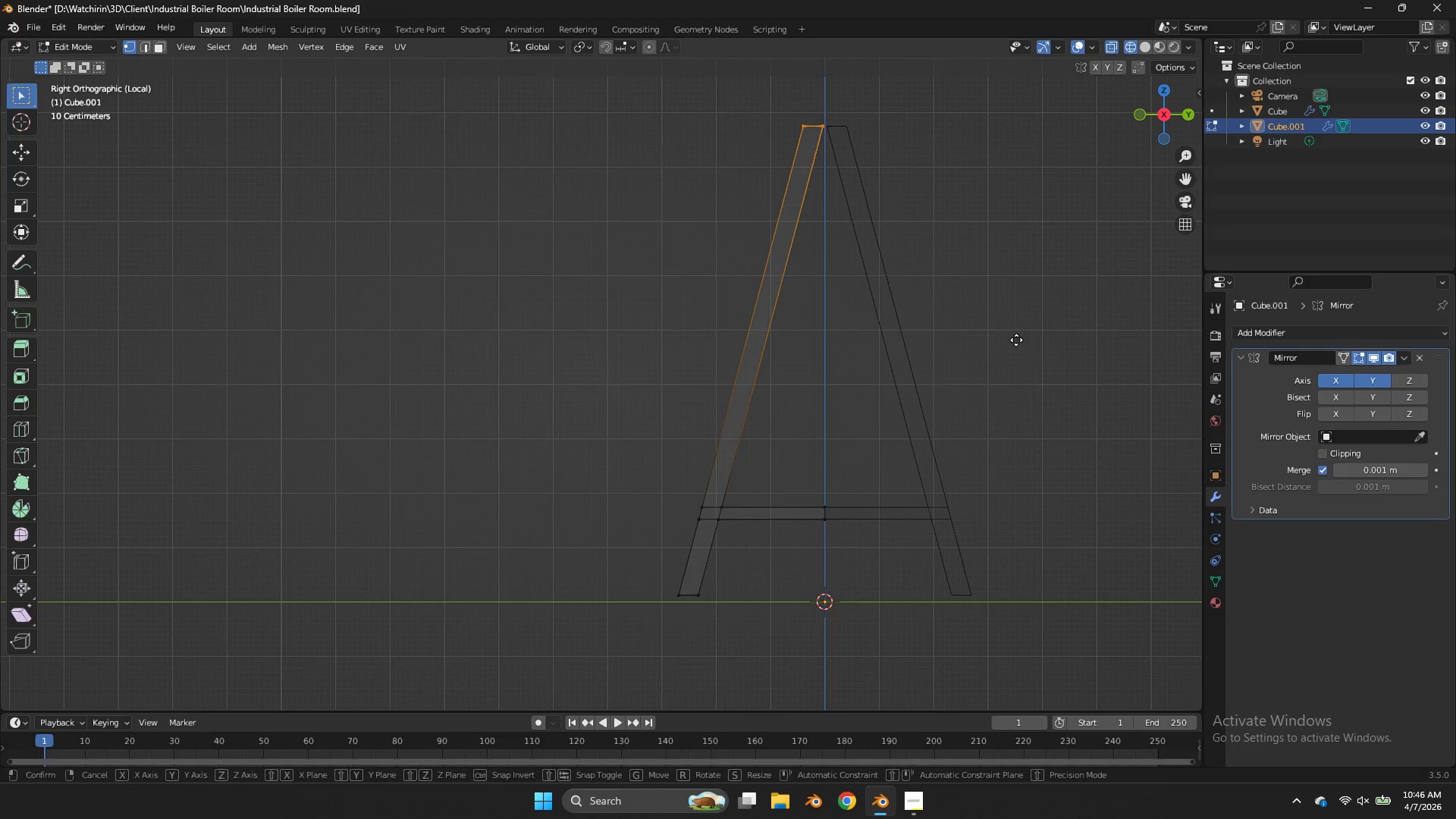 
type(gy)
 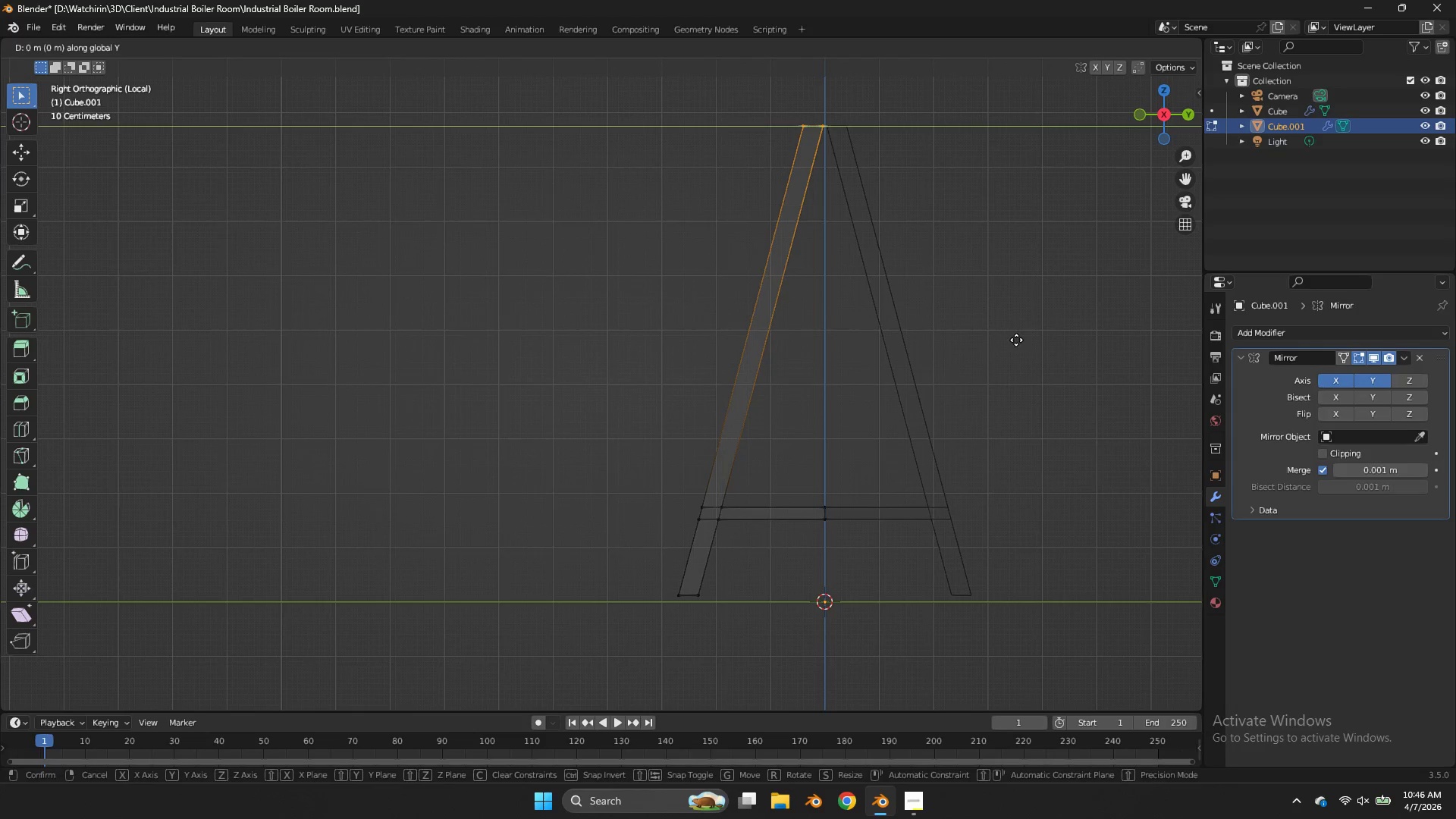 
hold_key(key=ShiftLeft, duration=0.53)
 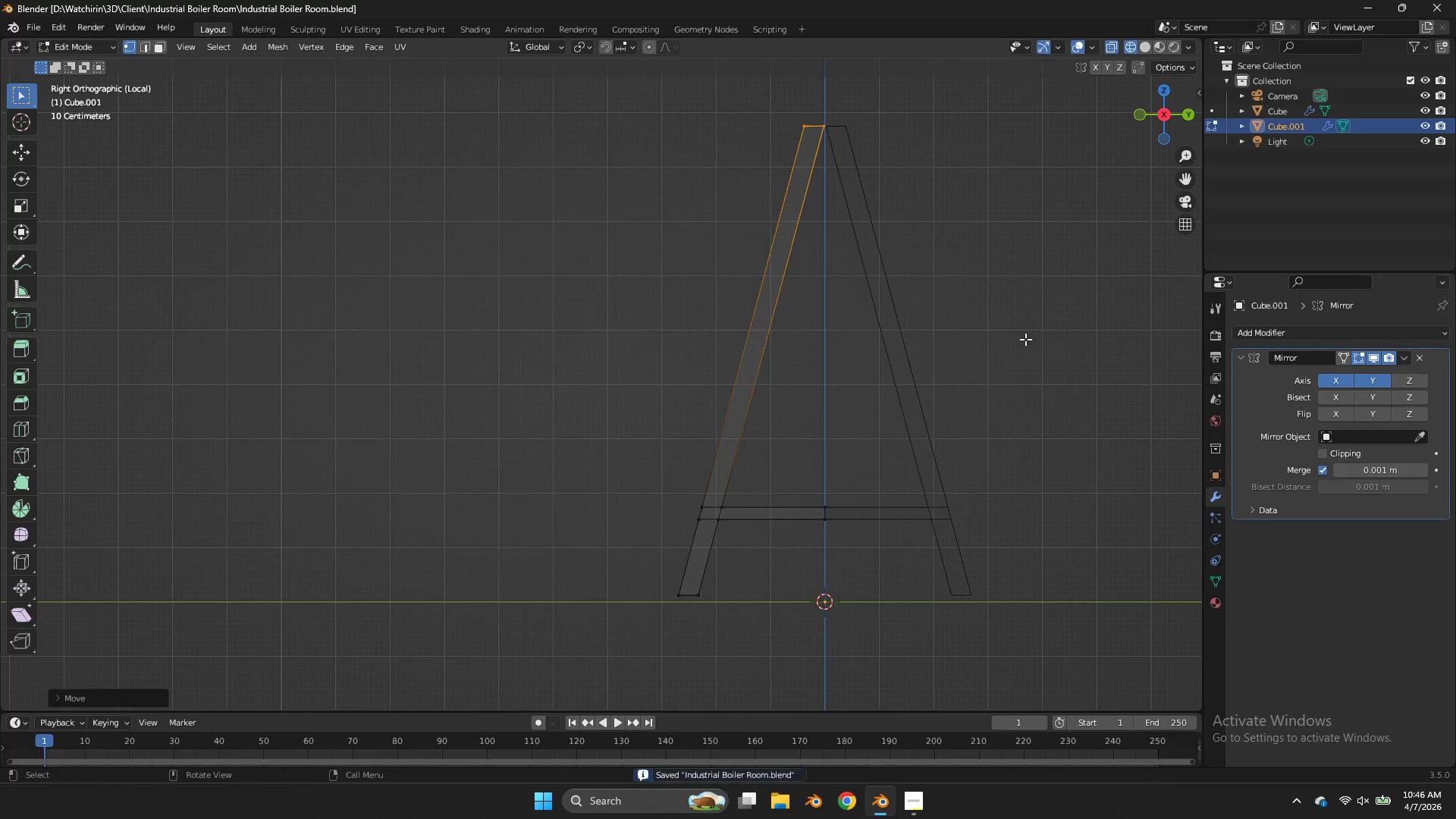 
left_click([1025, 339])
 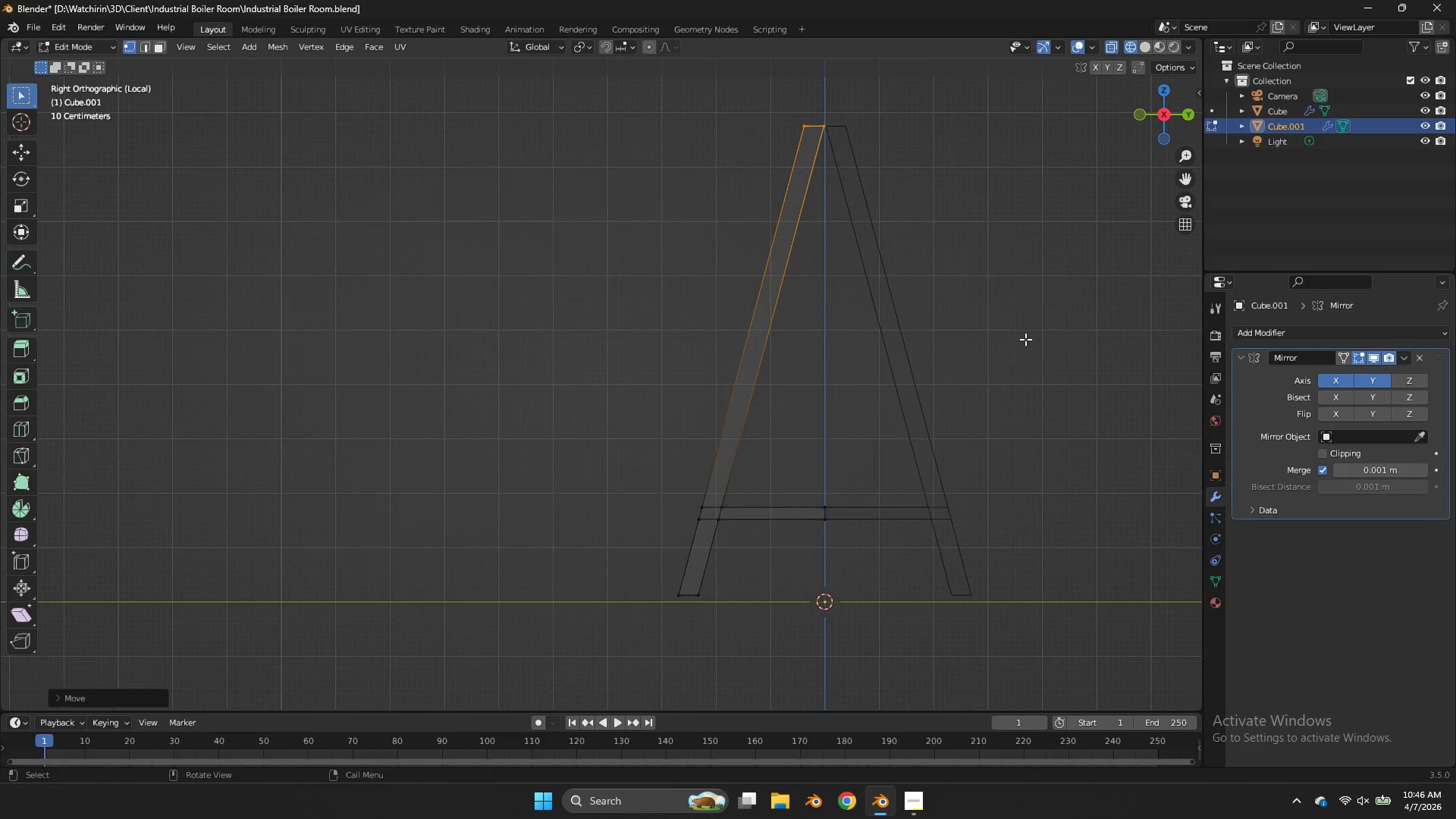 
key(Control+ControlLeft)
 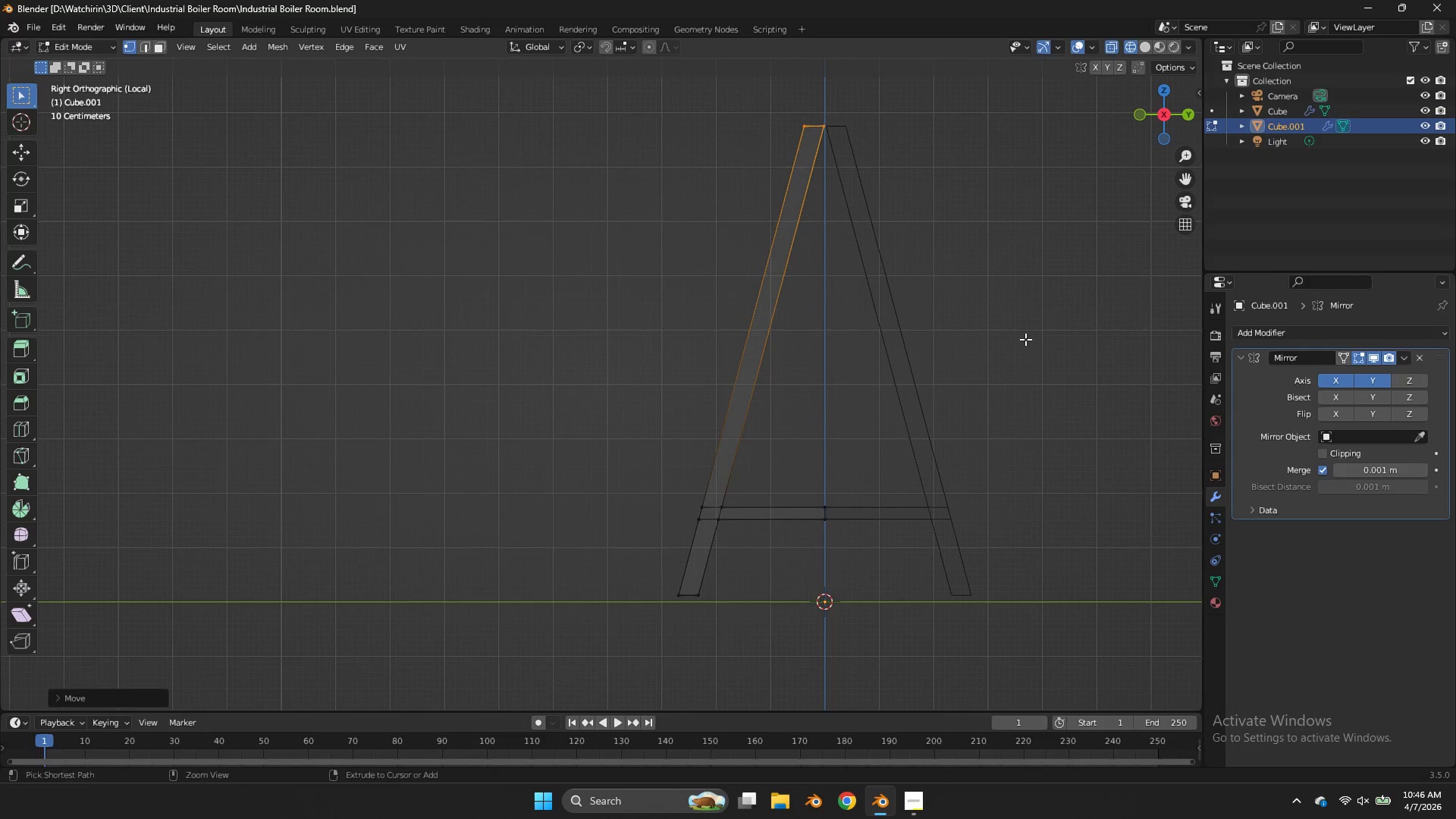 
key(Control+S)
 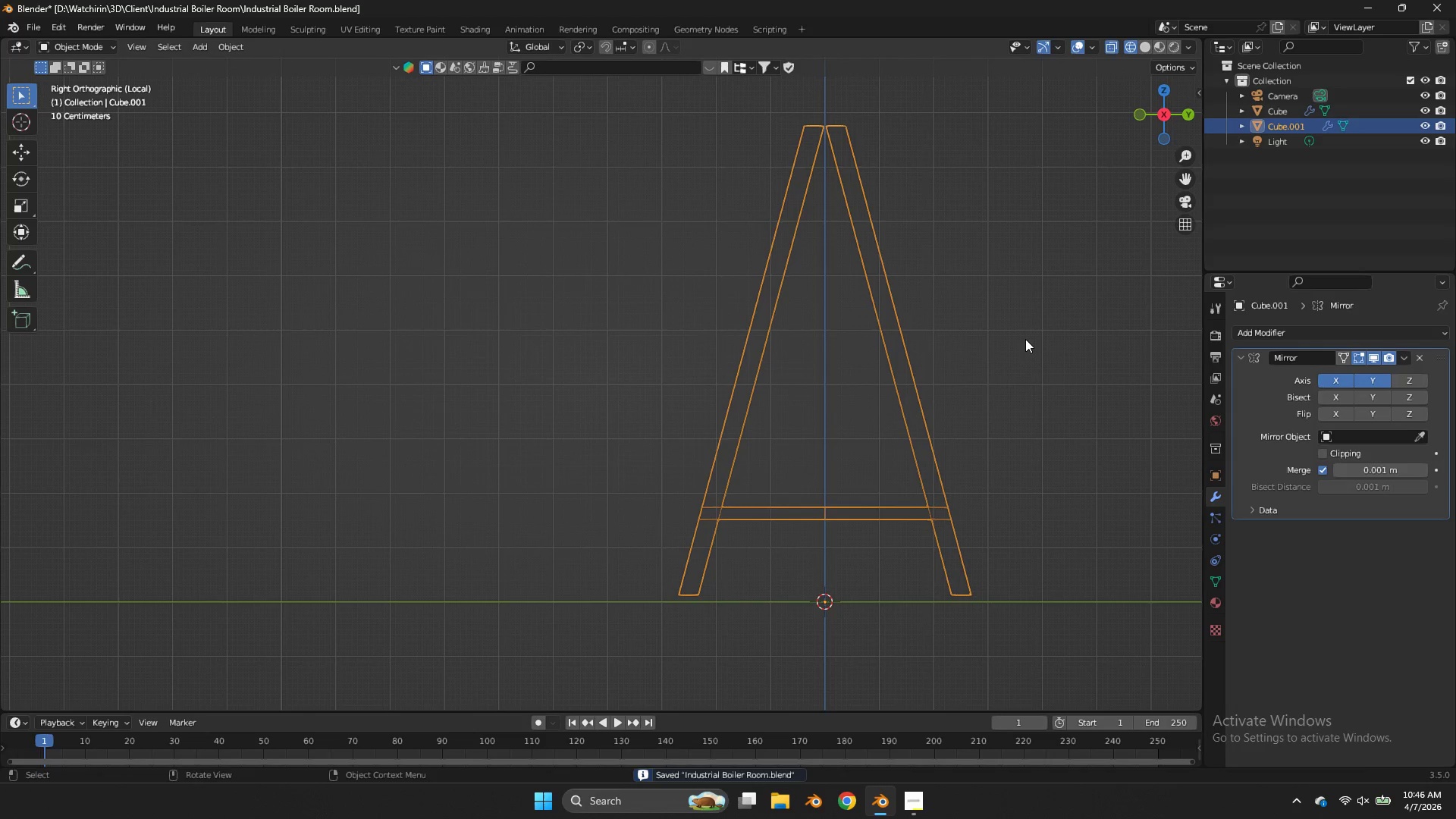 
key(Tab)
 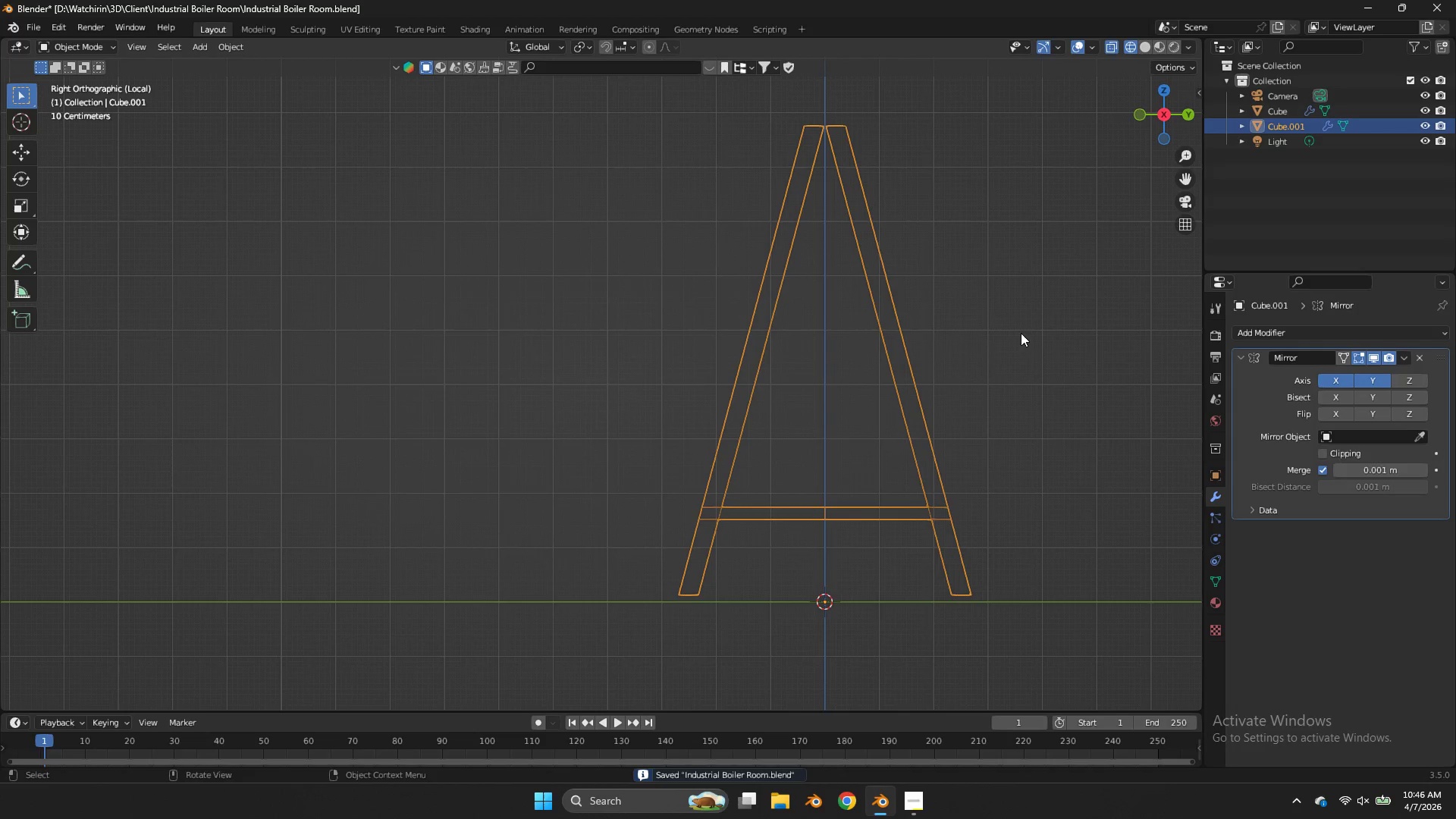 
key(Tab)
 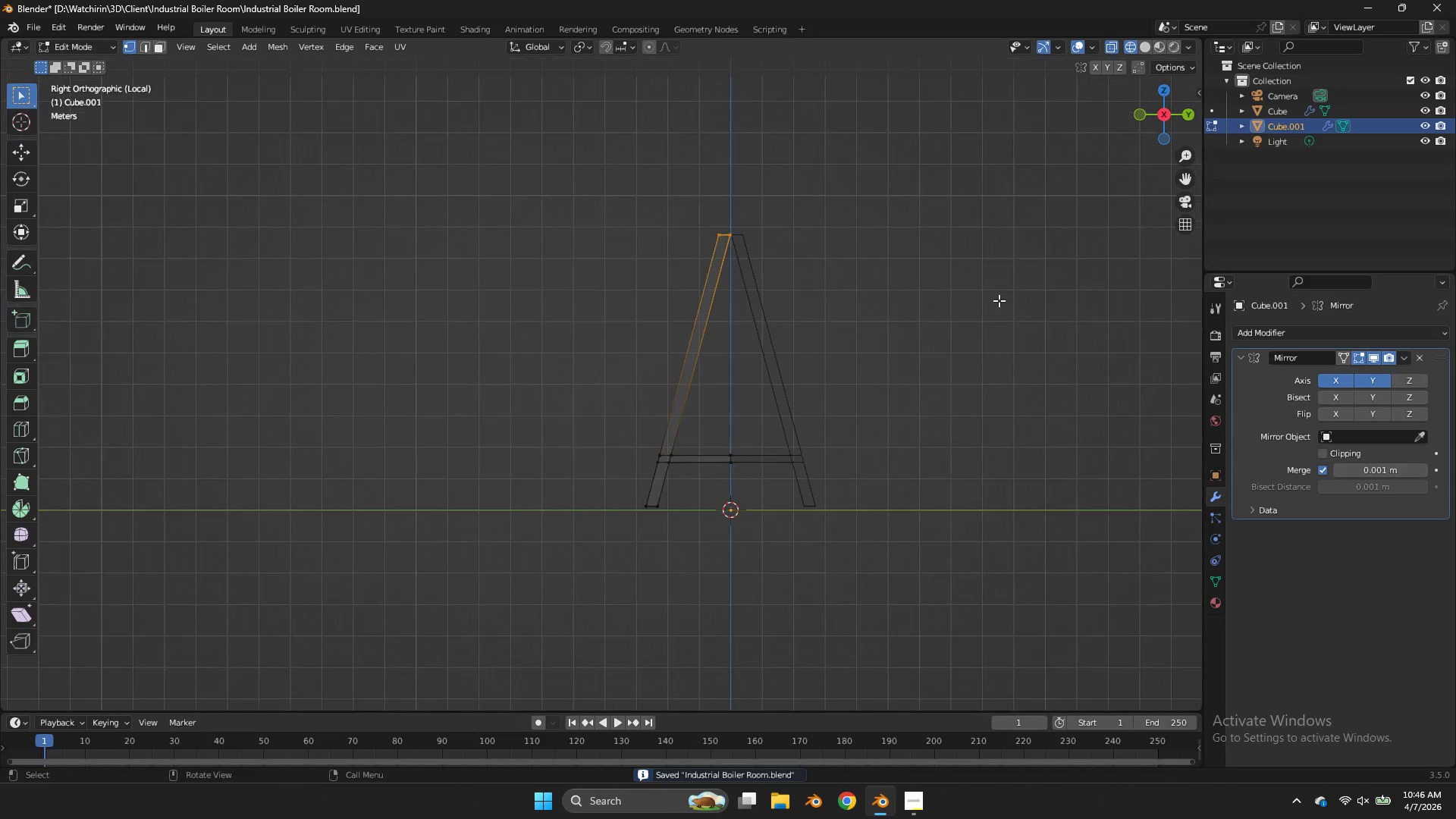 
scroll: coordinate [999, 300], scroll_direction: down, amount: 3.0
 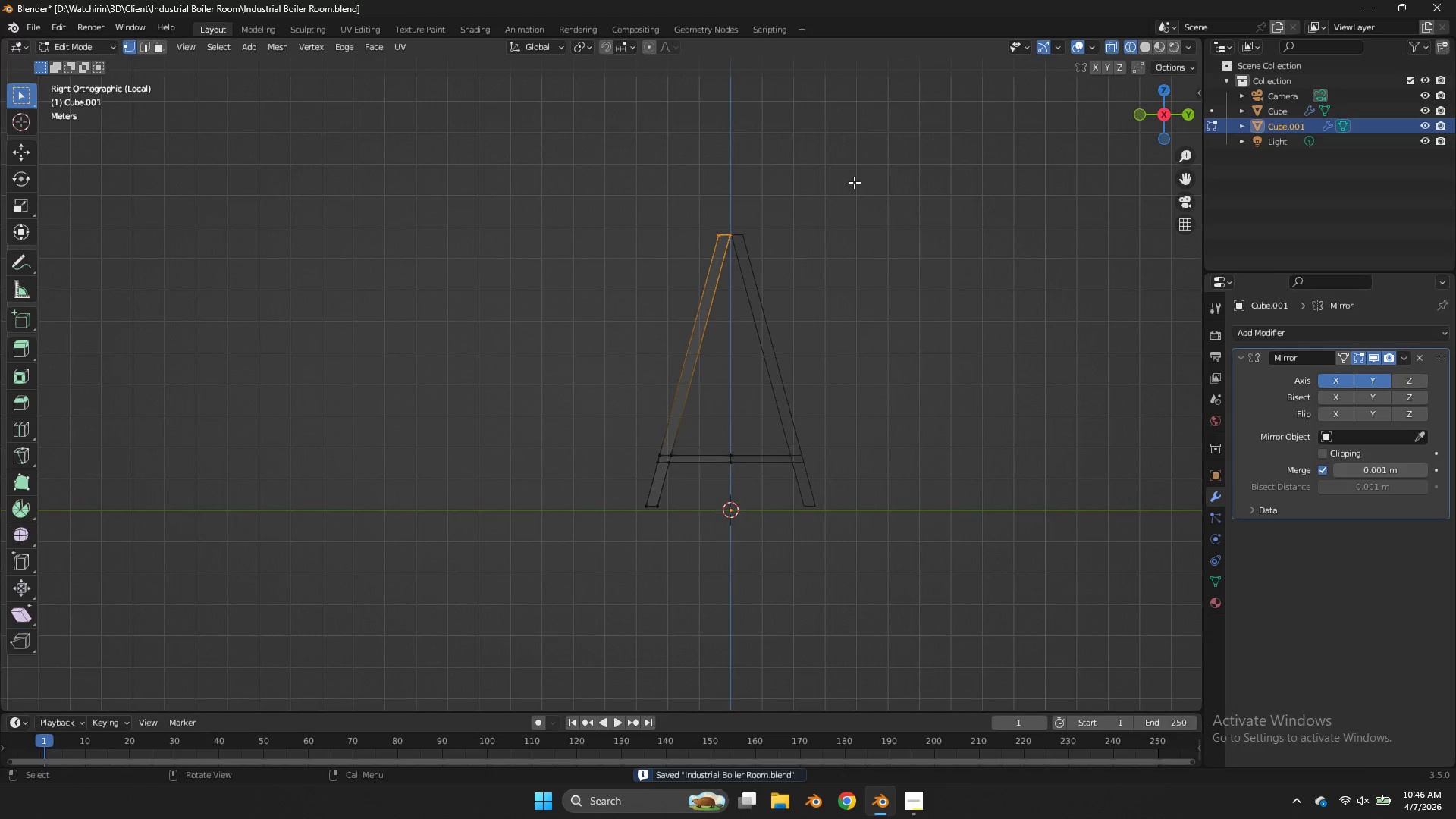 
left_click_drag(start_coordinate=[810, 184], to_coordinate=[642, 280])
 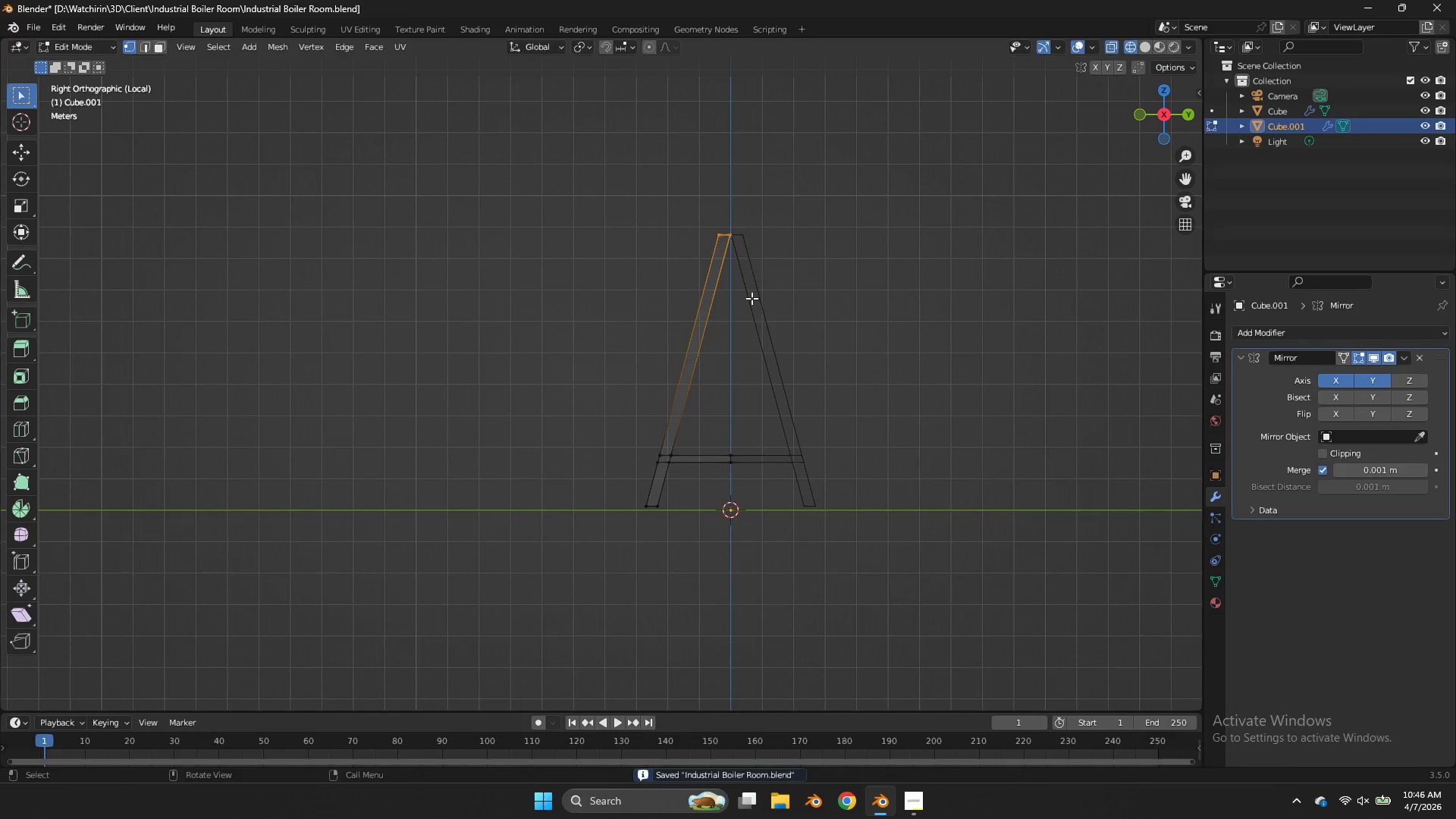 
key(G)
 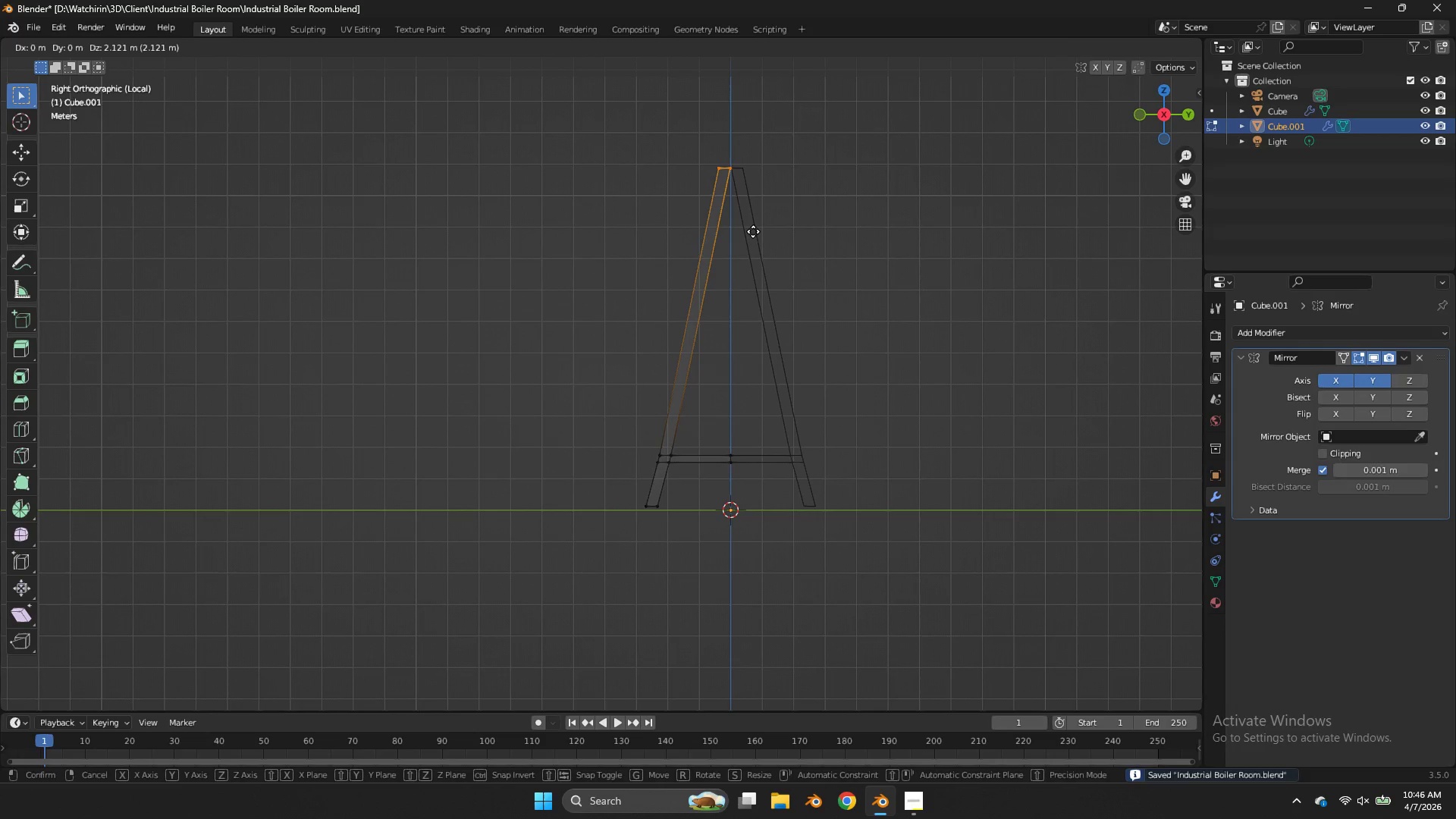 
right_click([753, 231])
 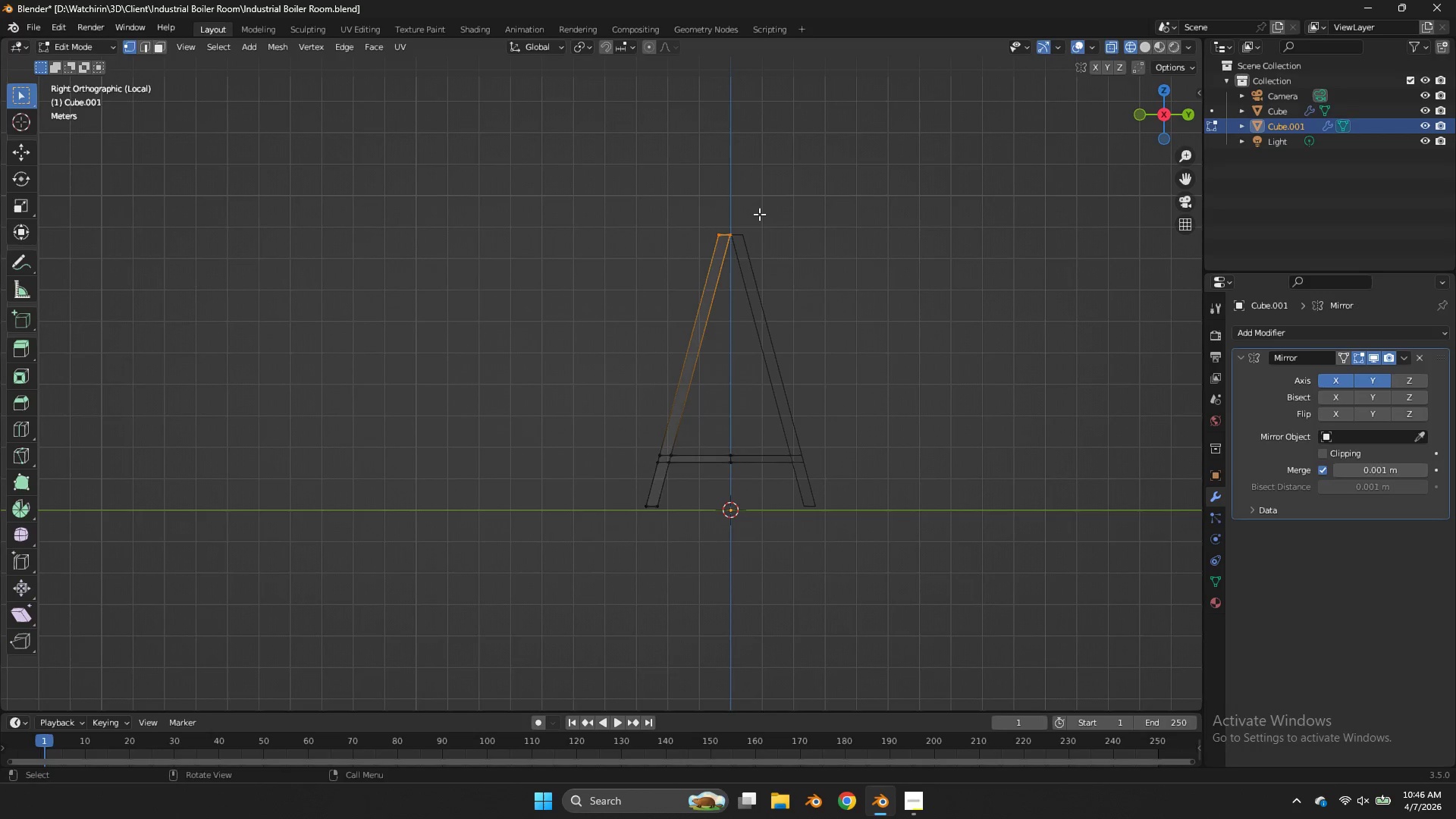 
type(ar)
 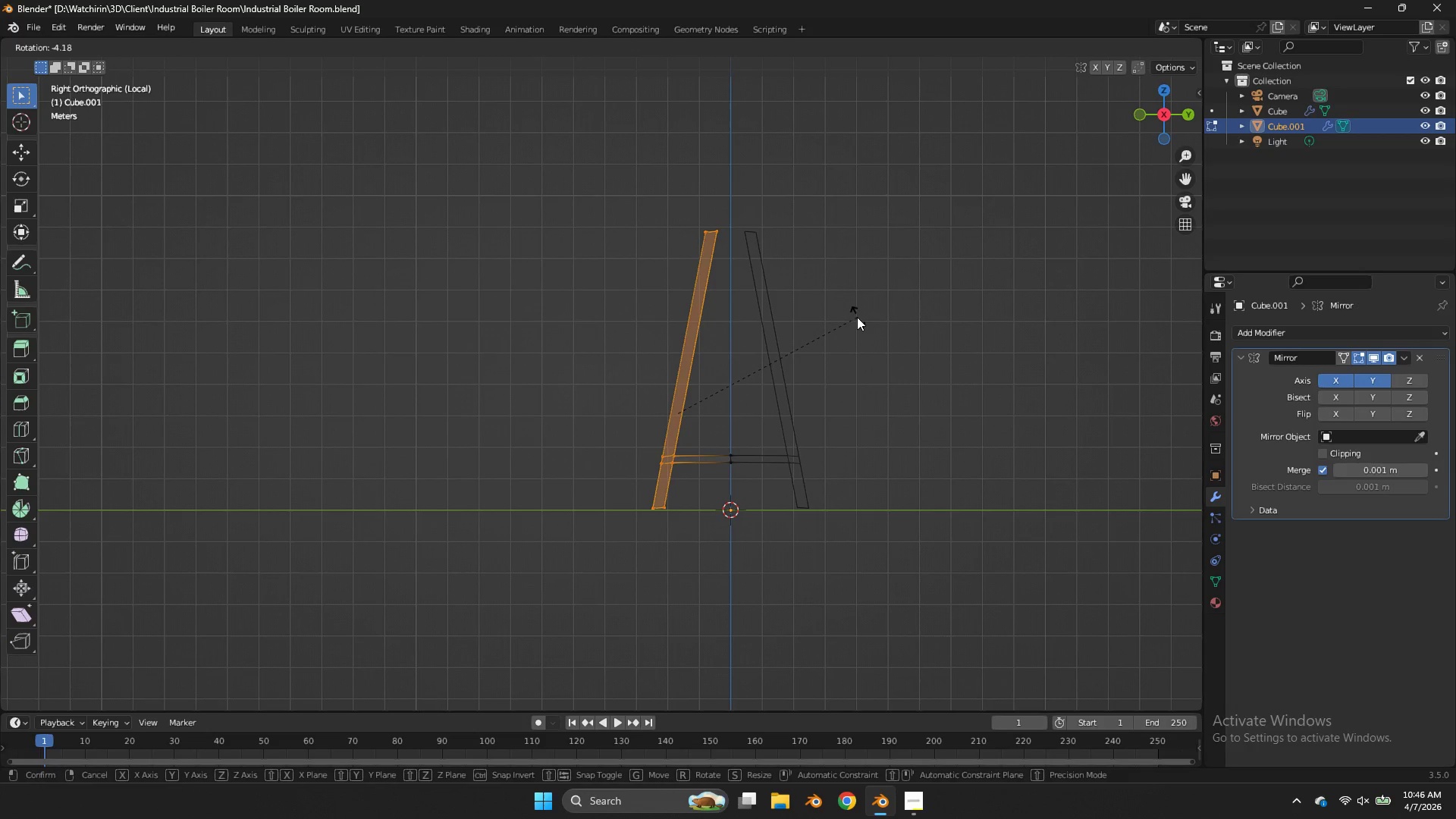 
left_click_drag(start_coordinate=[742, 208], to_coordinate=[635, 322])
 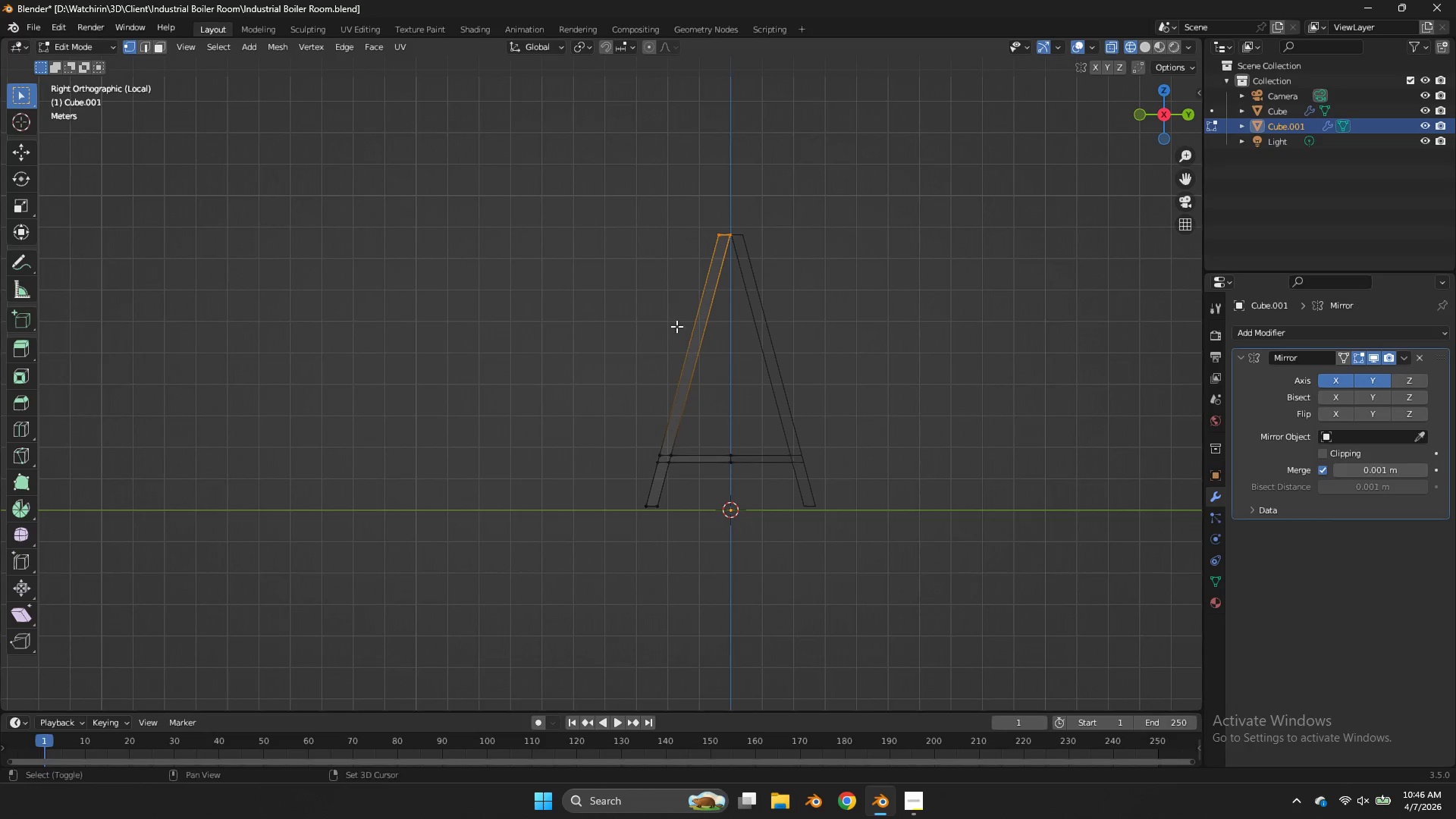 
left_click_drag(start_coordinate=[690, 353], to_coordinate=[603, 542])
 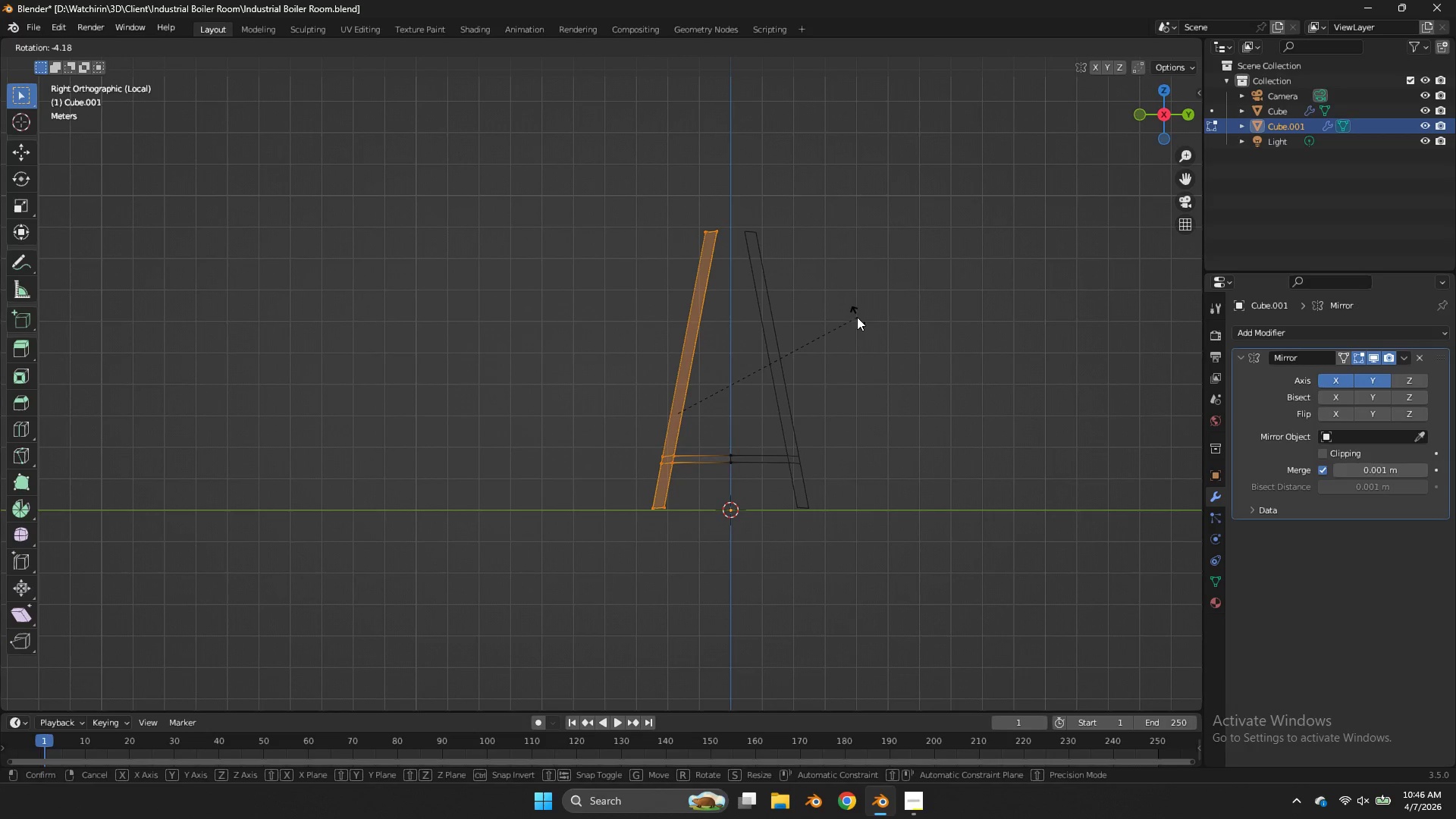 
left_click([857, 317])
 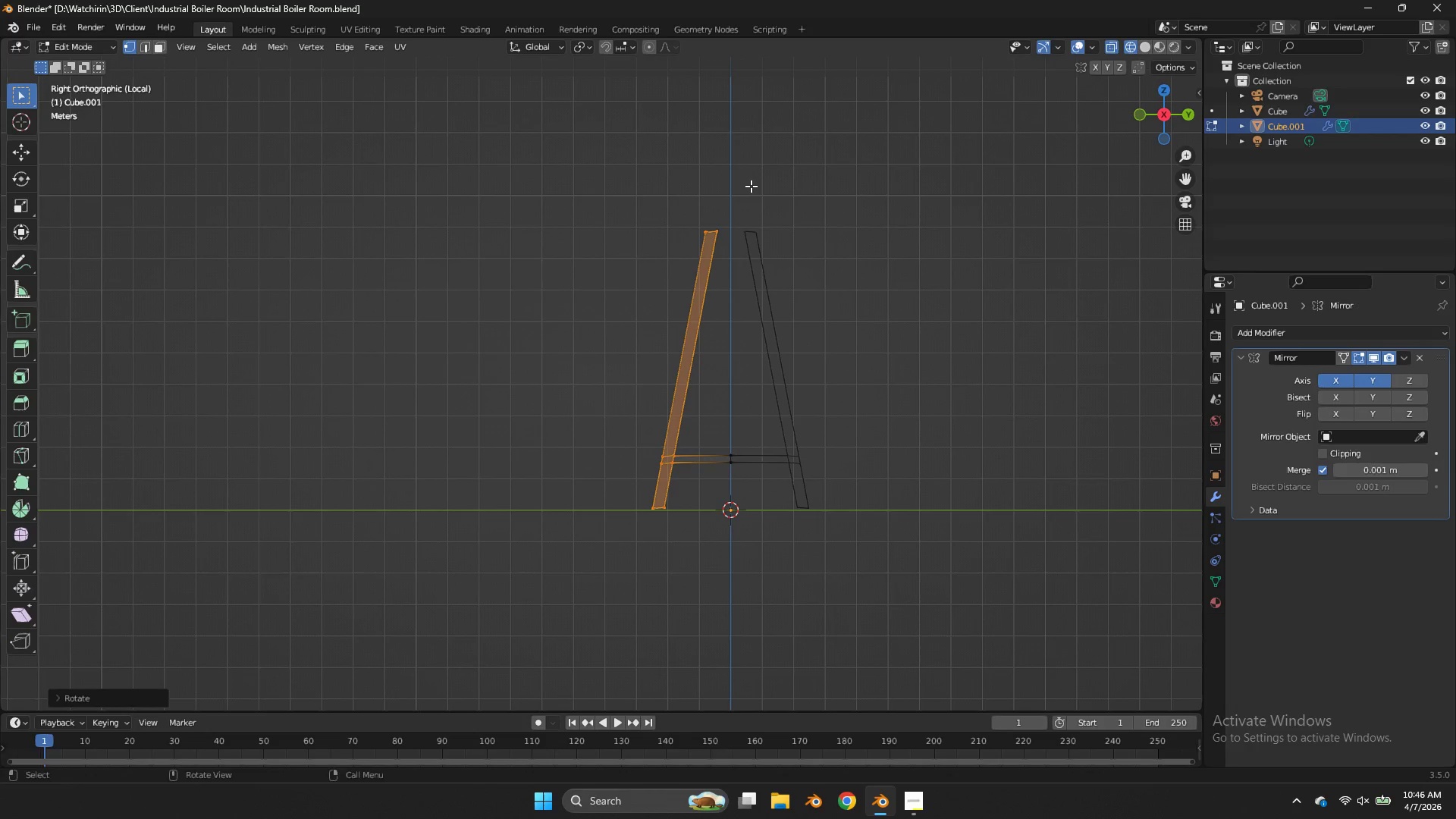 
left_click_drag(start_coordinate=[752, 186], to_coordinate=[647, 279])
 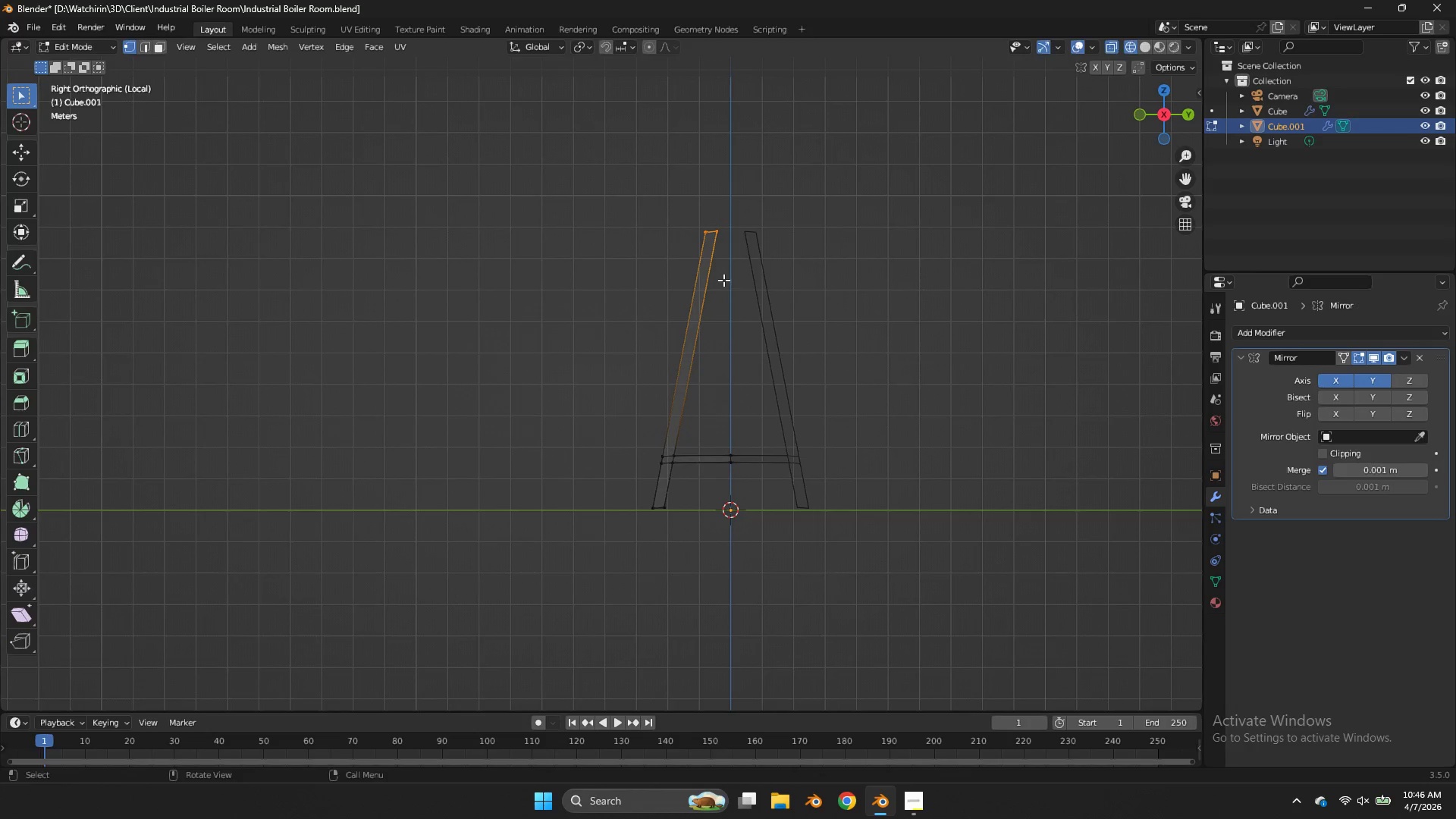 
type(gz)
 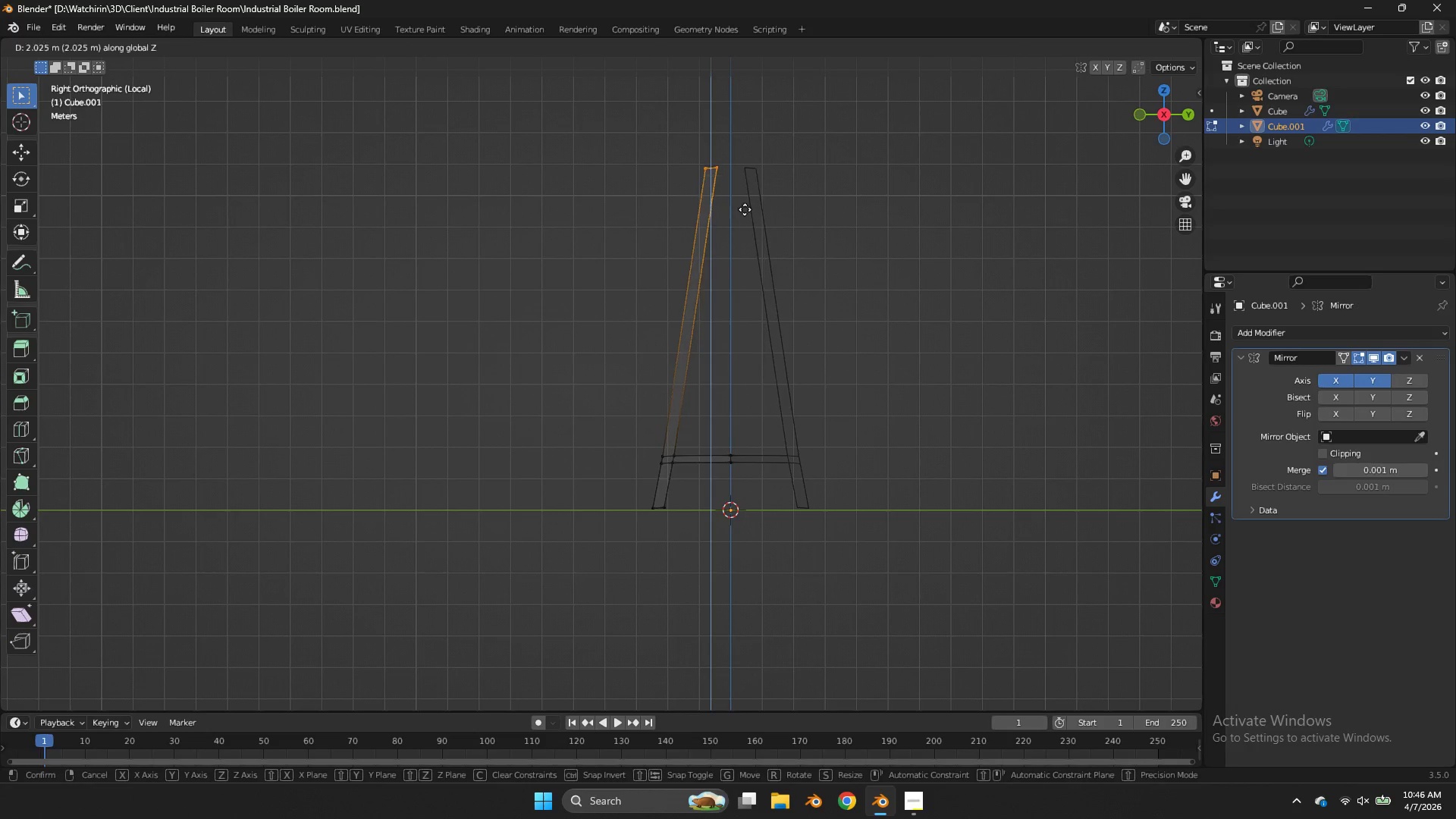 
left_click([746, 203])
 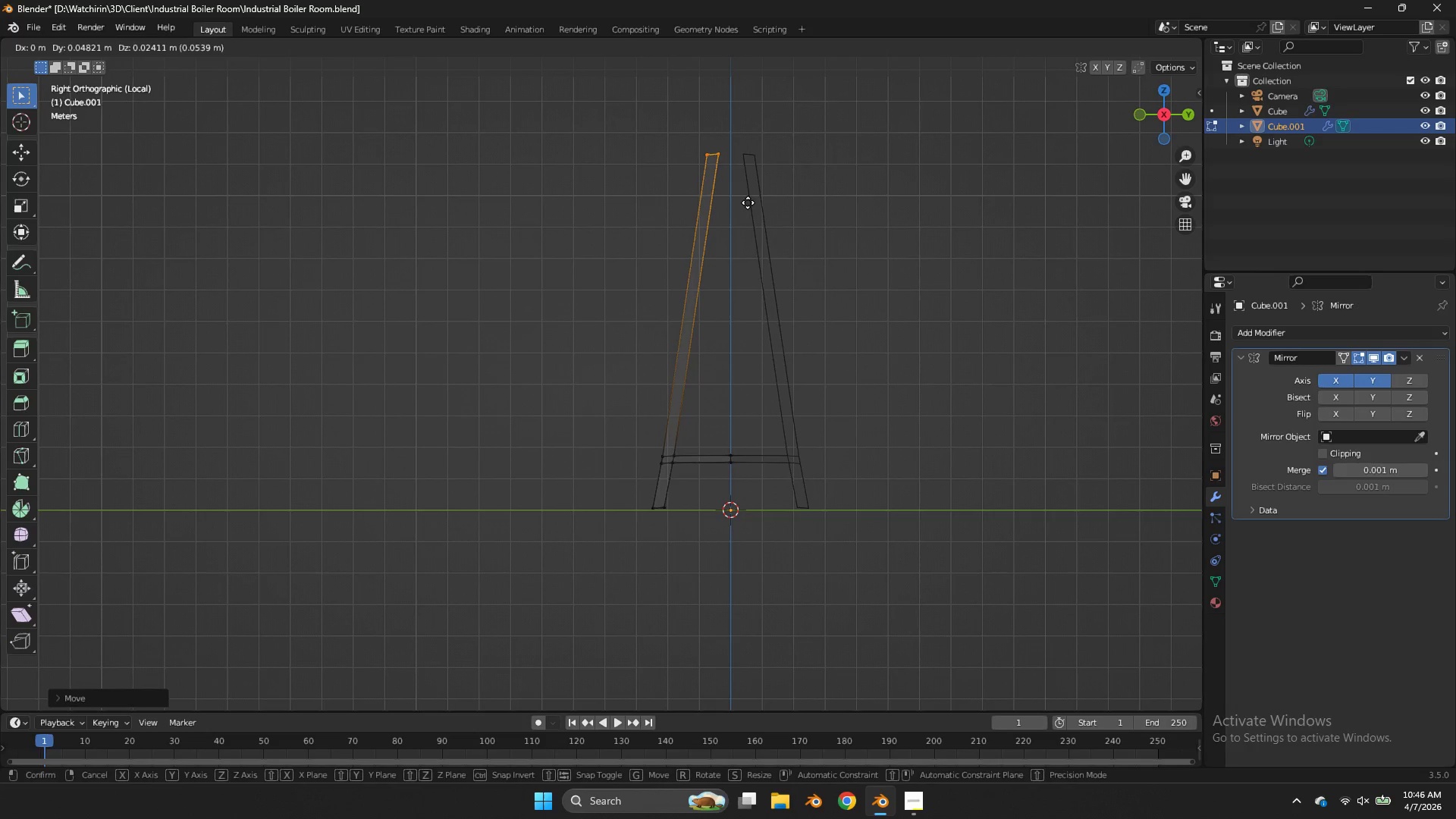 
key(G)
 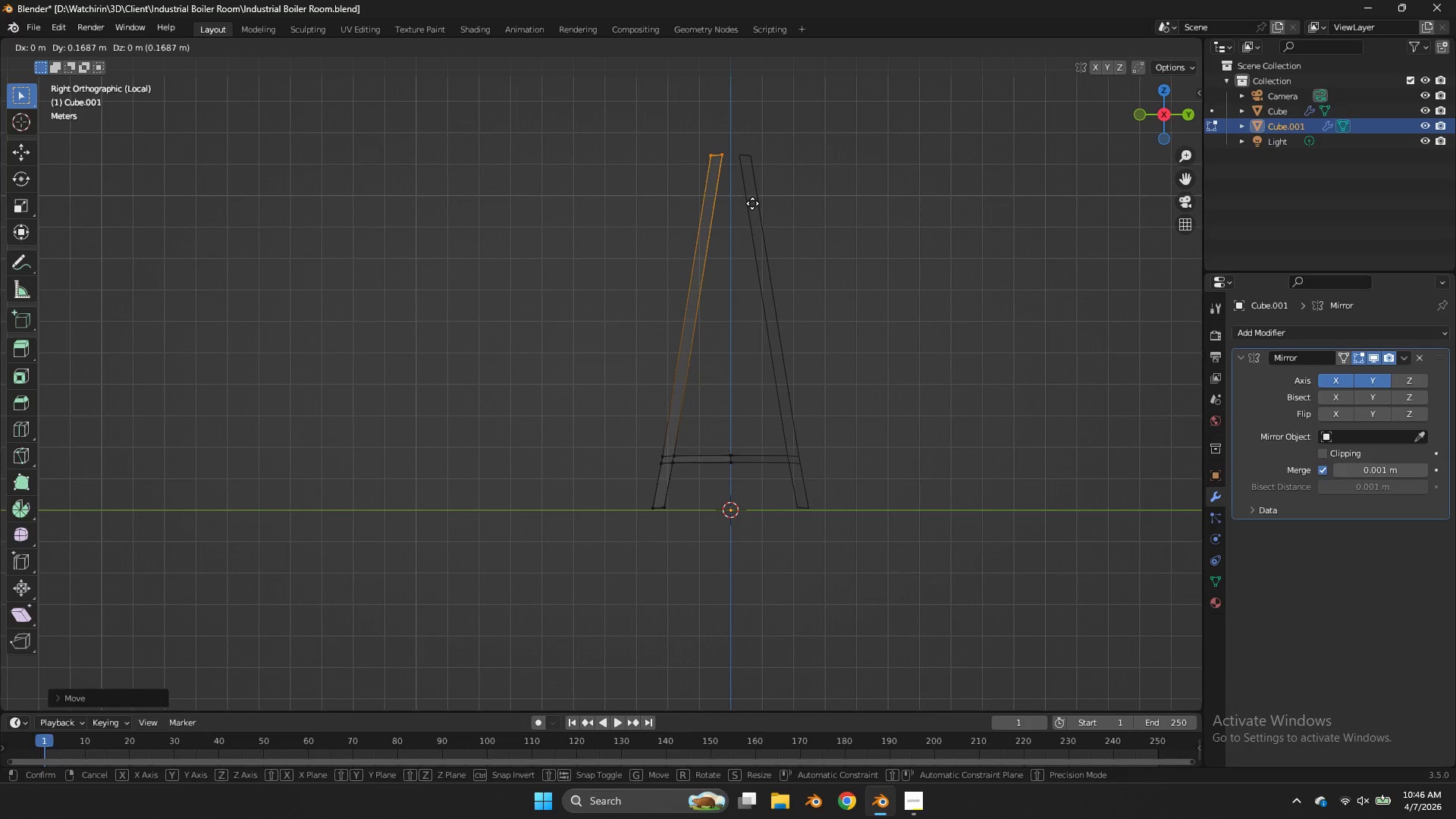 
hold_key(key=ShiftLeft, duration=1.26)
 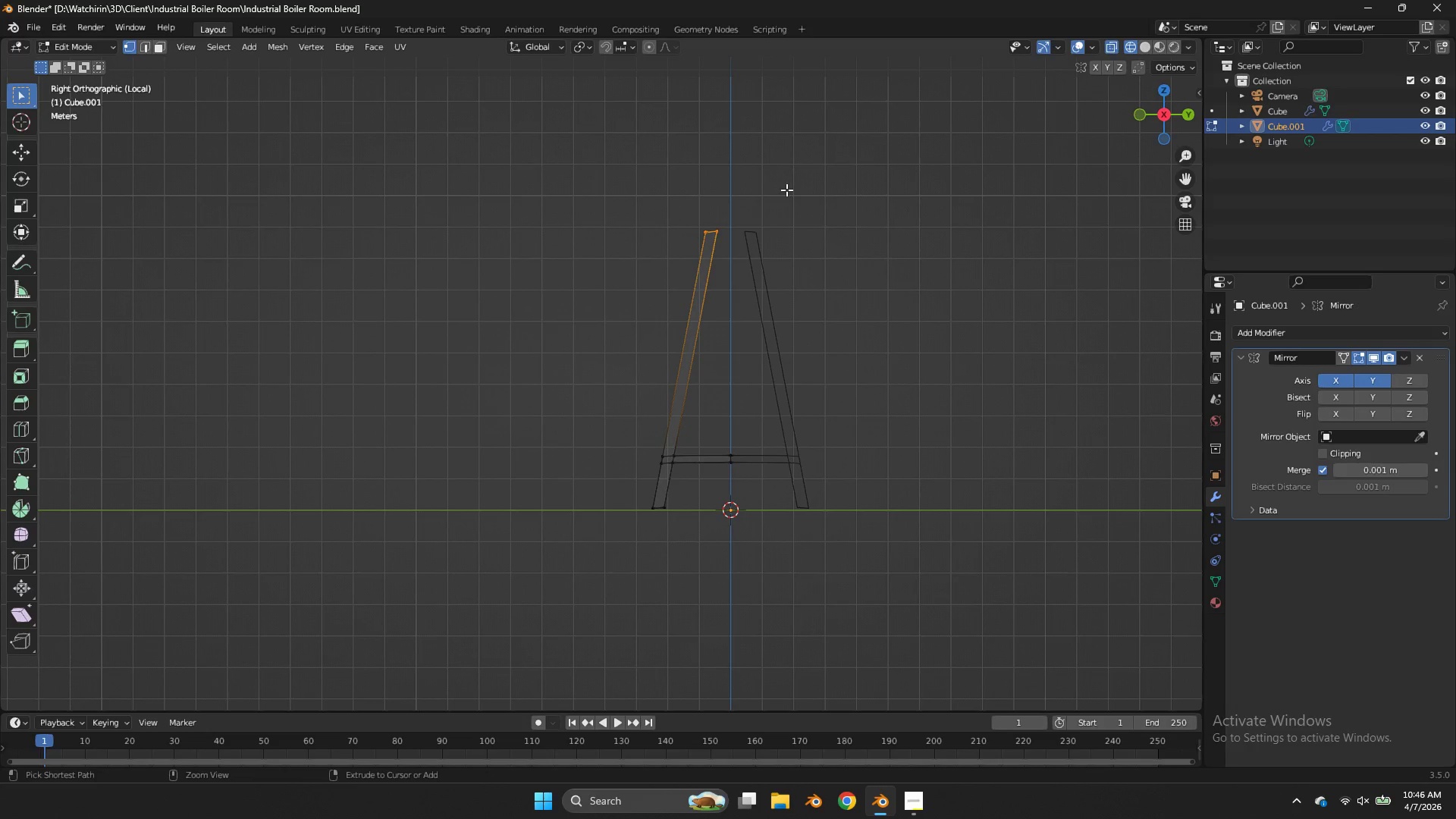 
right_click([794, 188])
 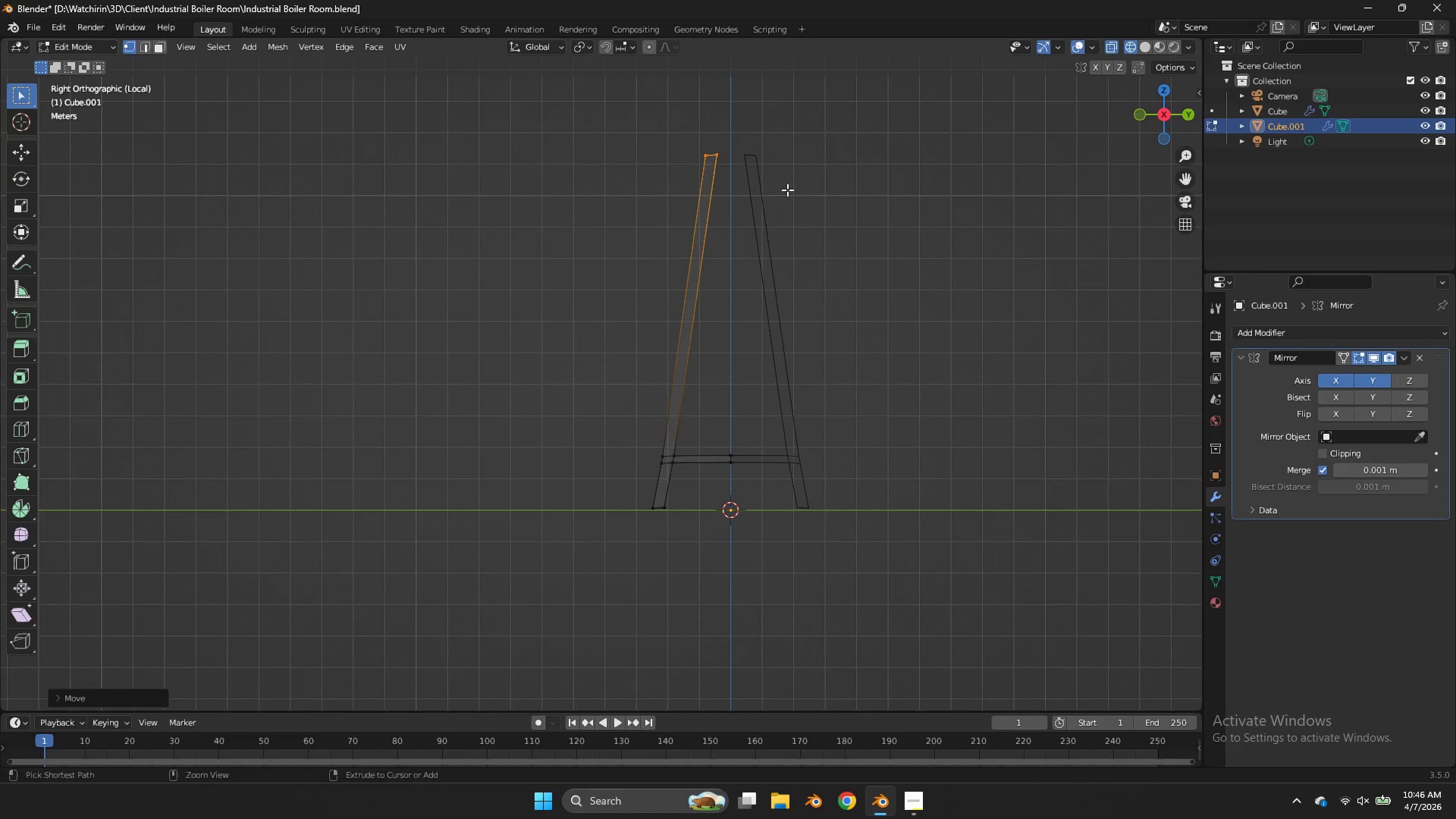 
key(Control+Z)
 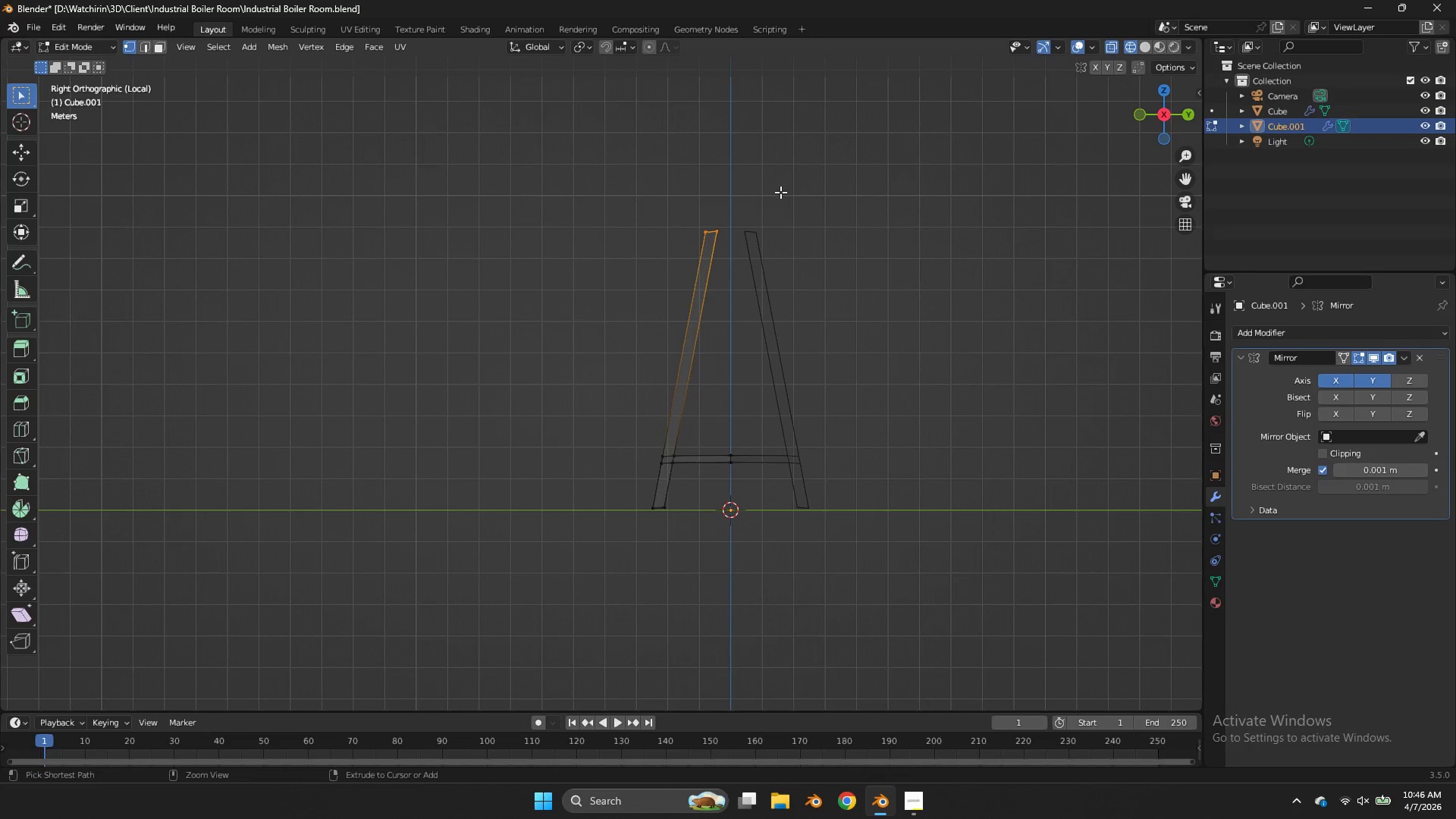 
key(Control+Z)
 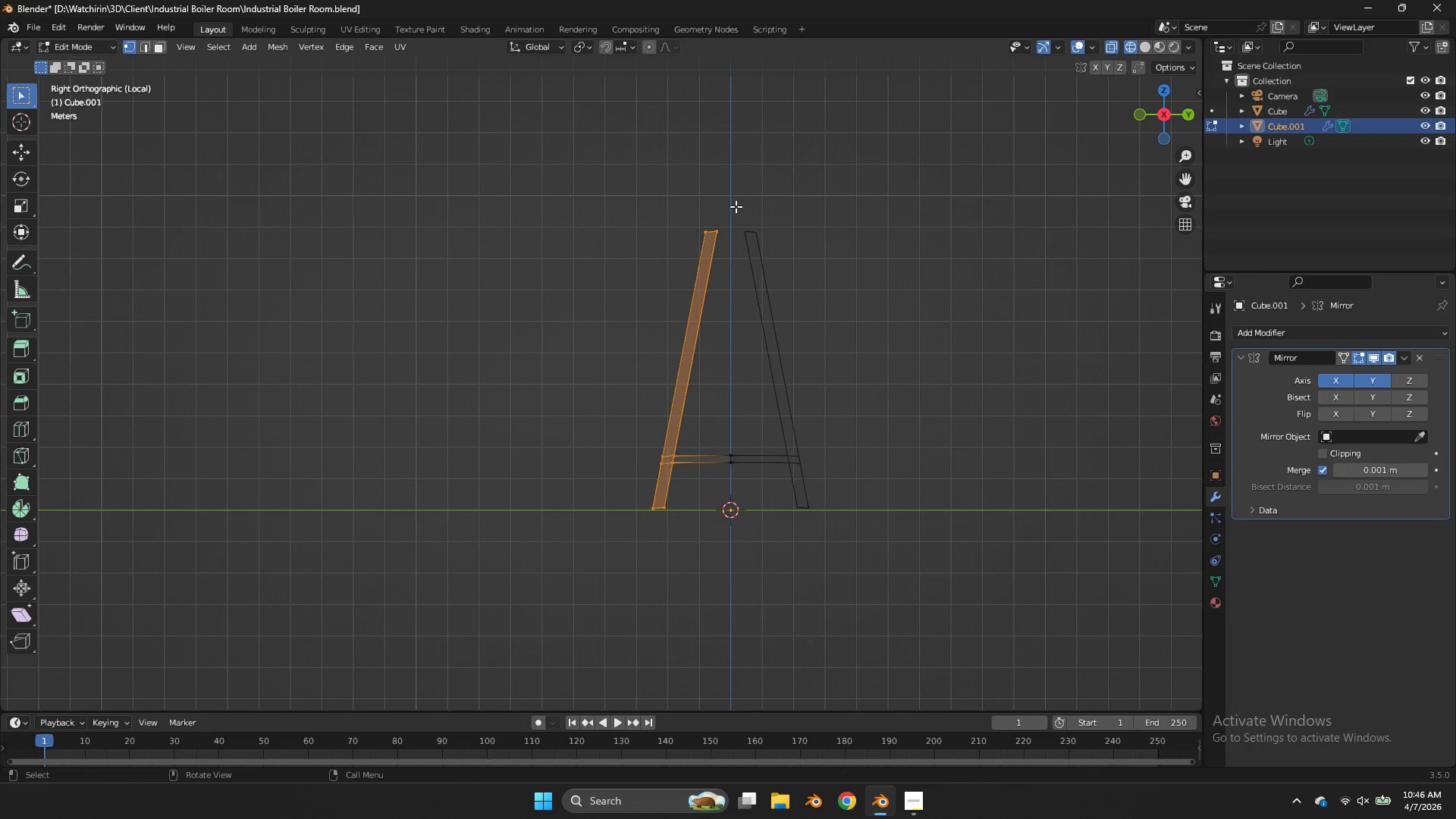 
left_click_drag(start_coordinate=[733, 207], to_coordinate=[628, 299])
 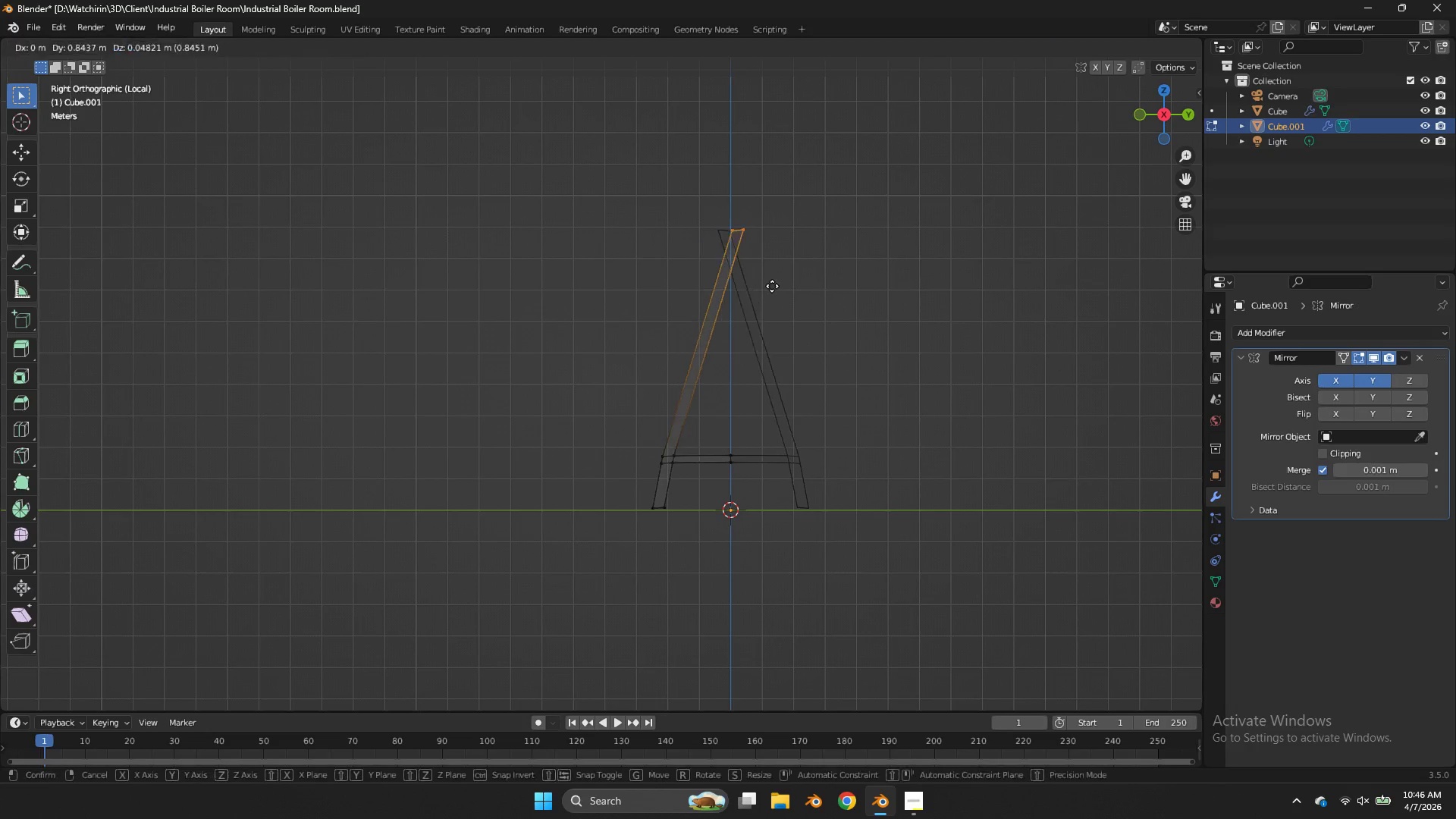 
type(gzzyy)
 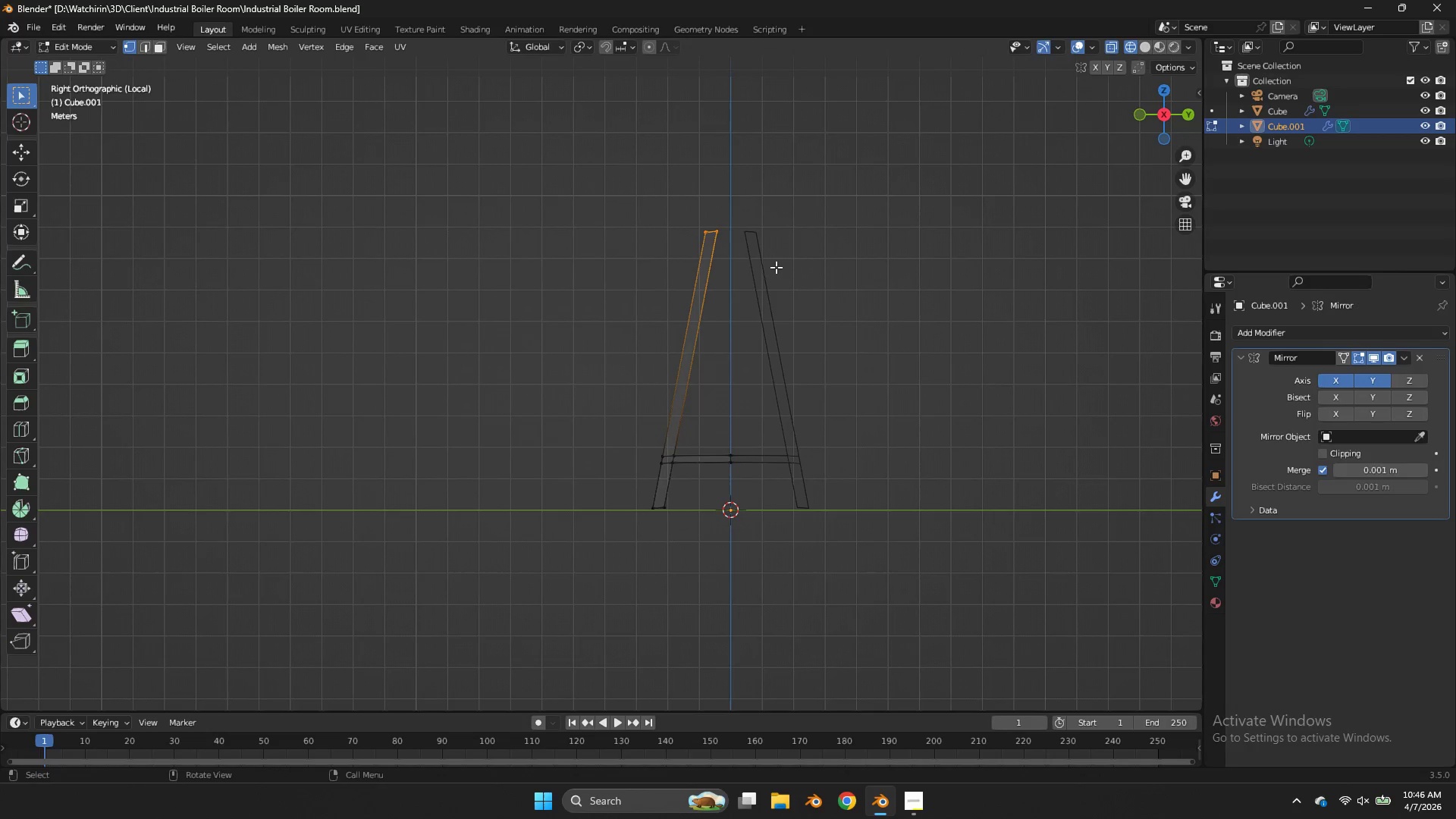 
right_click([776, 267])
 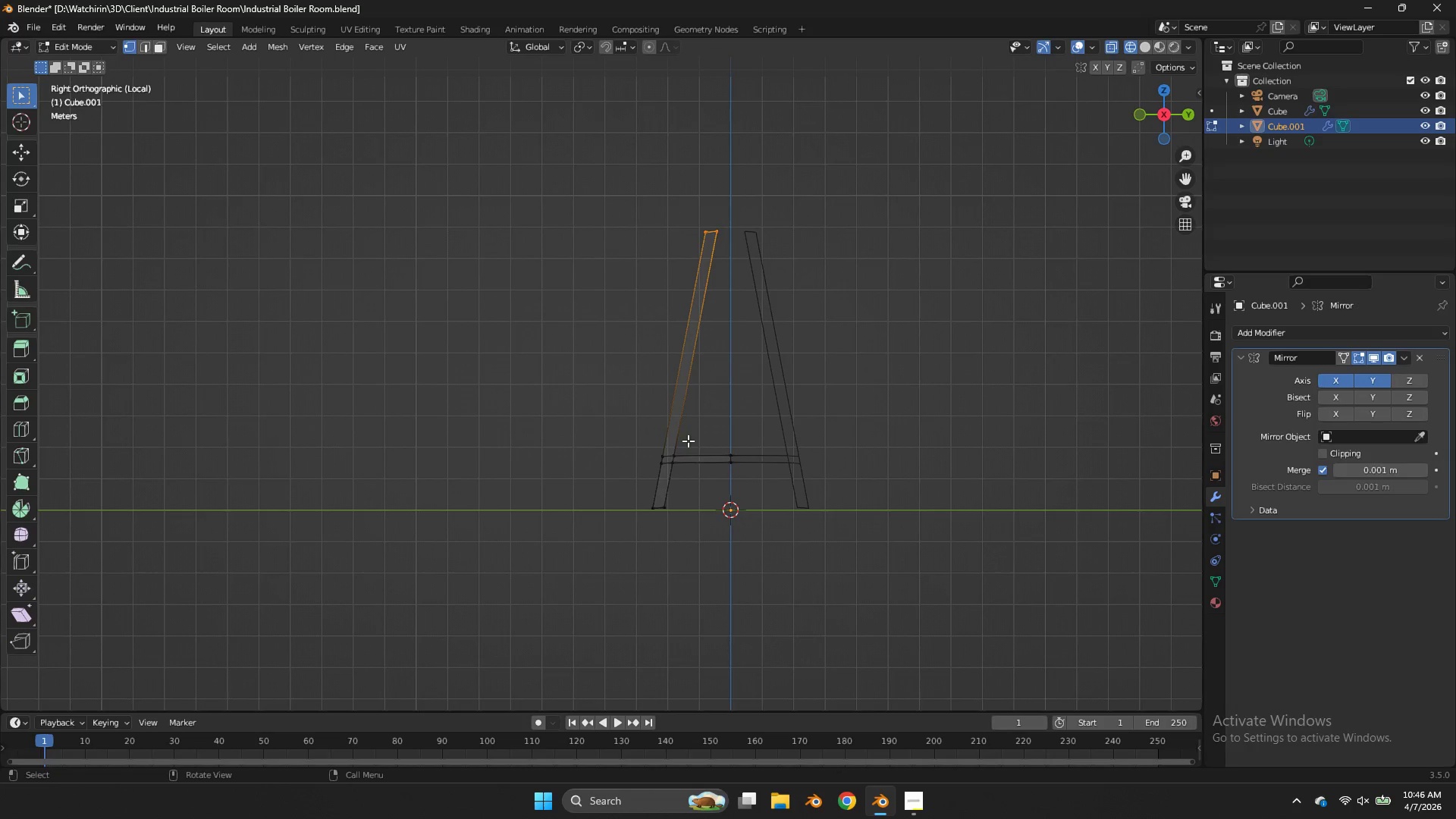 
left_click_drag(start_coordinate=[692, 437], to_coordinate=[604, 481])
 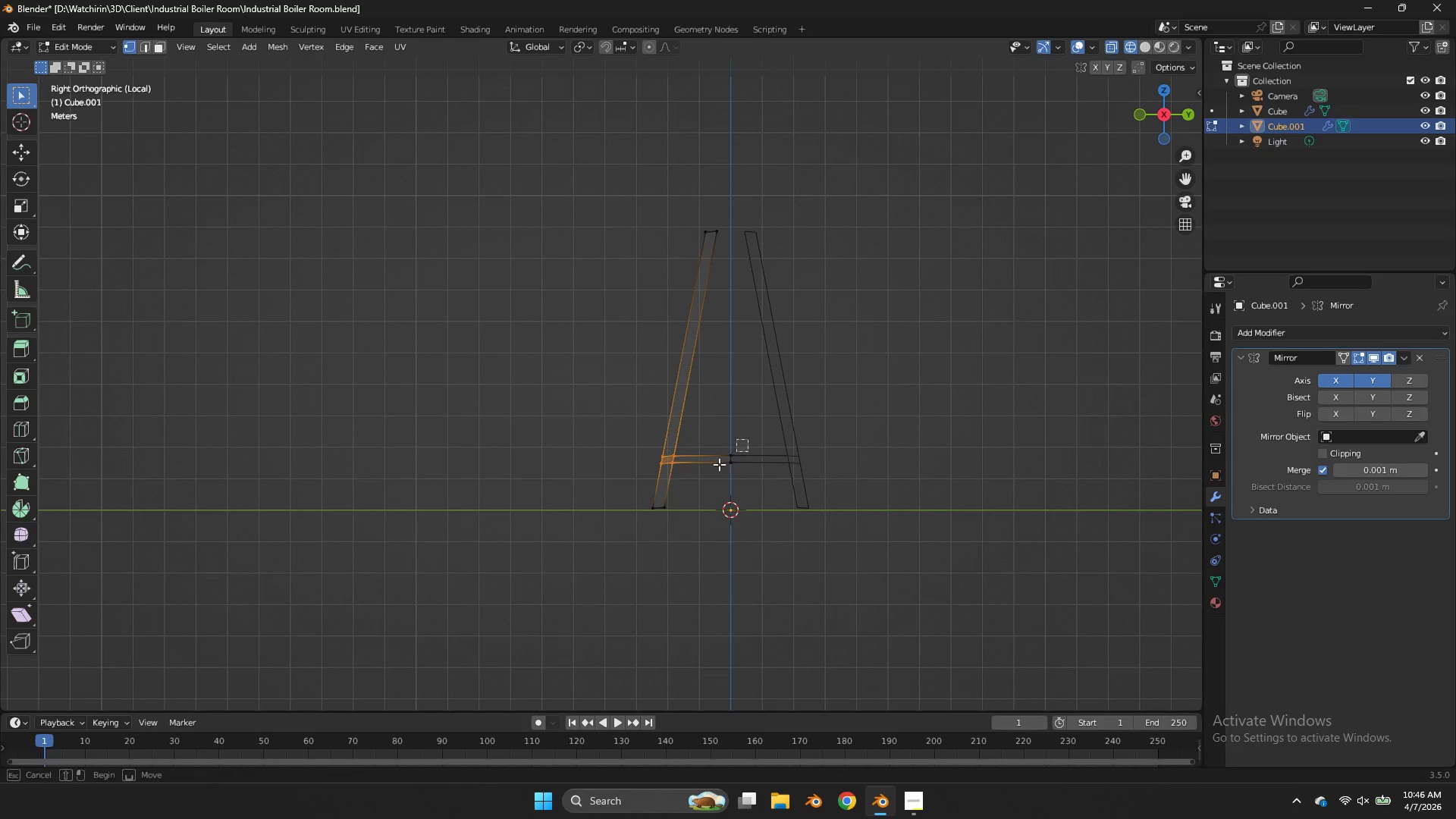 
left_click_drag(start_coordinate=[748, 439], to_coordinate=[700, 489])
 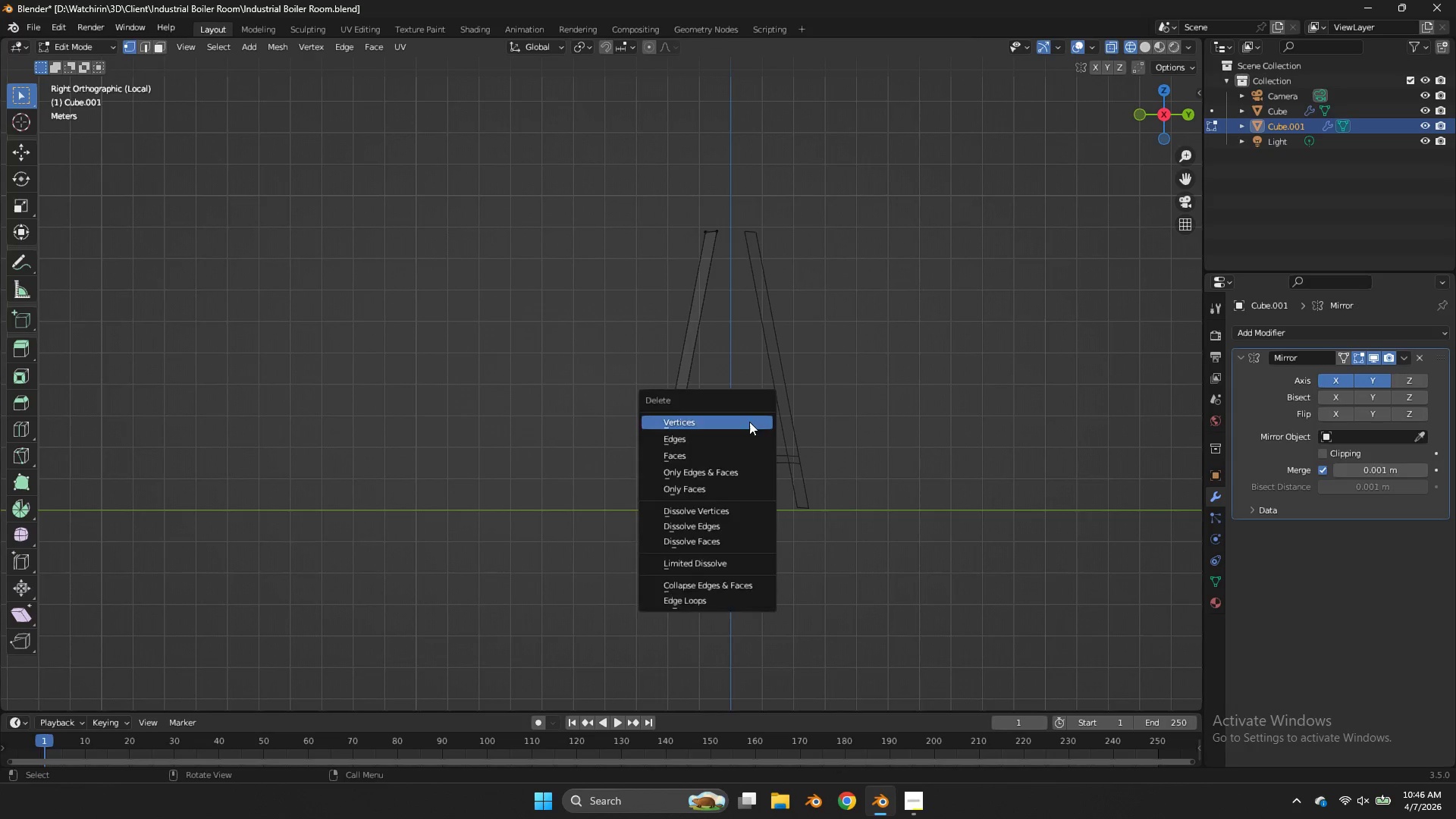 
type(xx)
 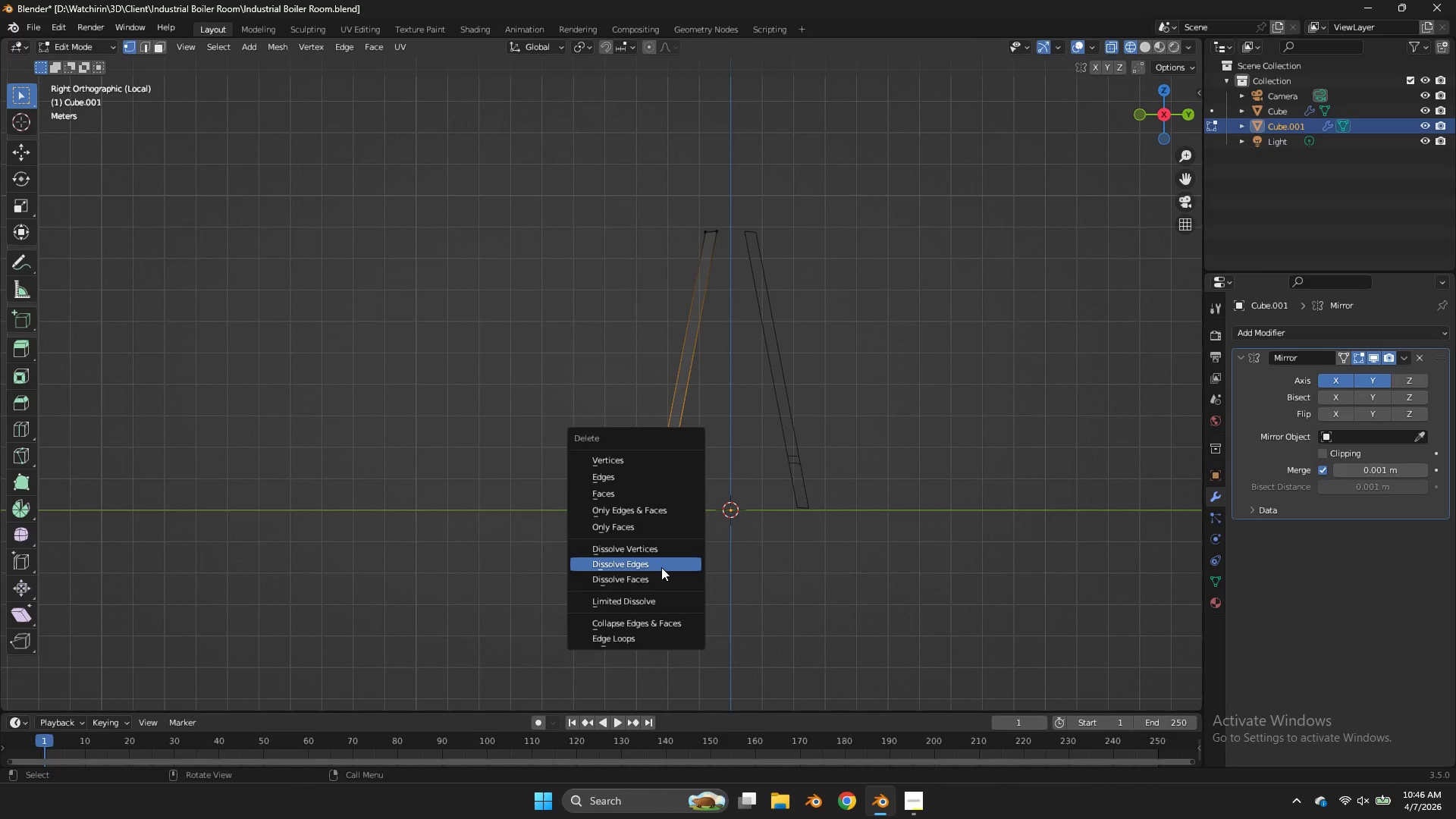 
left_click_drag(start_coordinate=[718, 433], to_coordinate=[626, 457])
 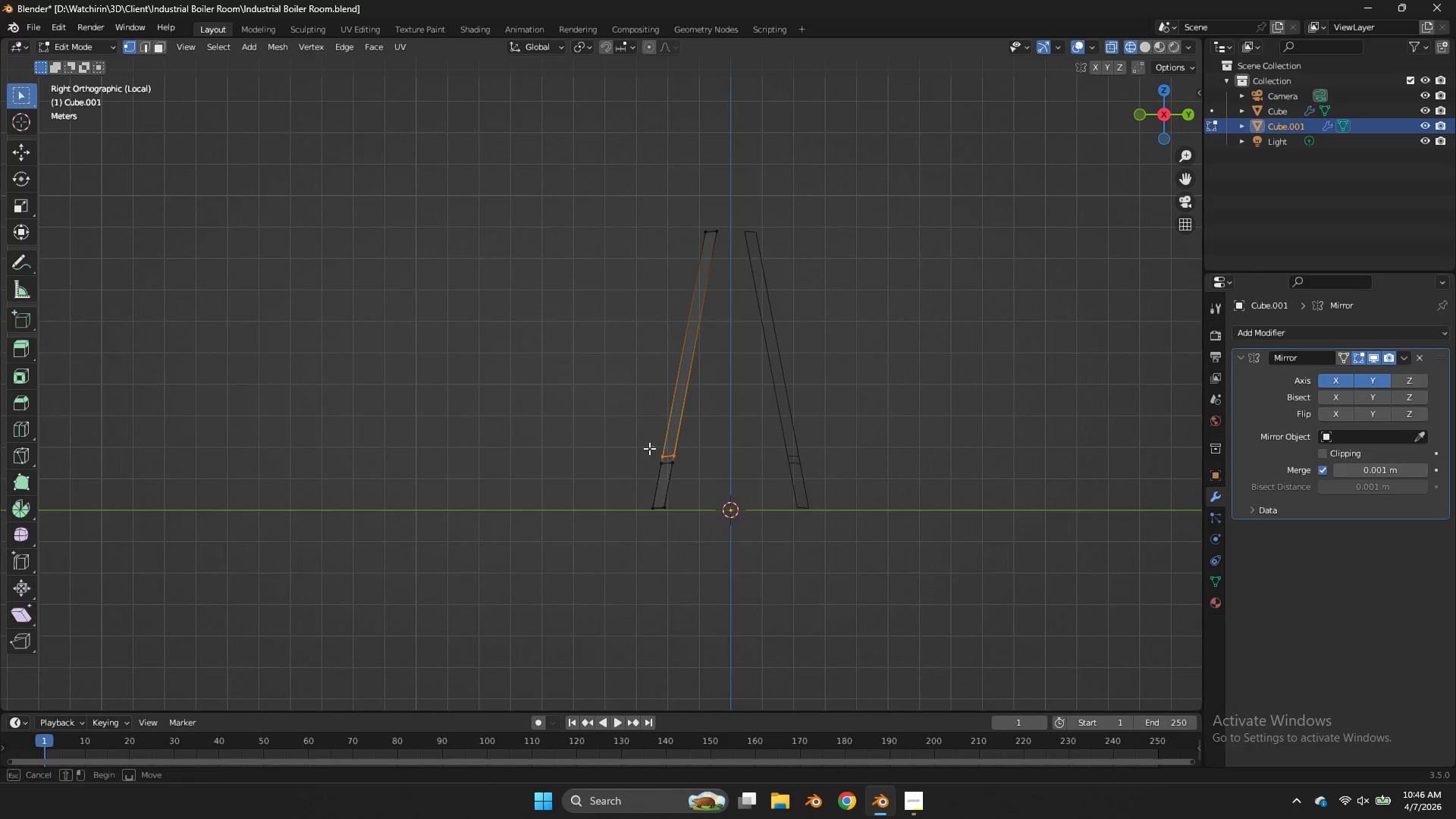 
left_click_drag(start_coordinate=[654, 446], to_coordinate=[678, 460])
 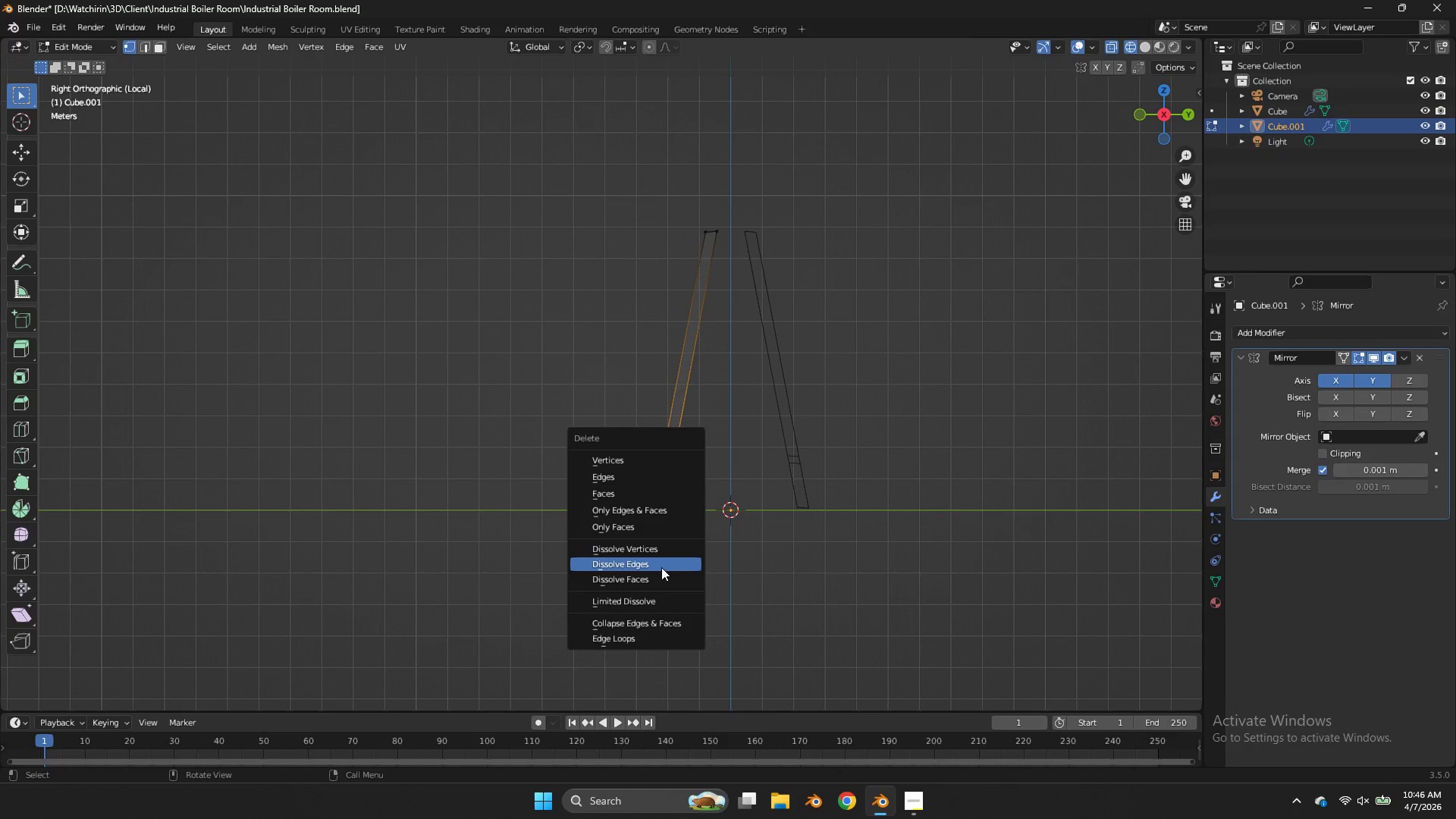 
left_click([661, 567])
 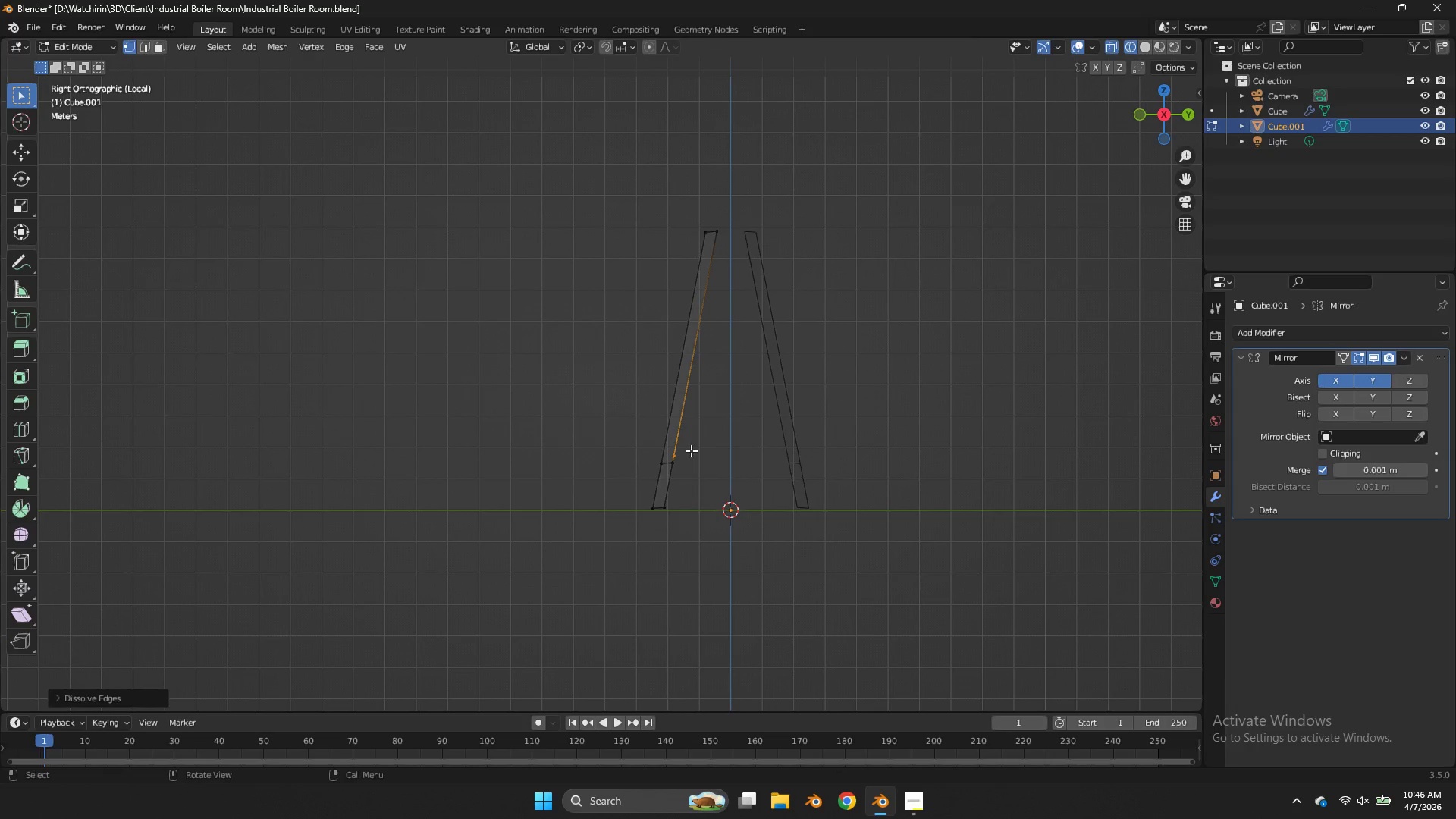 
left_click_drag(start_coordinate=[691, 450], to_coordinate=[603, 487])
 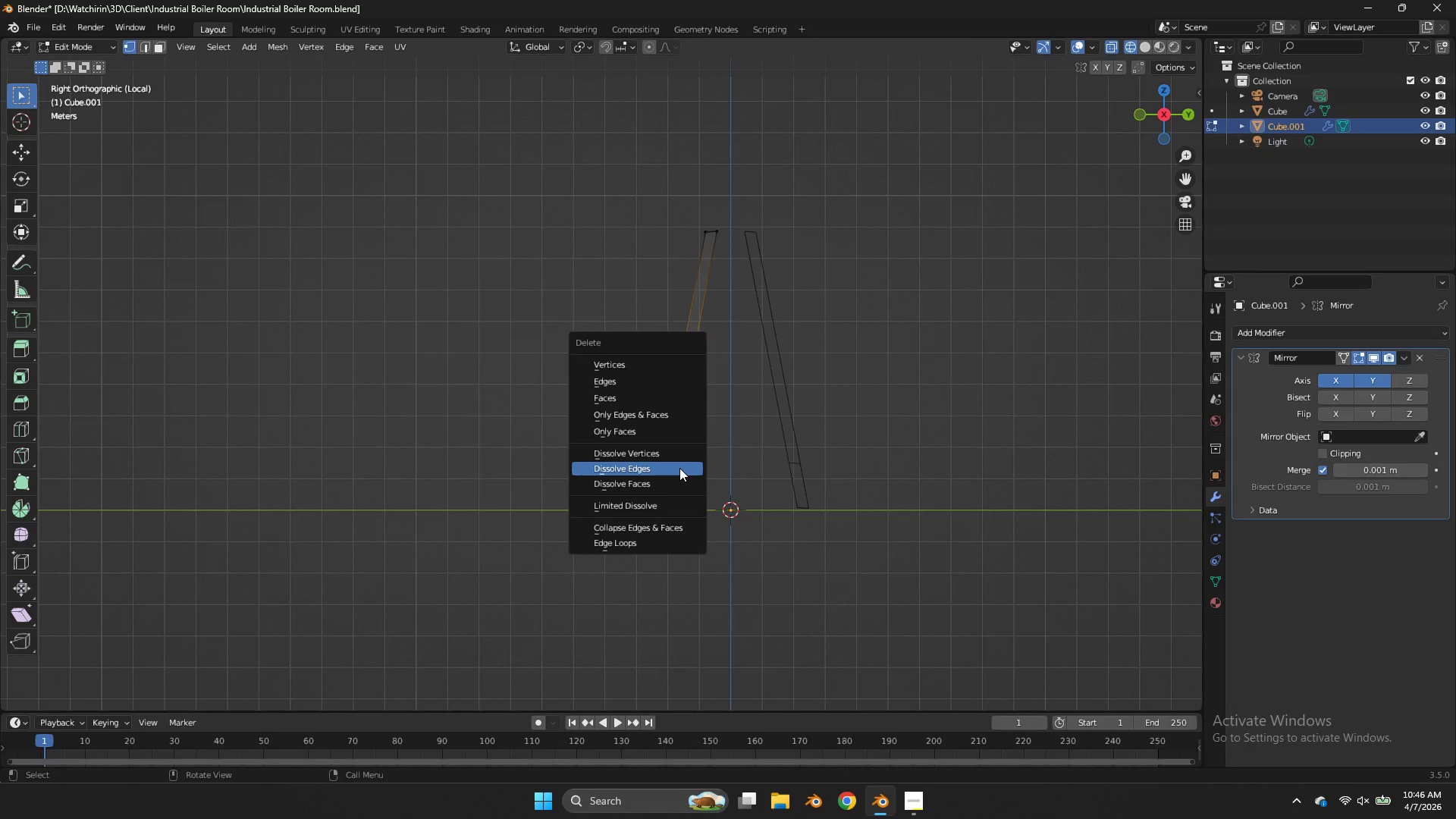 
key(X)
 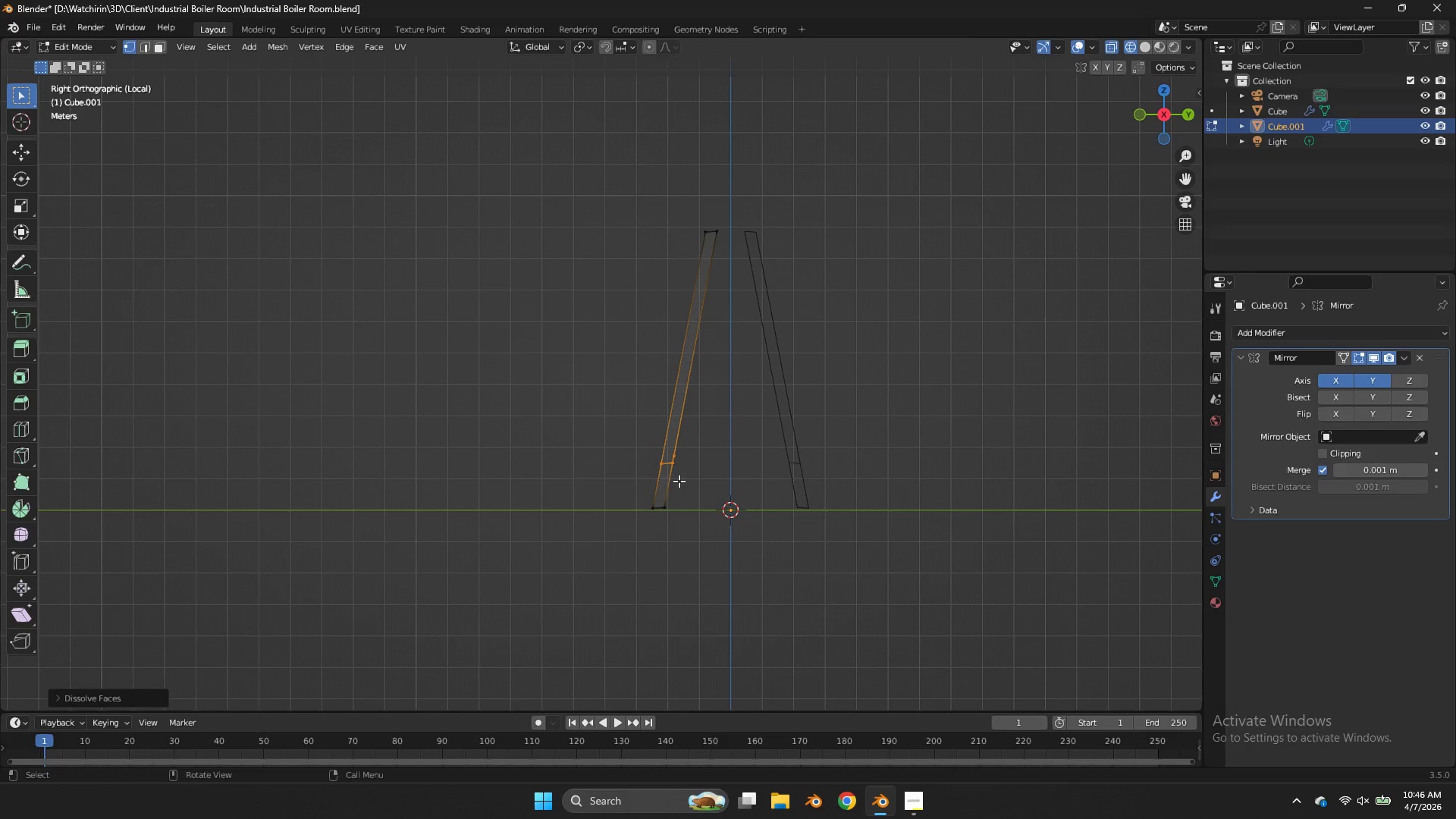 
key(Control+Z)
 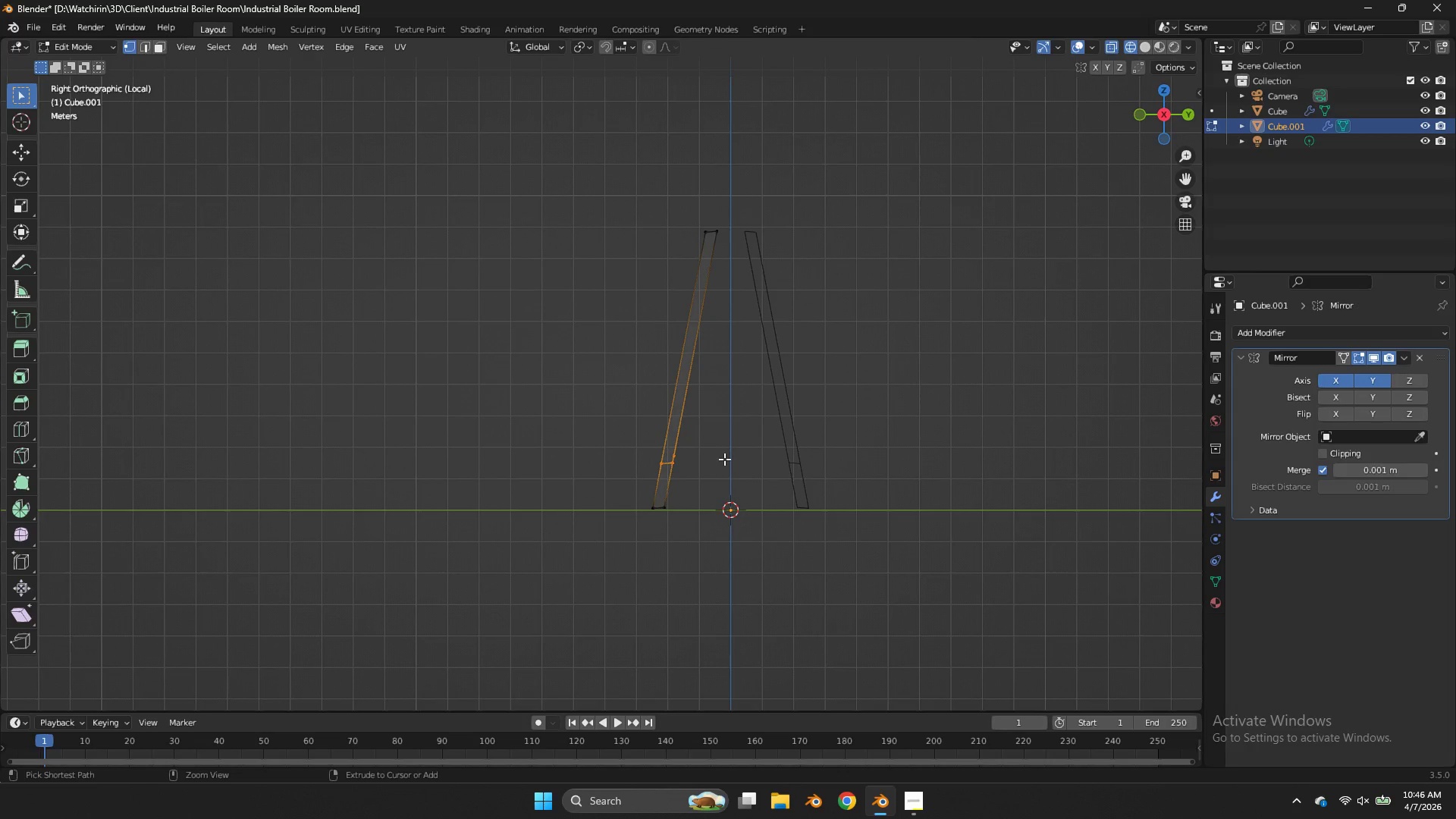 
key(Control+Z)
 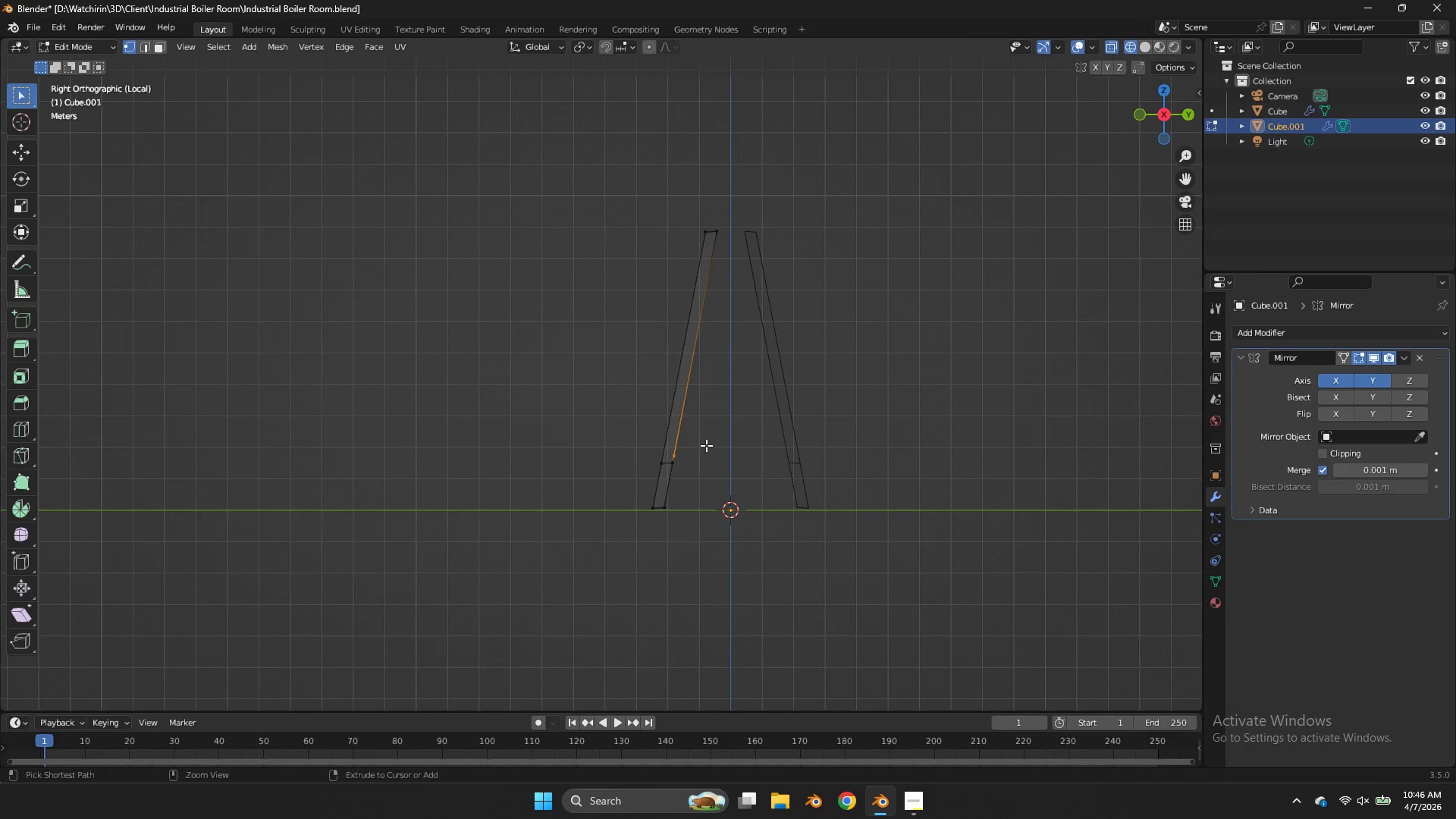 
key(Control+Z)
 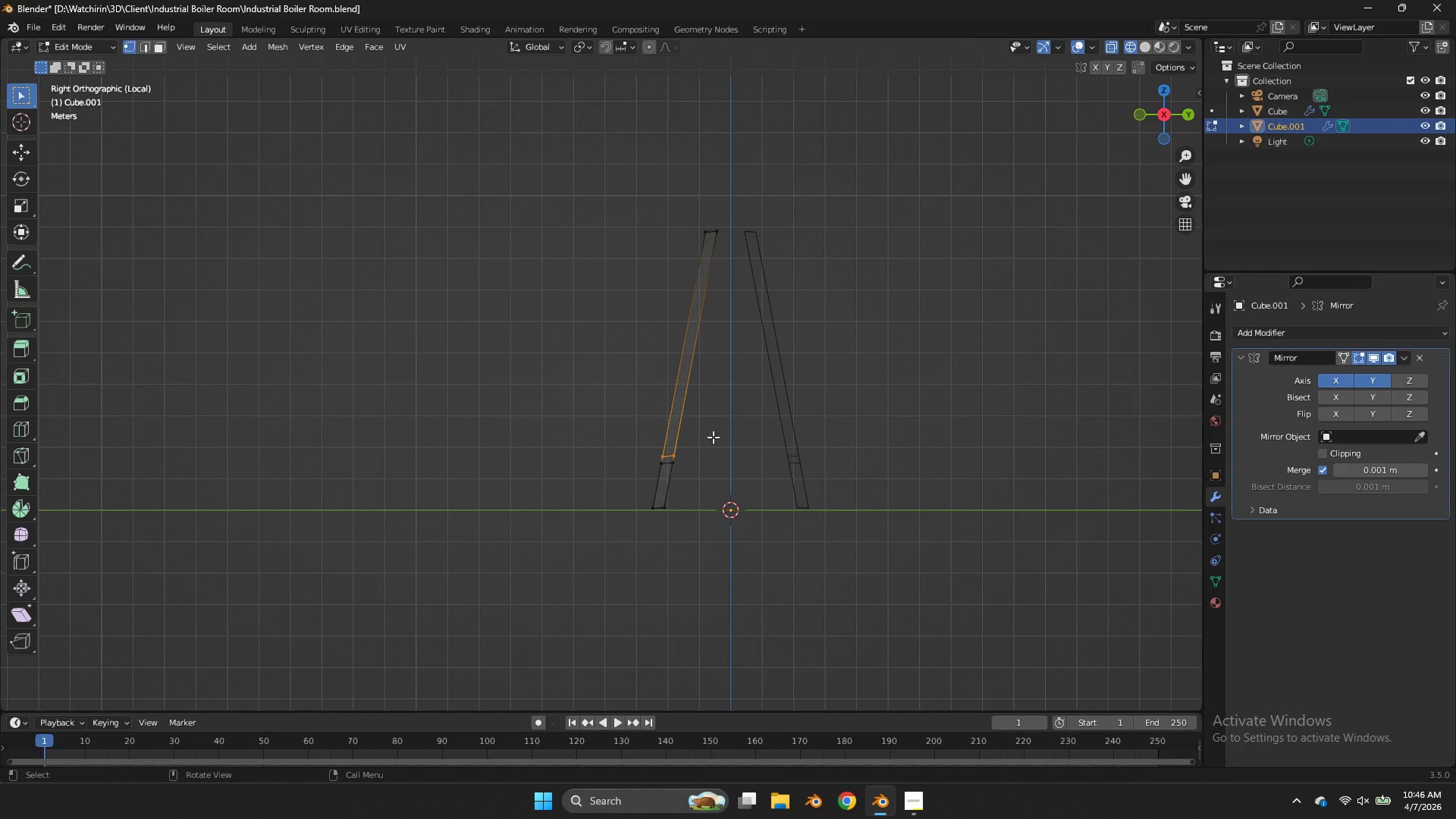 
key(X)
 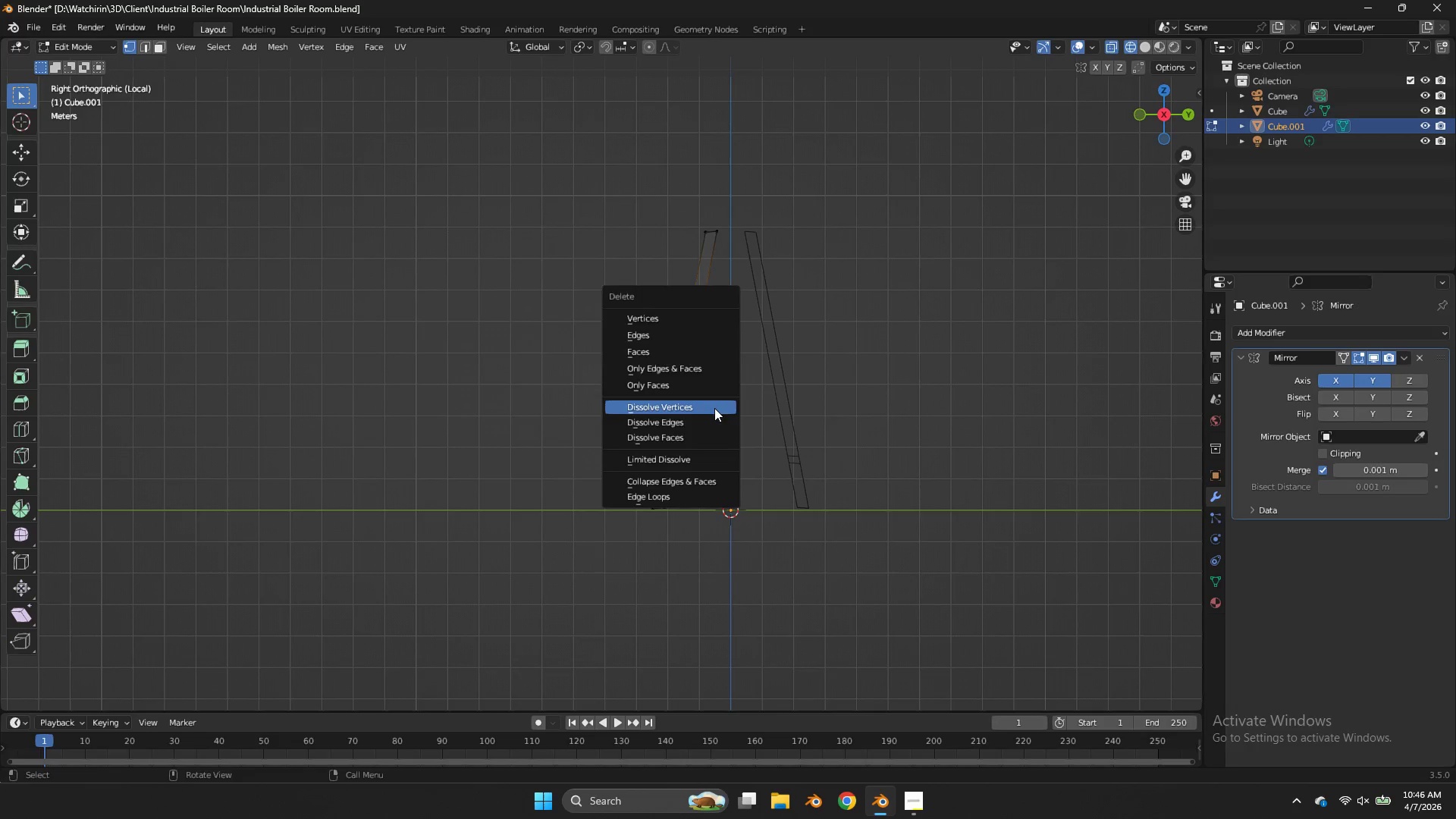 
left_click([714, 408])
 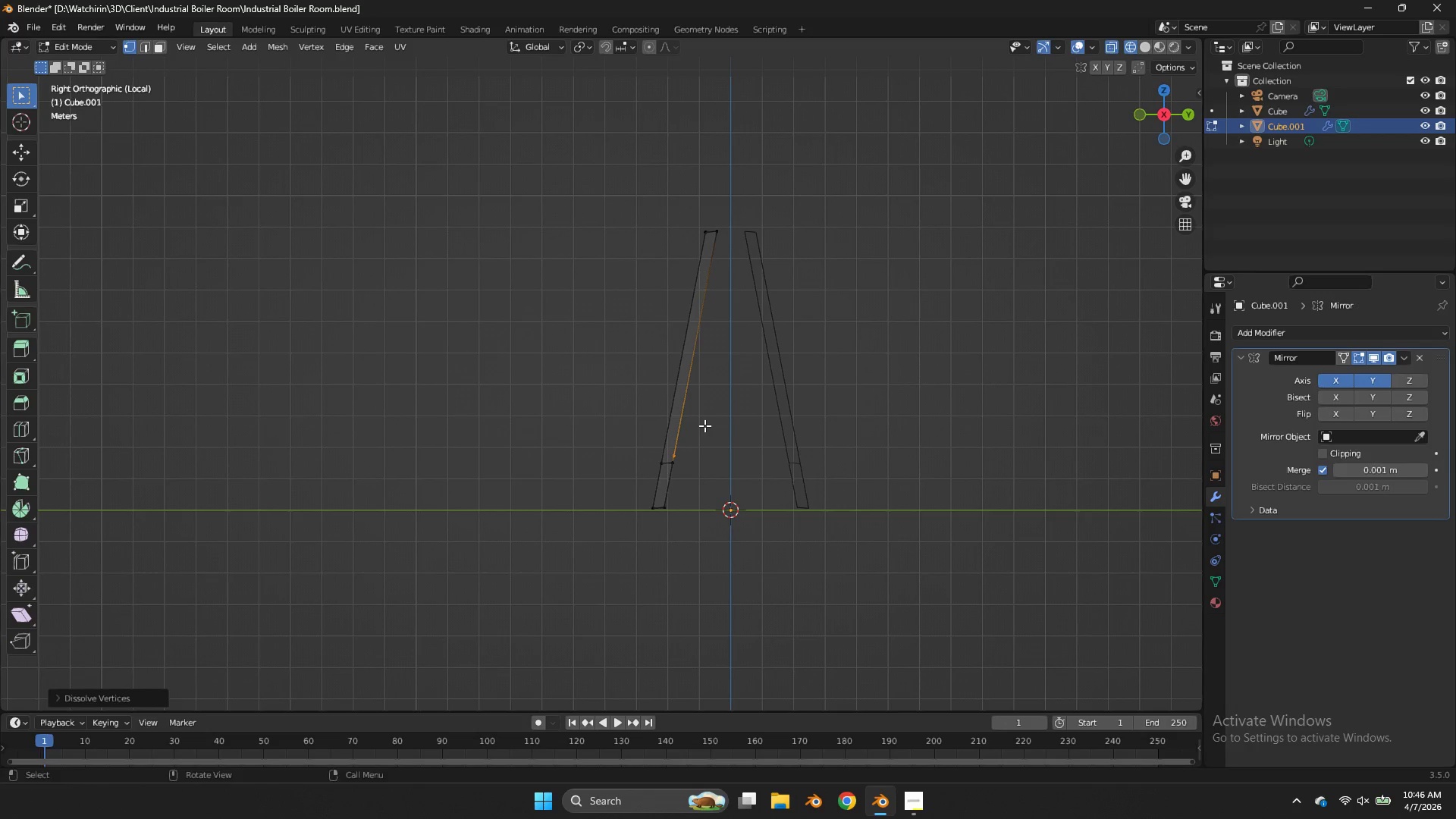 
left_click_drag(start_coordinate=[701, 428], to_coordinate=[627, 464])
 